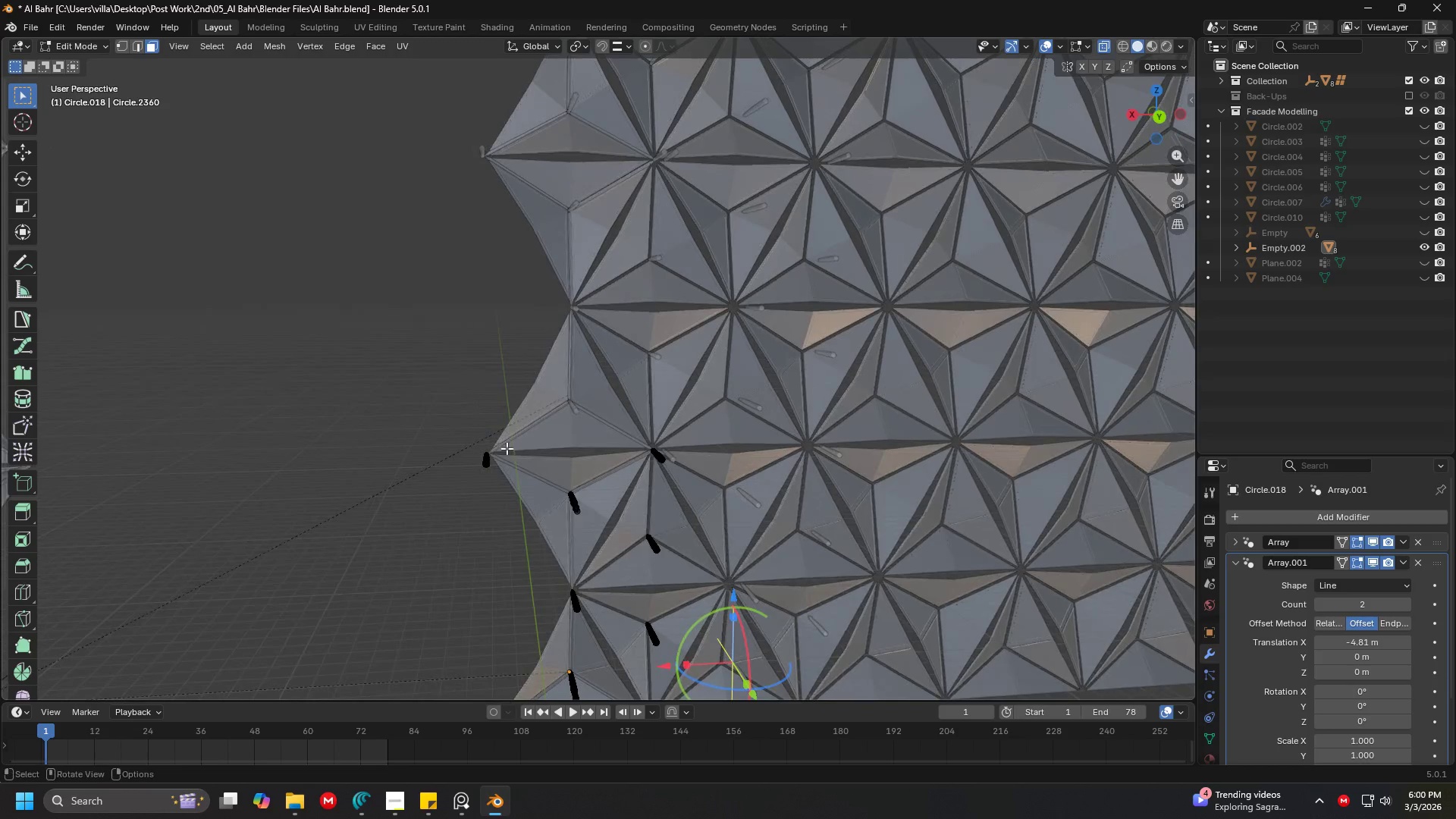 
left_click_drag(start_coordinate=[373, 372], to_coordinate=[519, 571])
 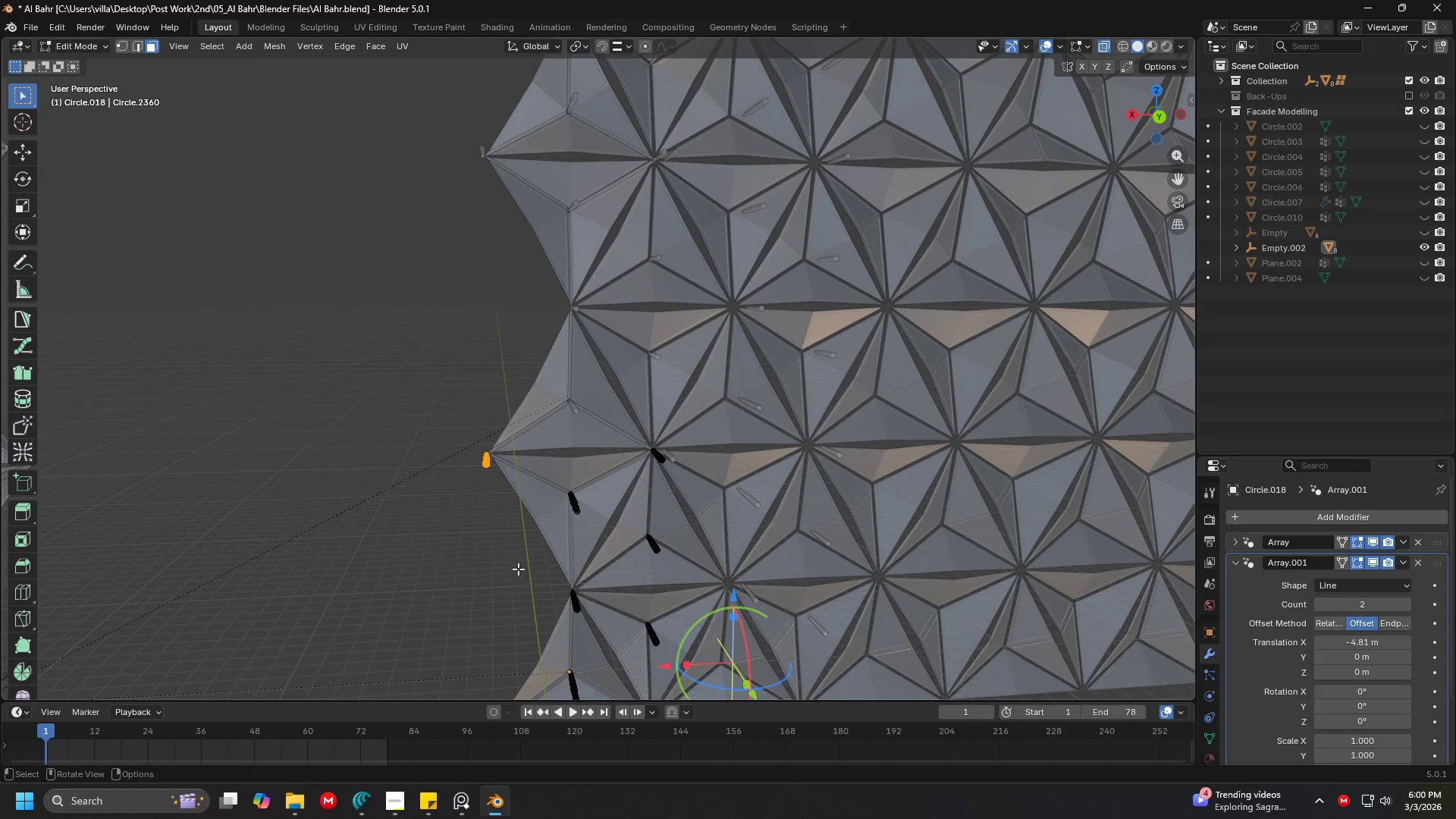 
key(Shift+ShiftLeft)
 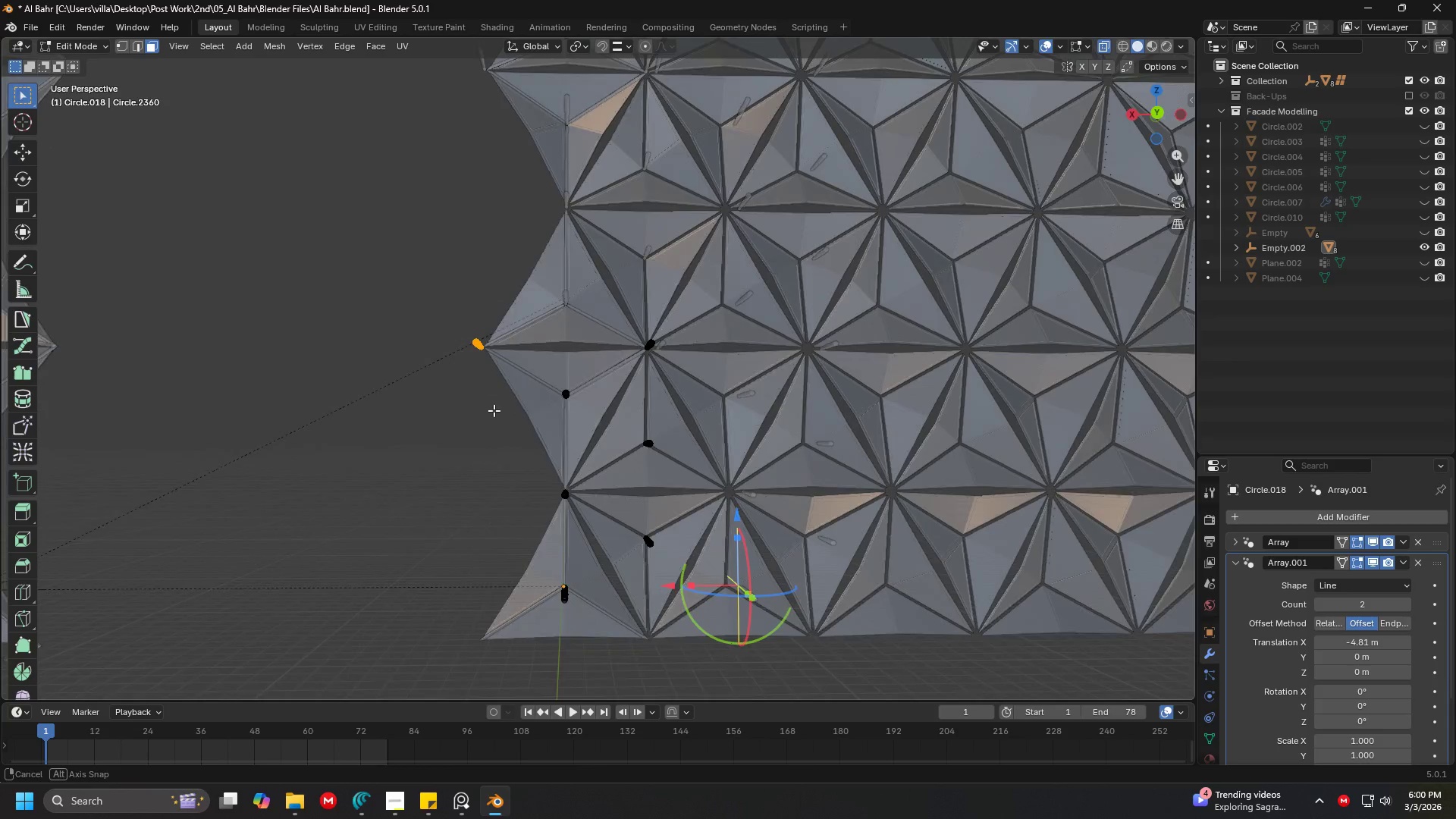 
hold_key(key=ShiftLeft, duration=0.38)
 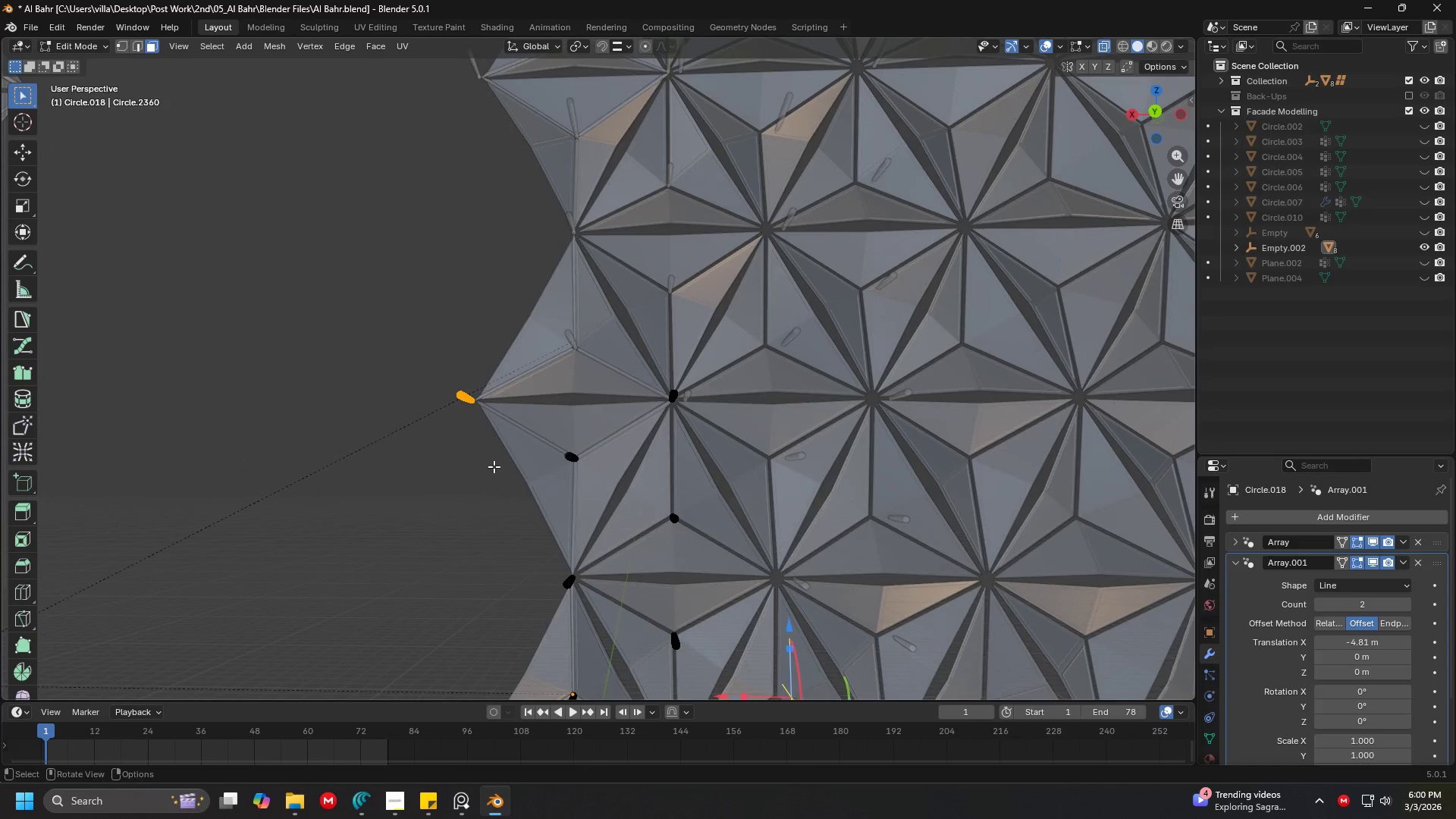 
scroll: coordinate [493, 407], scroll_direction: up, amount: 1.0
 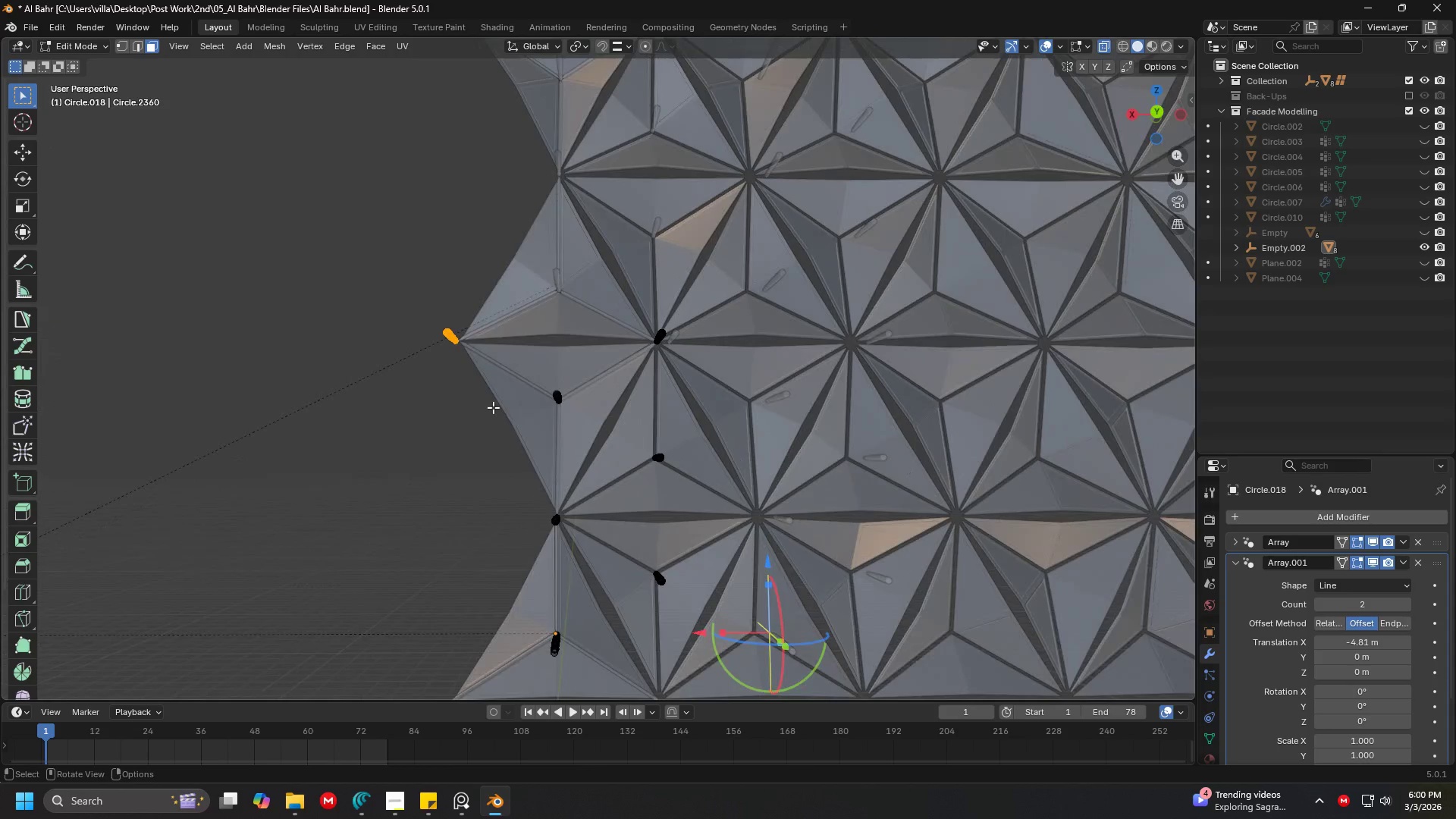 
key(P)
 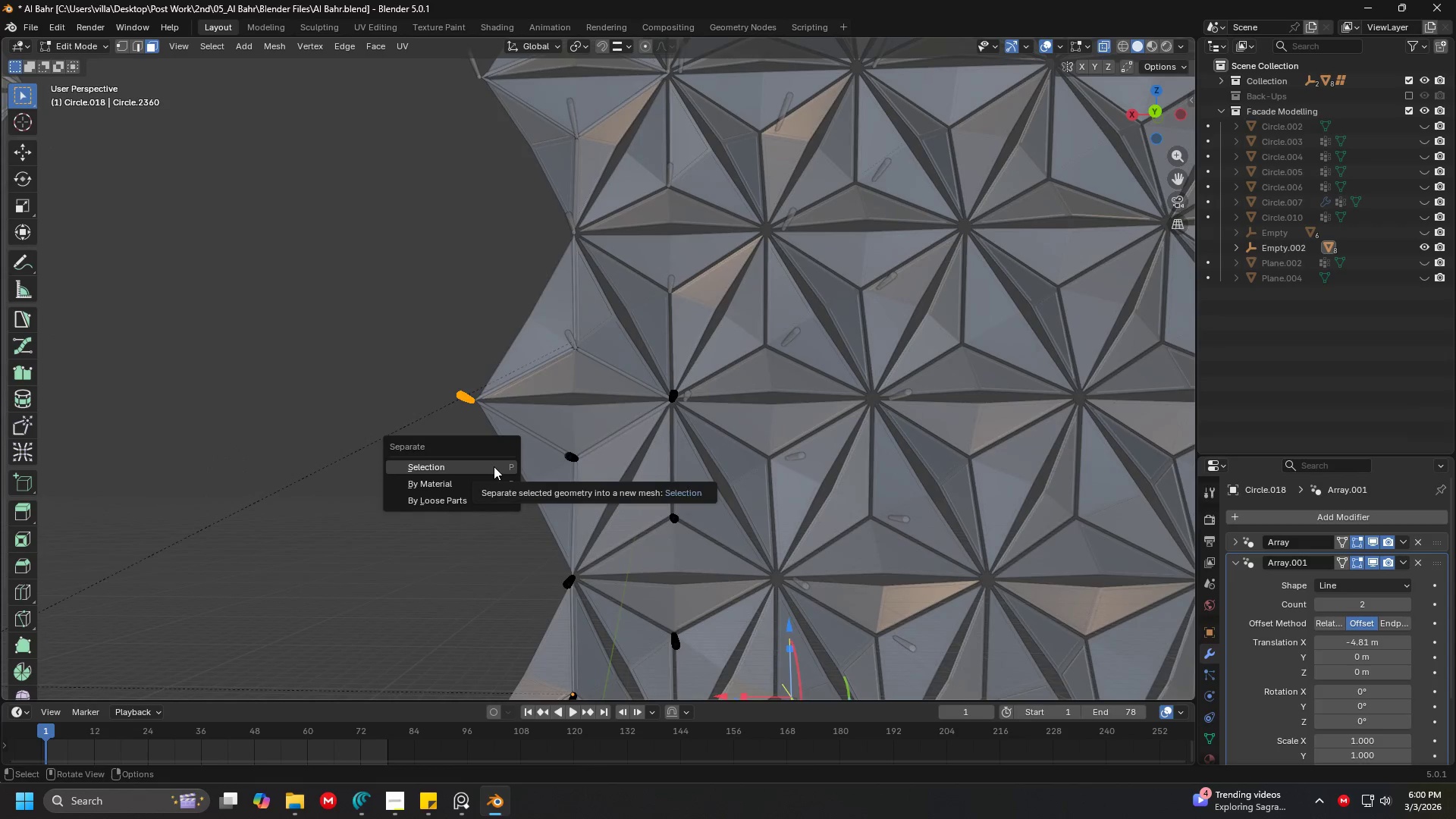 
left_click([494, 466])
 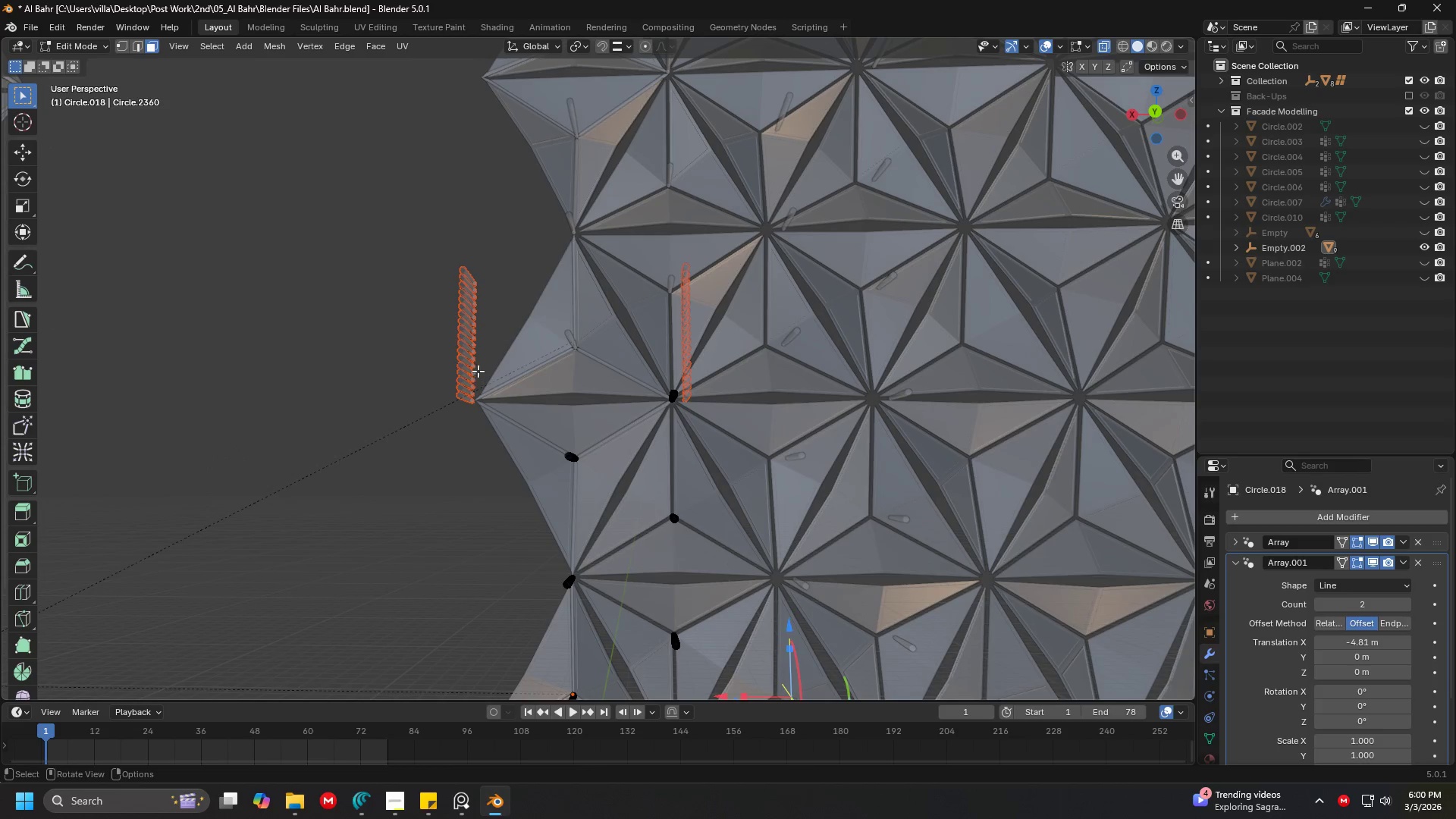 
key(Tab)
 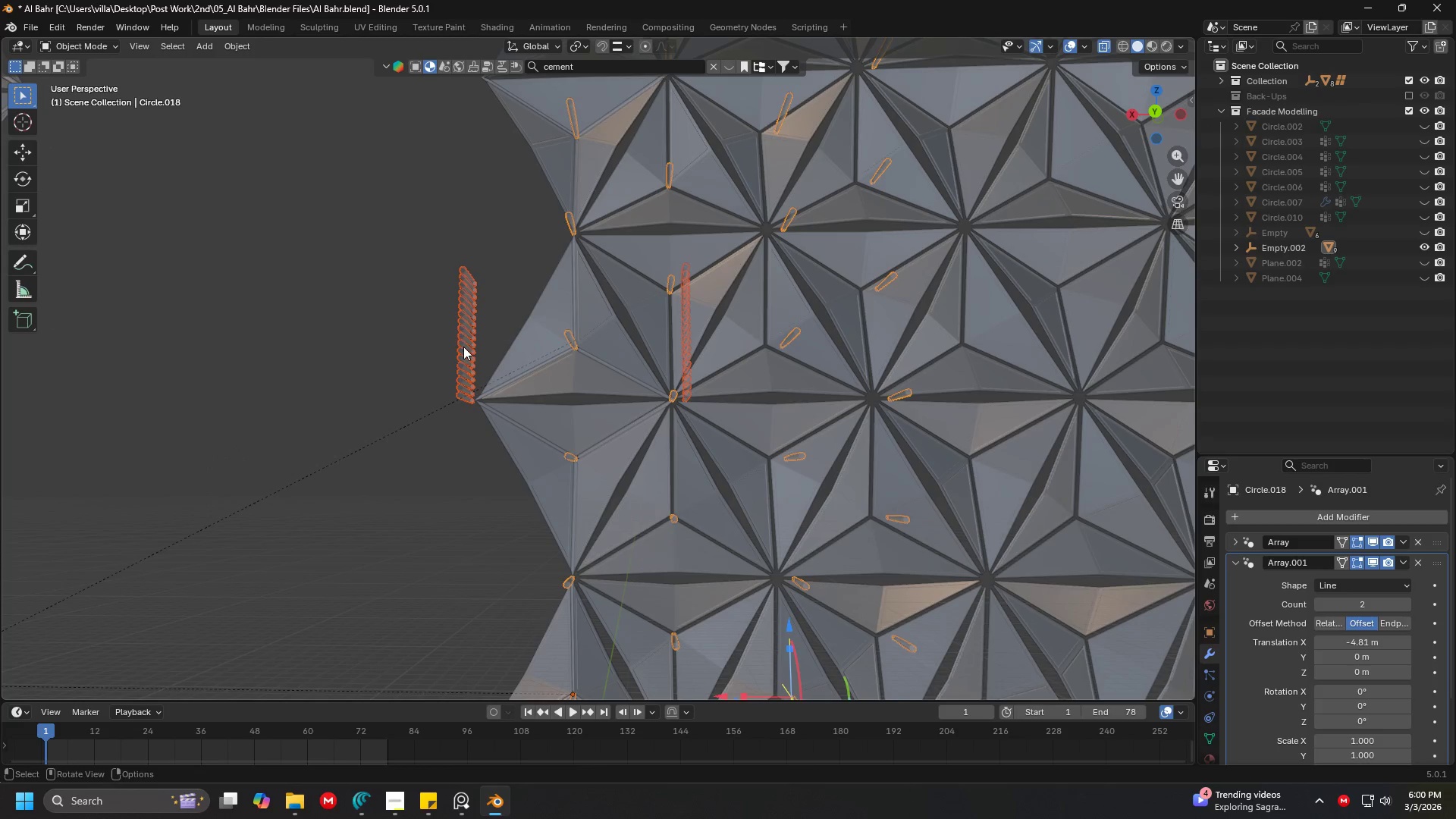 
left_click([463, 347])
 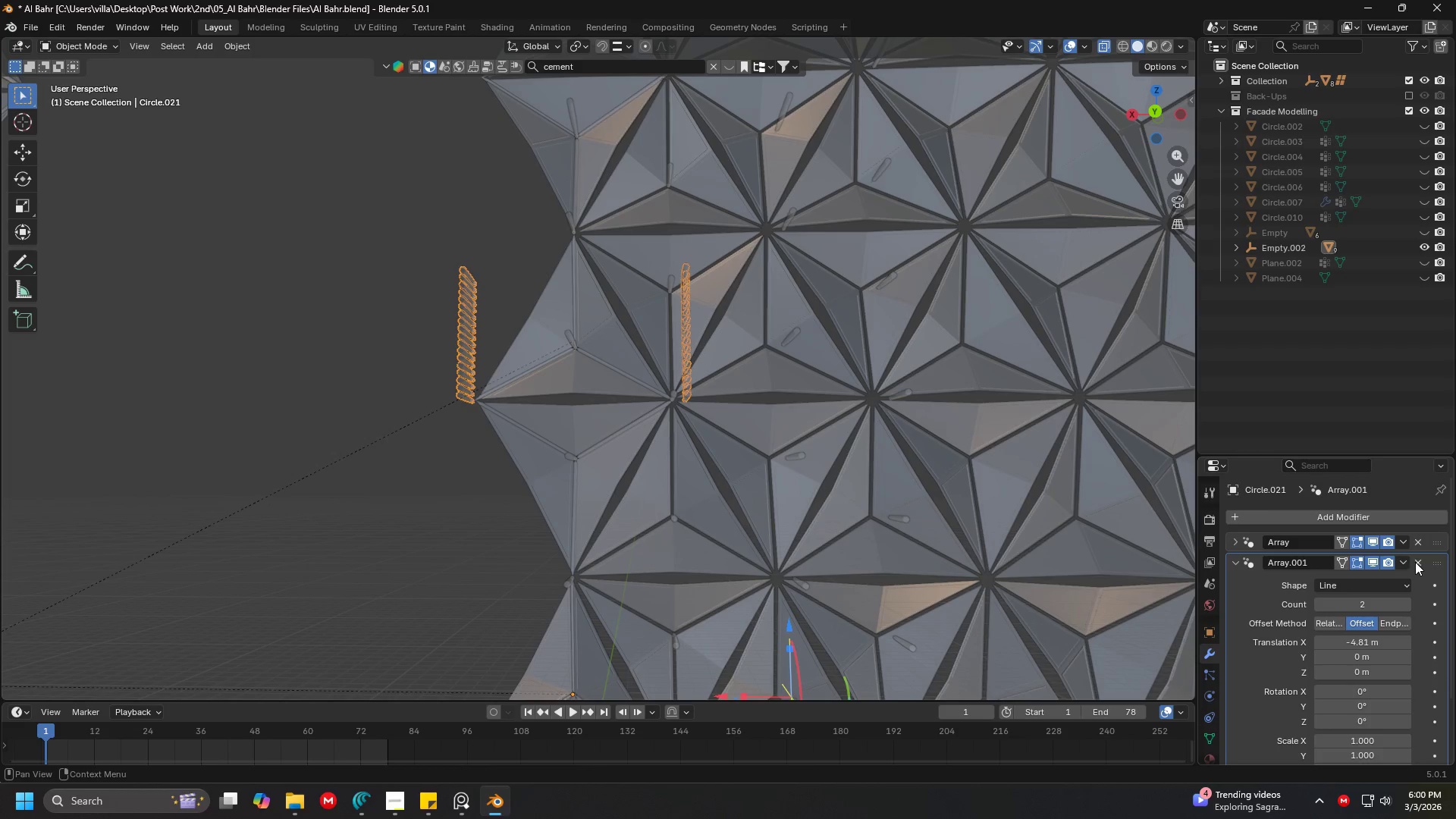 
double_click([1417, 543])
 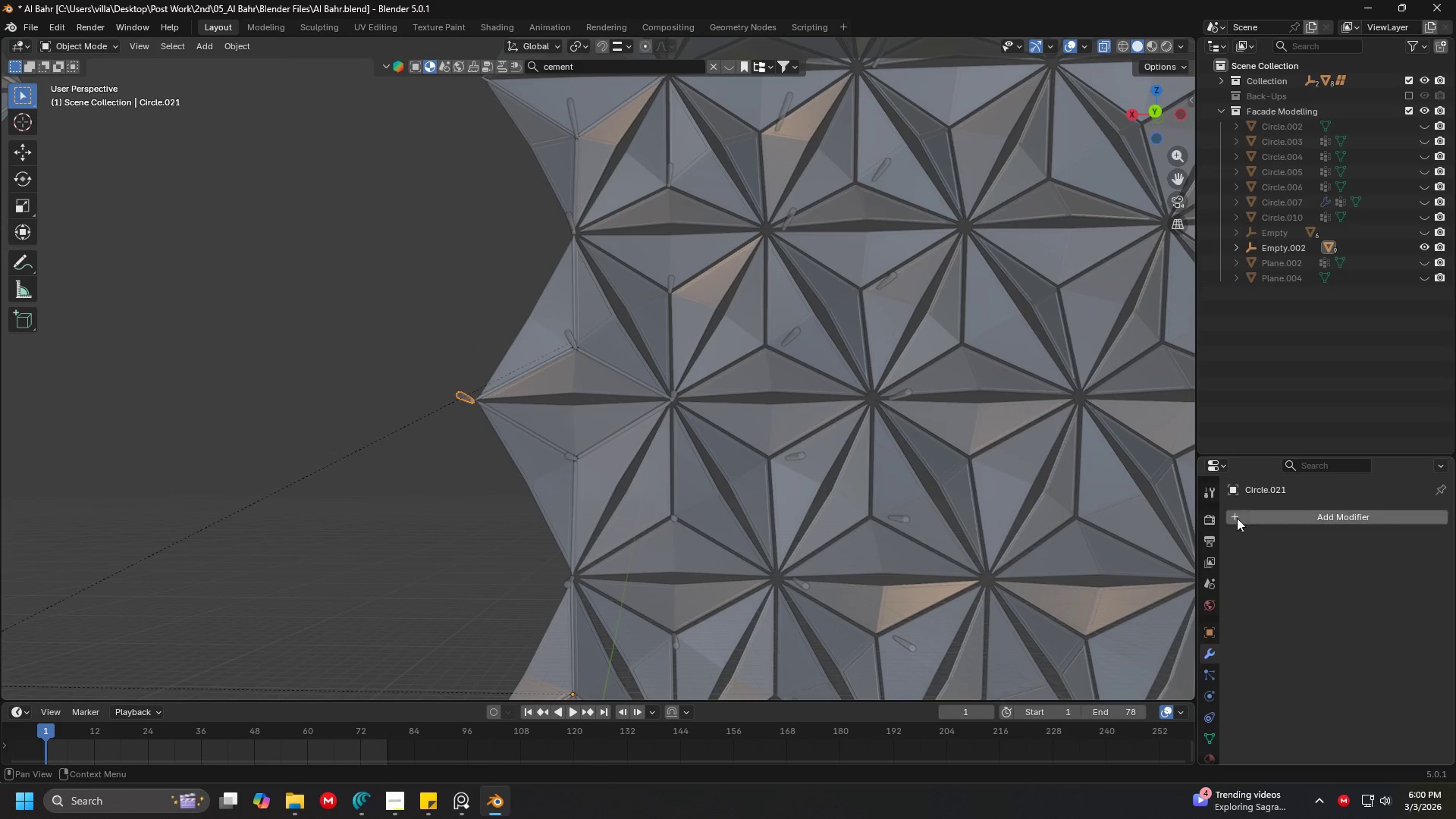 
hold_key(key=ShiftLeft, duration=0.31)
 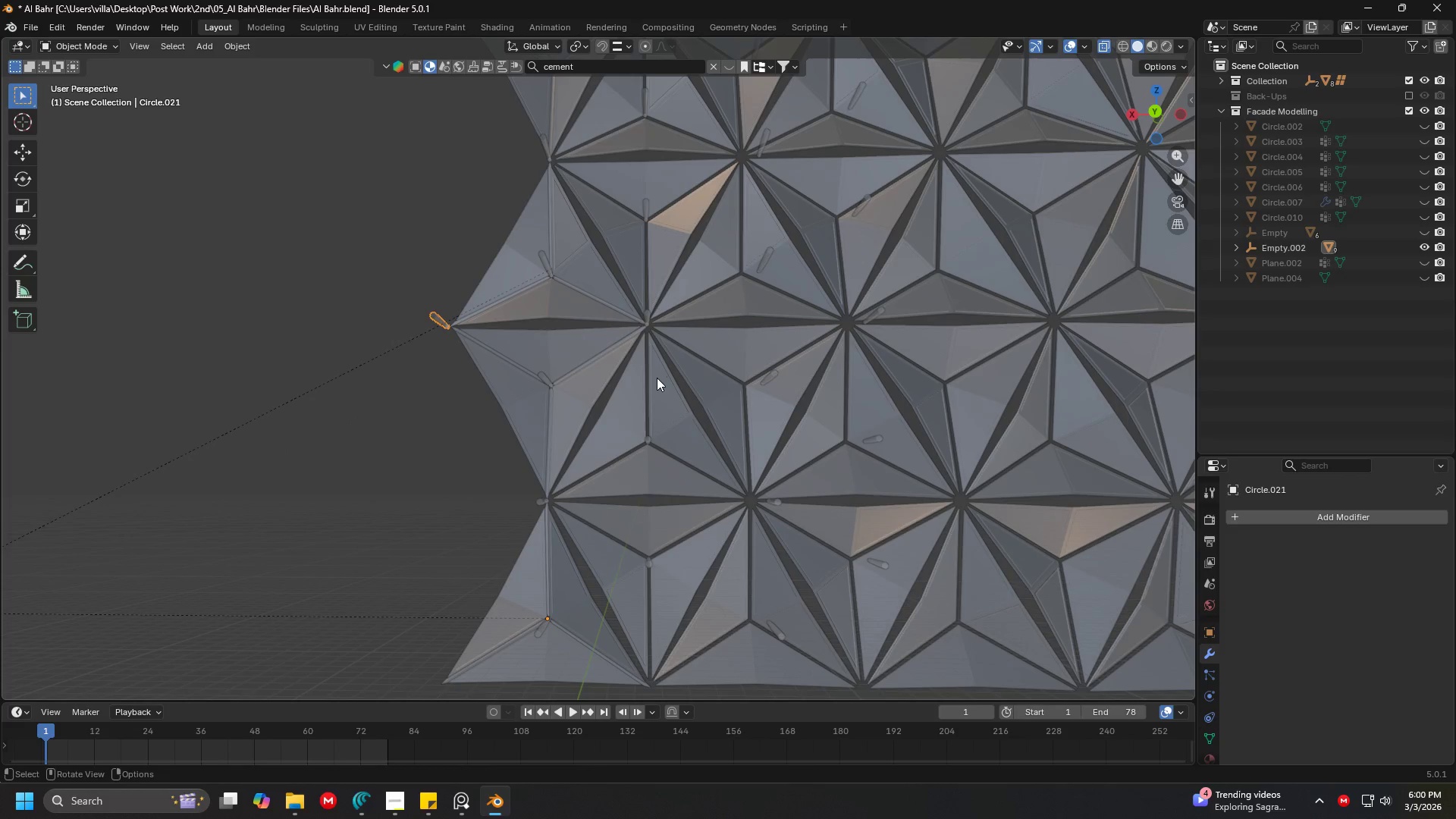 
key(Control+ControlLeft)
 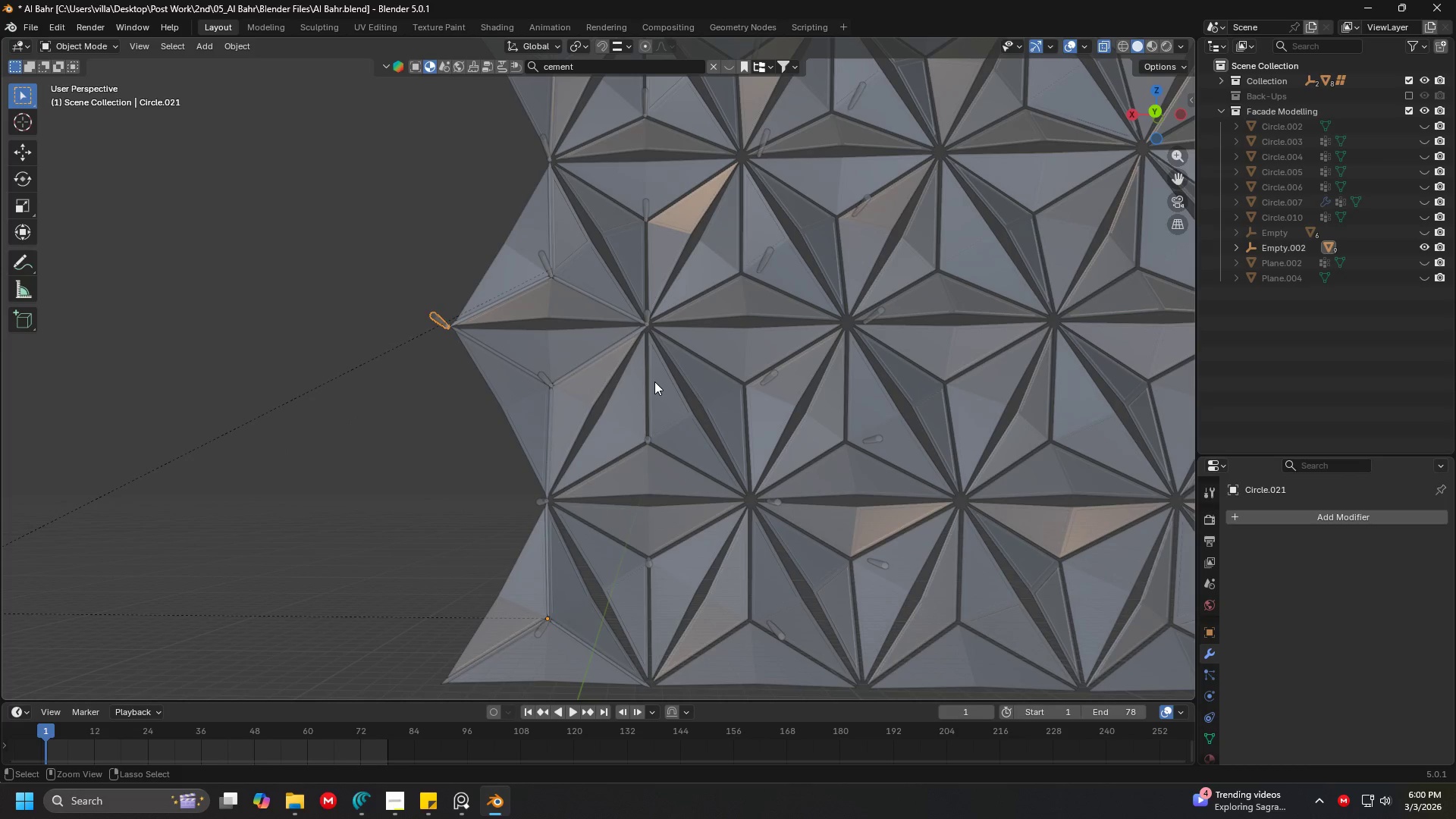 
key(Control+Z)
 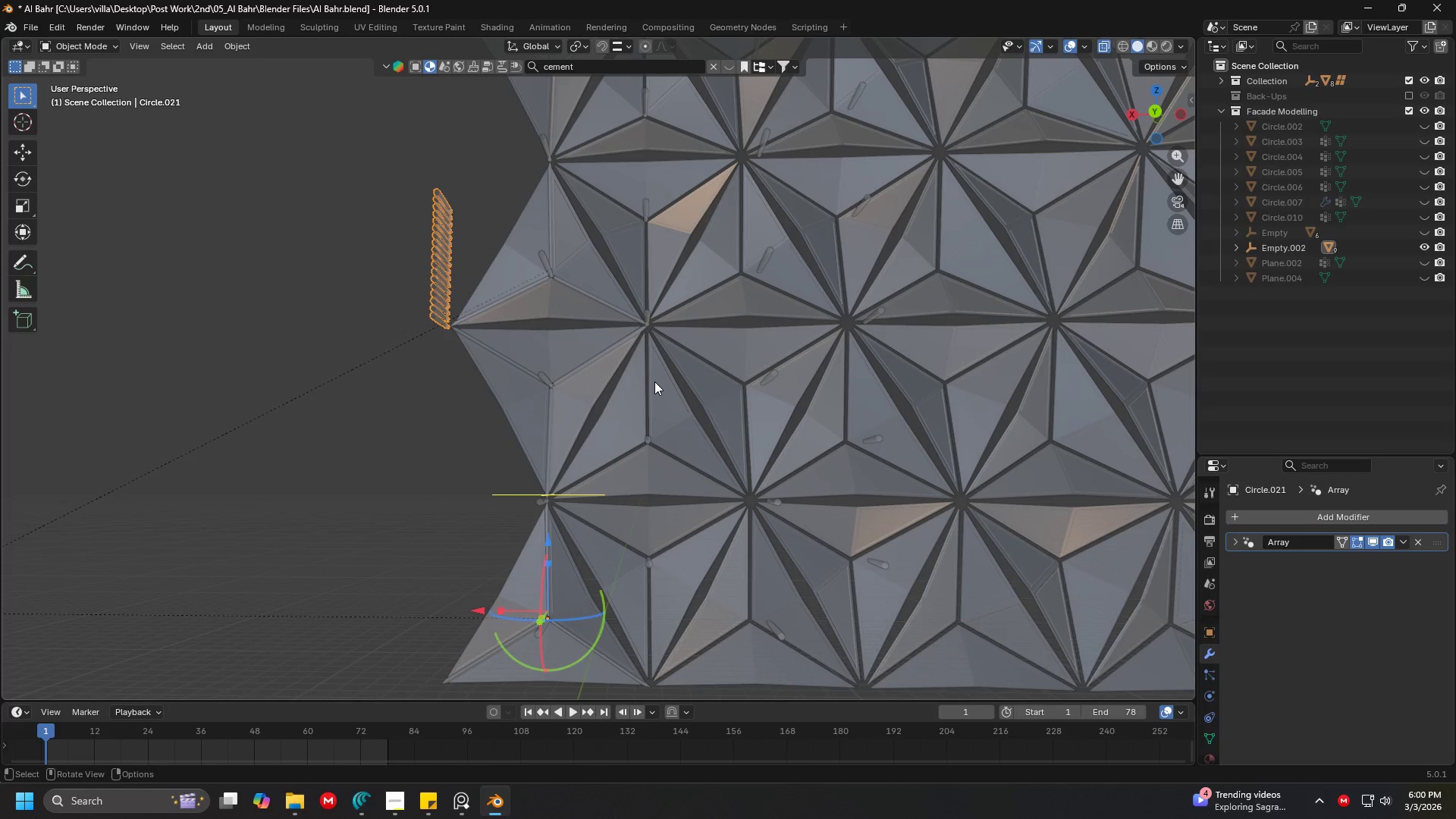 
key(Control+ControlLeft)
 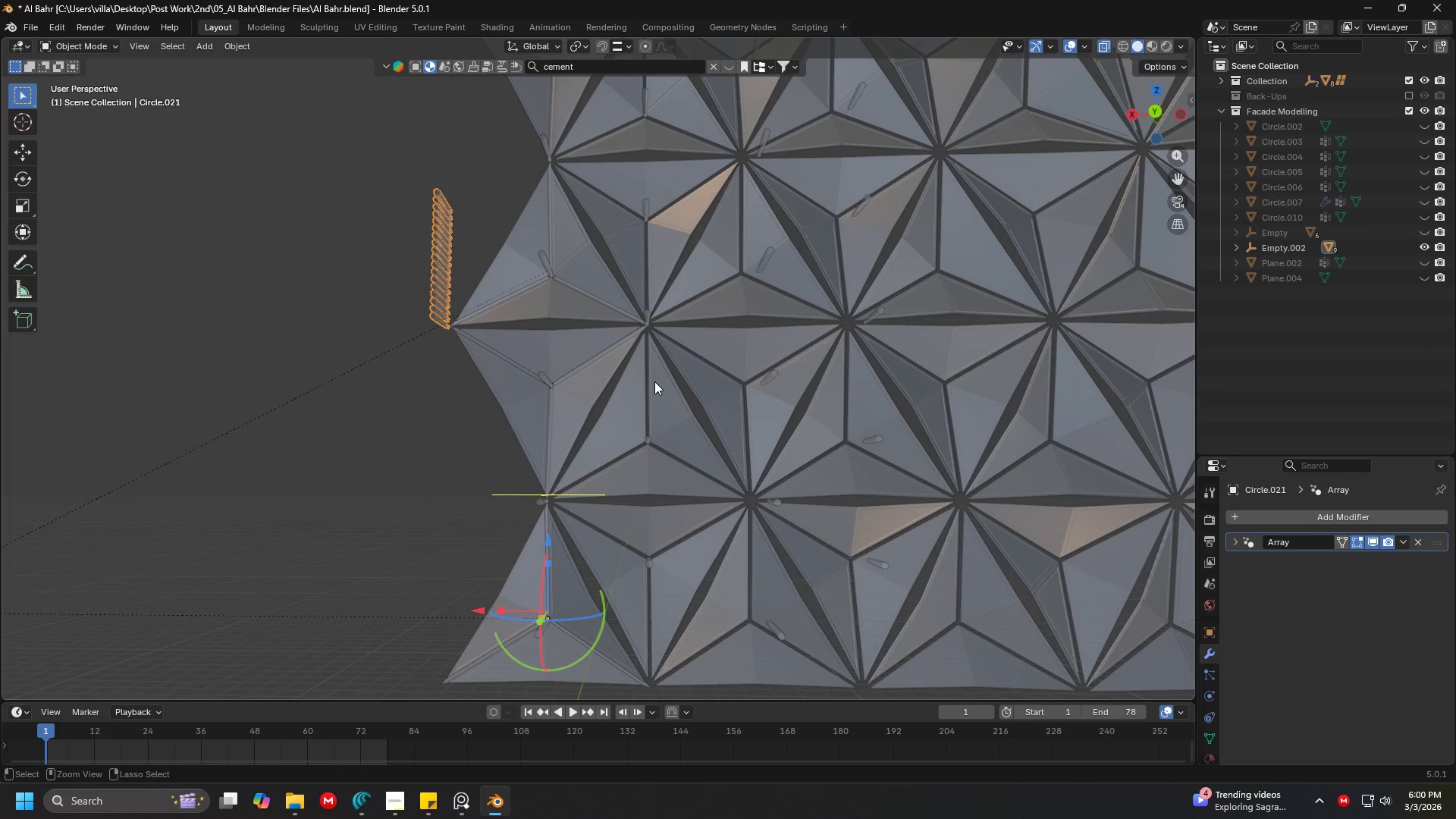 
key(Control+Z)
 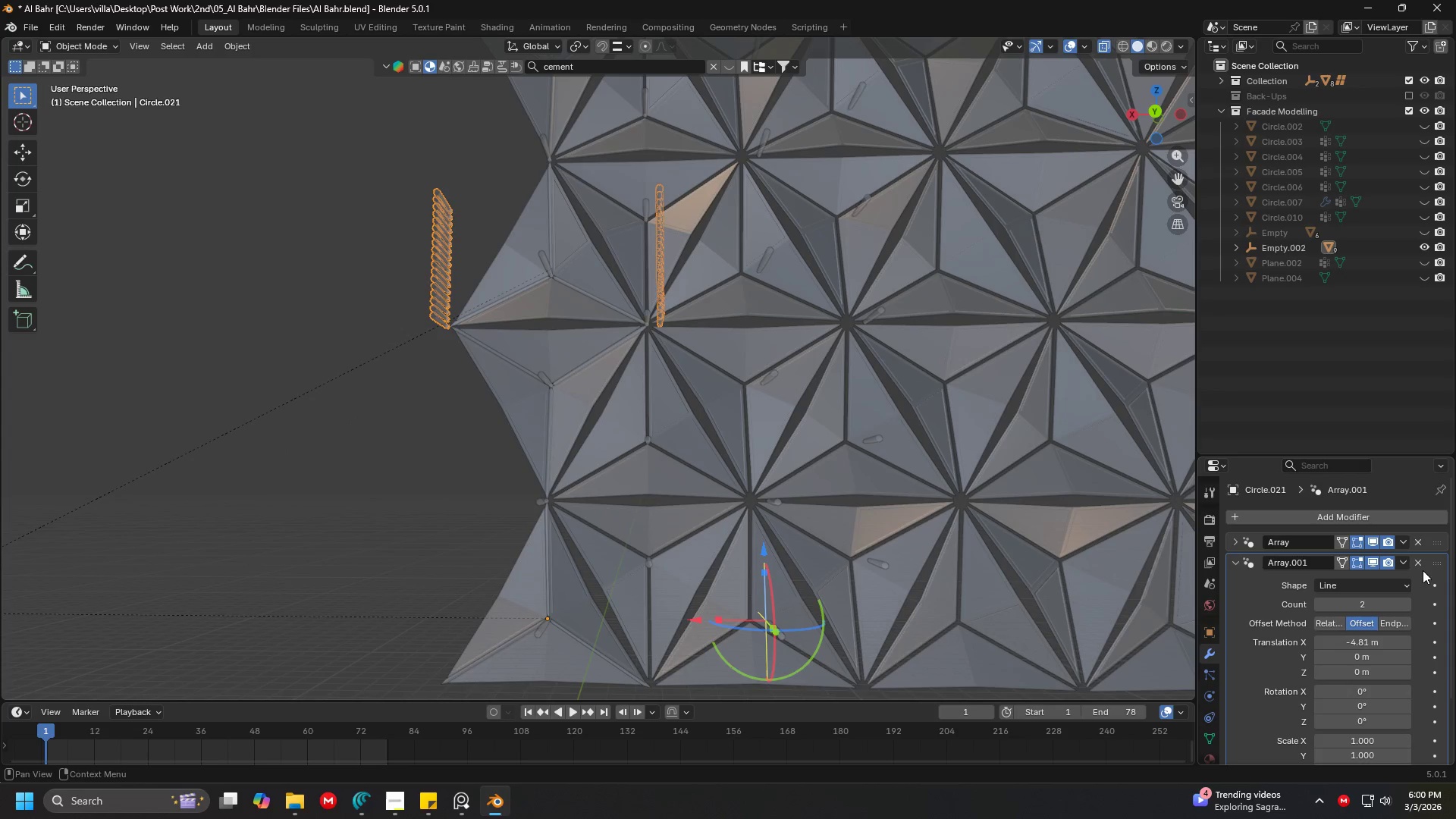 
left_click([1417, 564])
 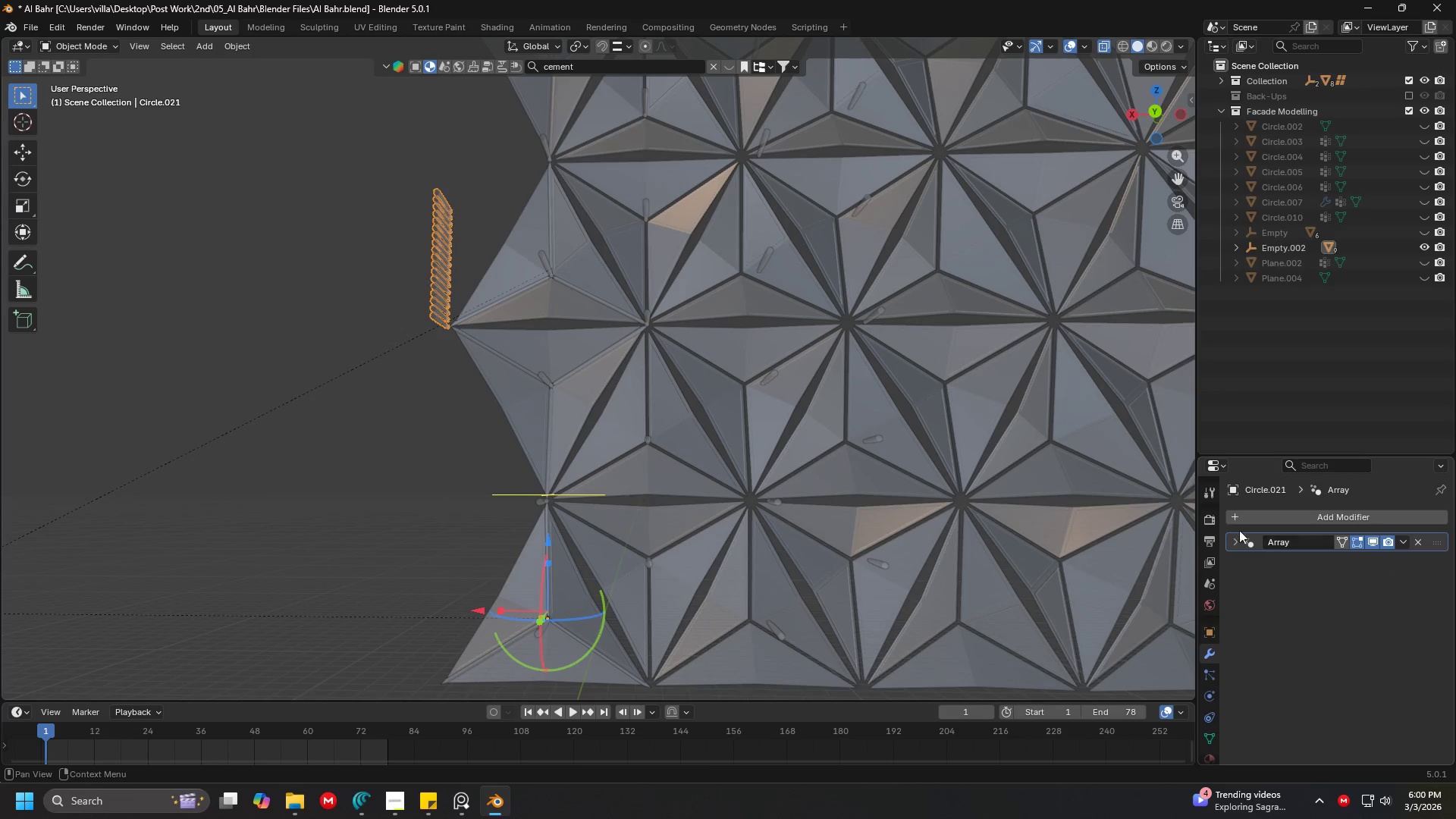 
key(Control+ControlLeft)
 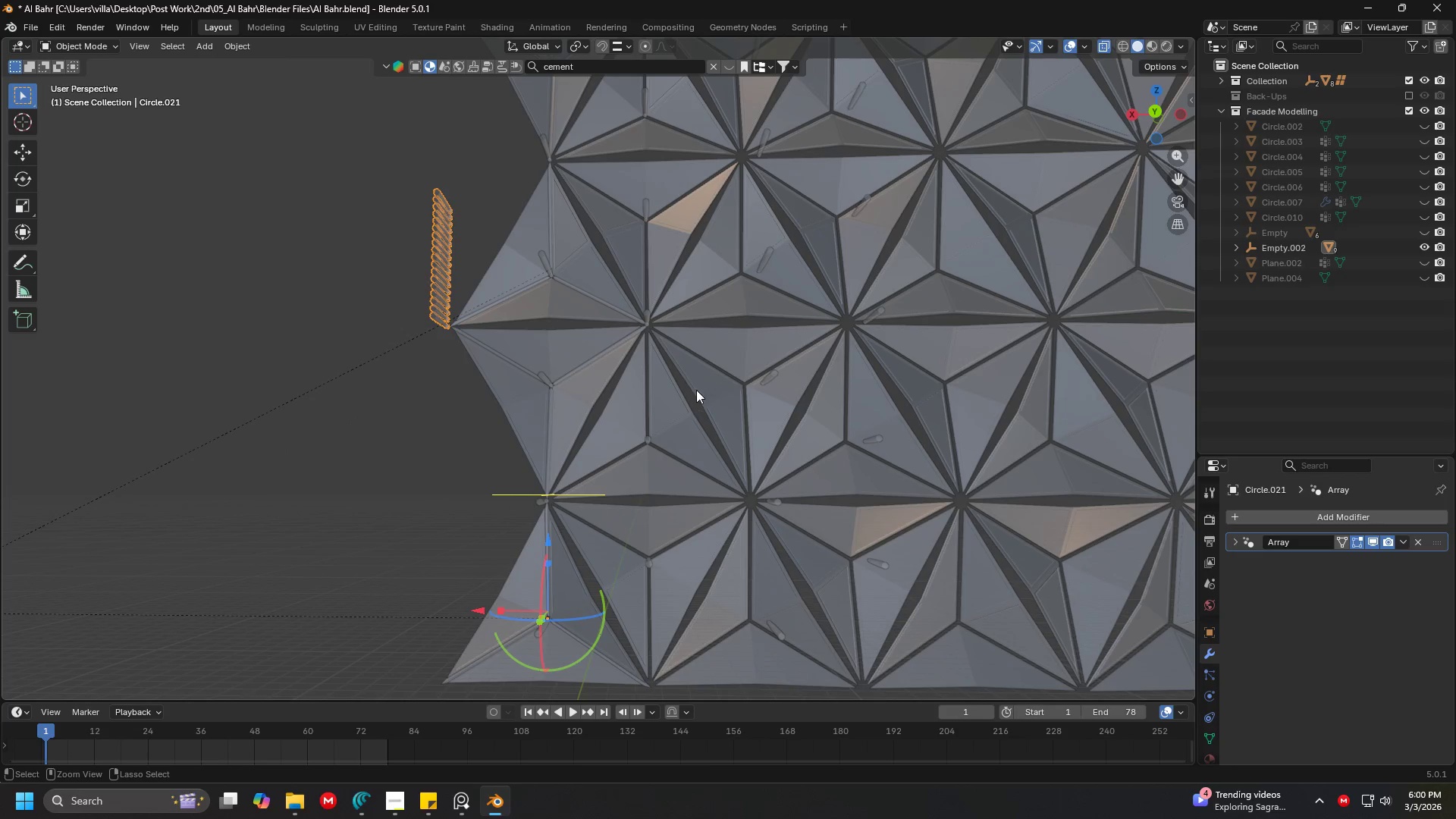 
key(Control+Z)
 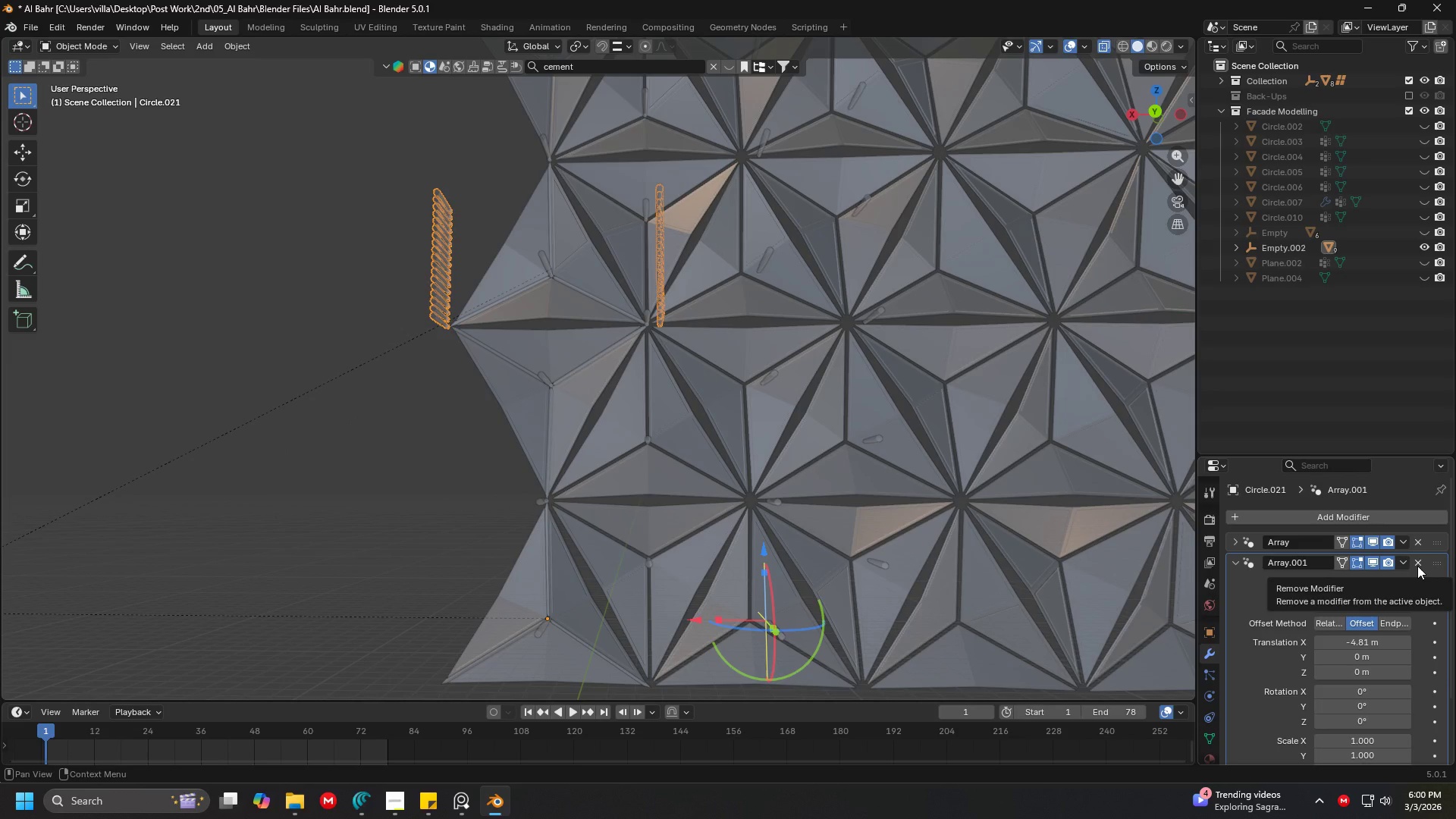 
left_click([1417, 566])
 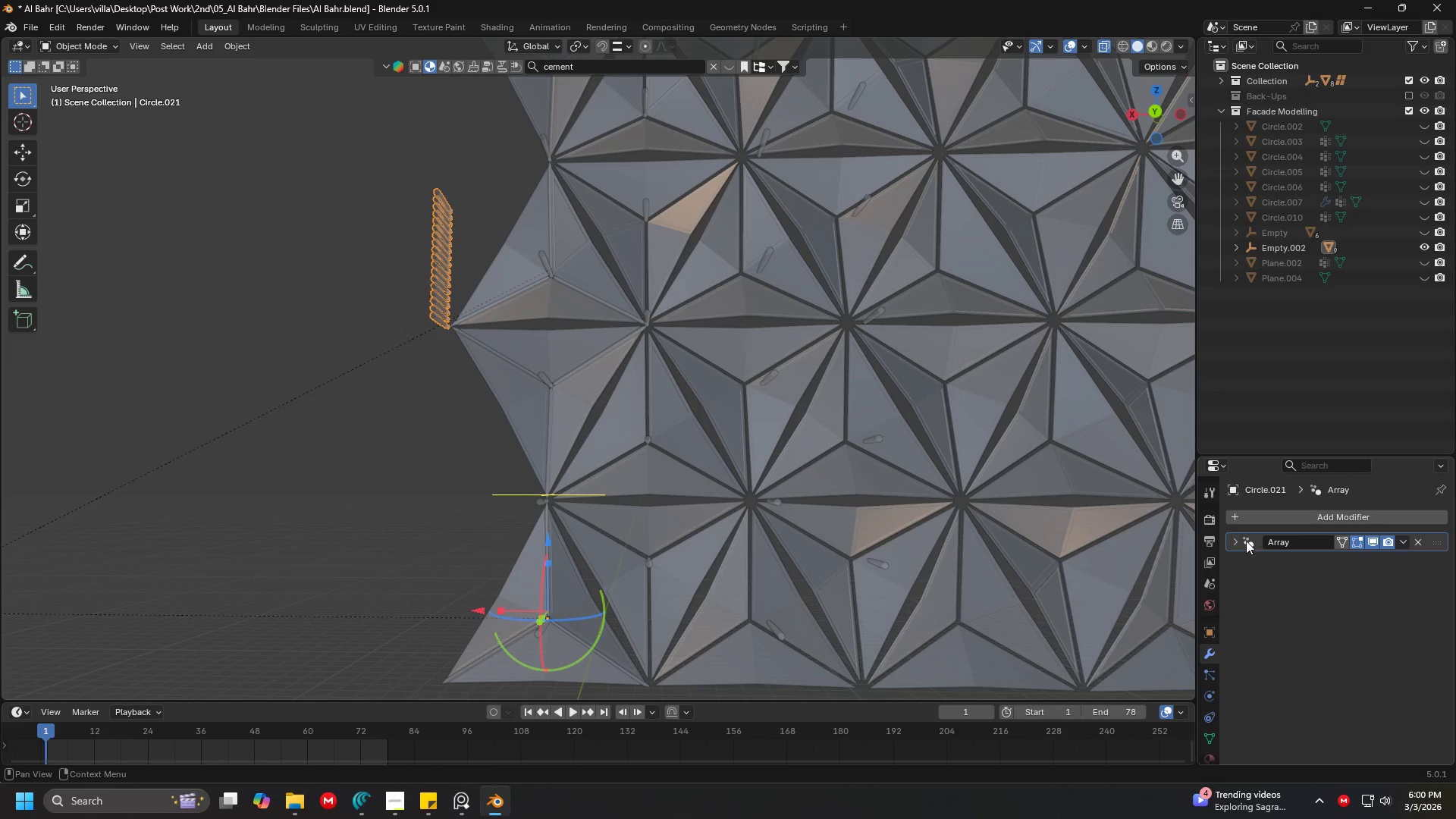 
left_click([1238, 538])
 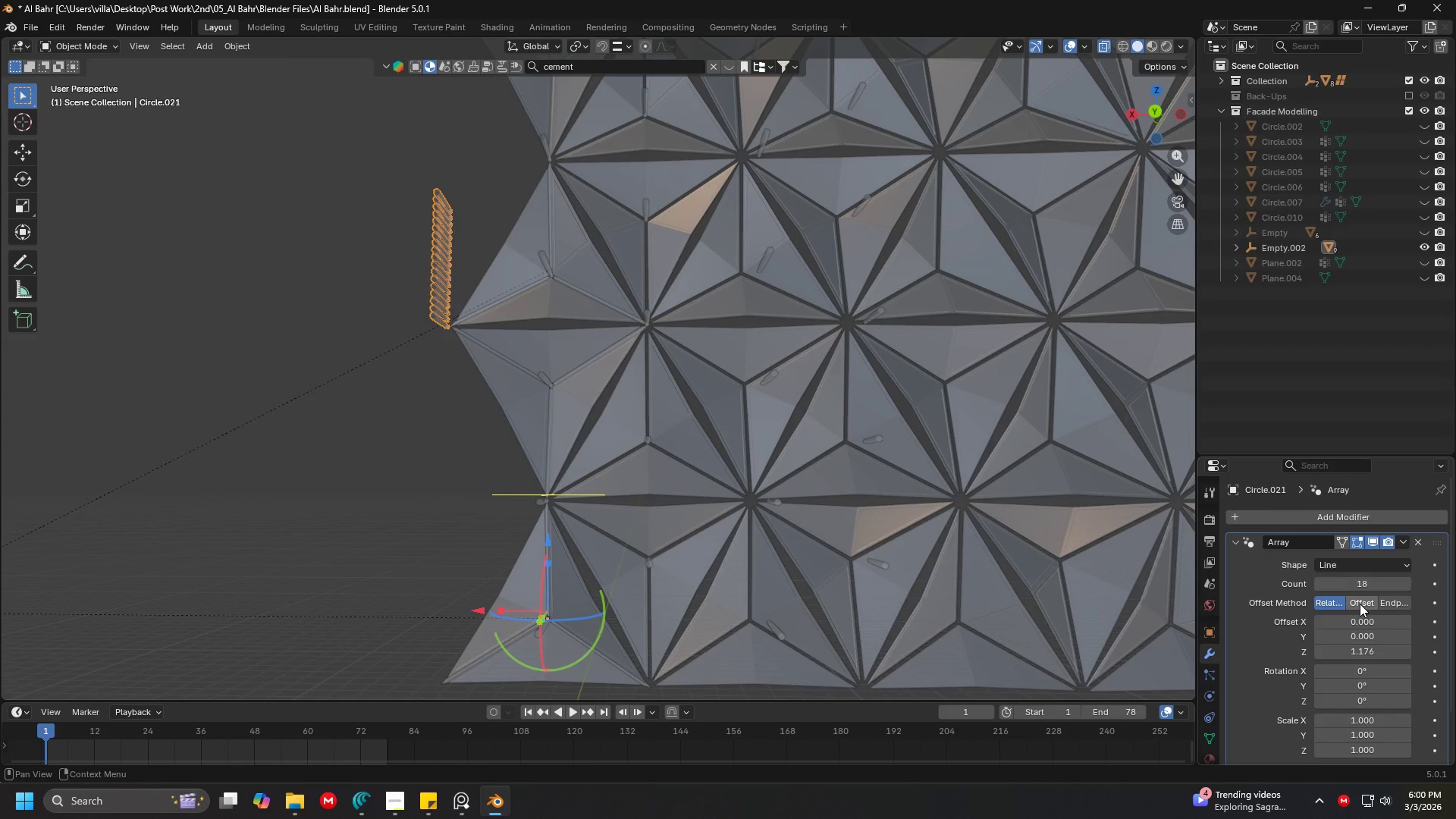 
left_click([1360, 604])
 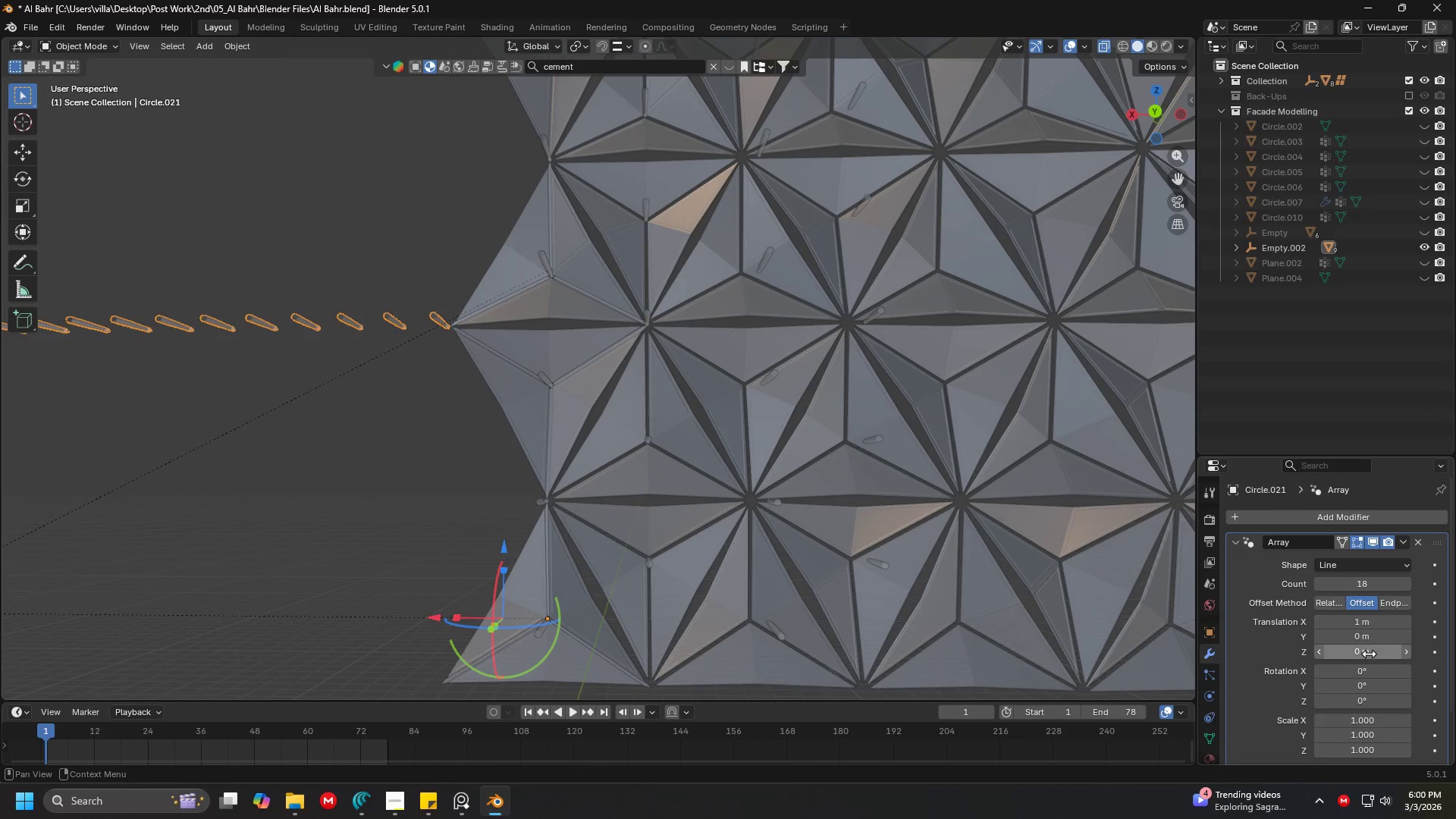 
left_click([1369, 654])
 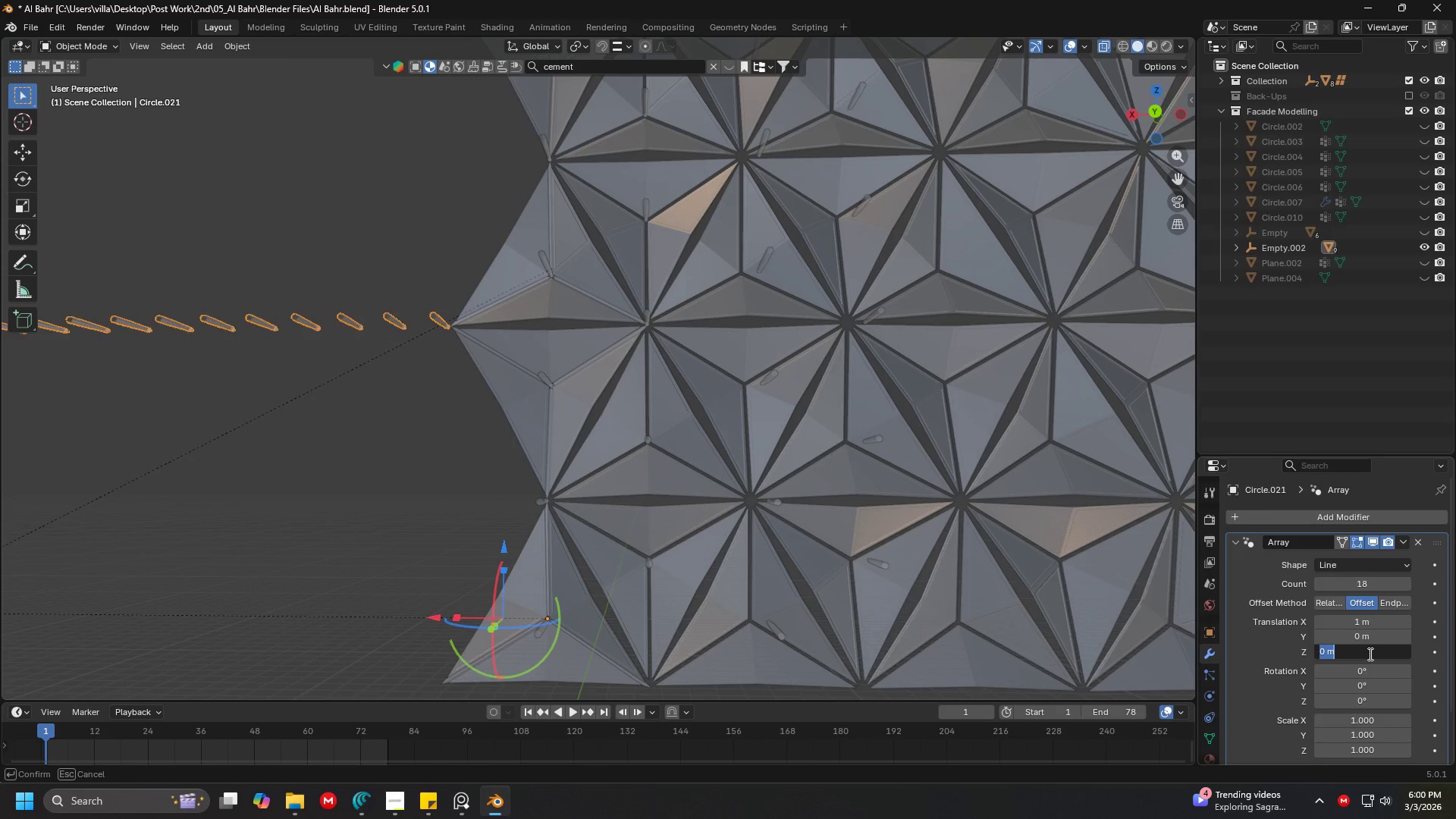 
key(8)
 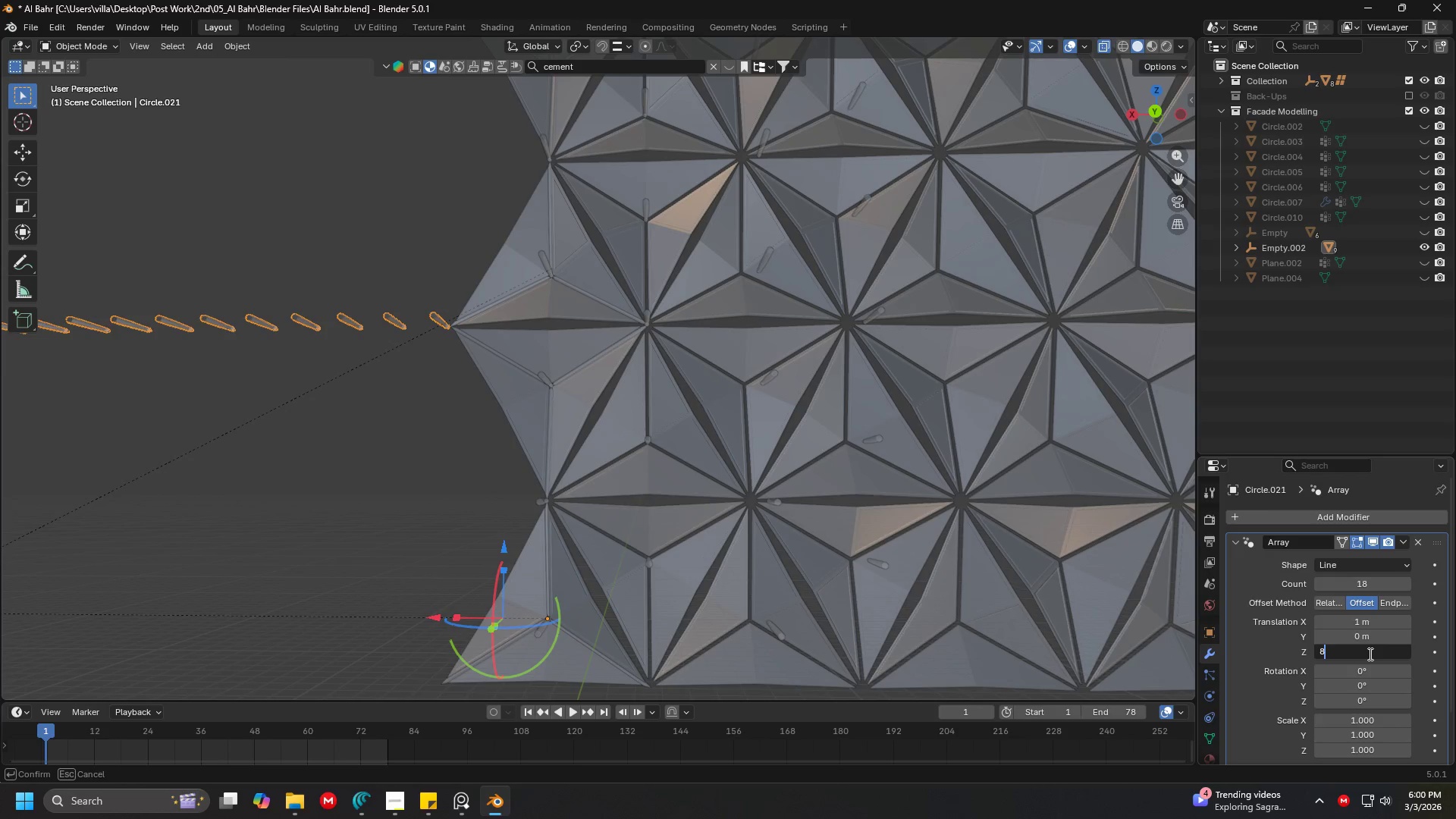 
key(Enter)
 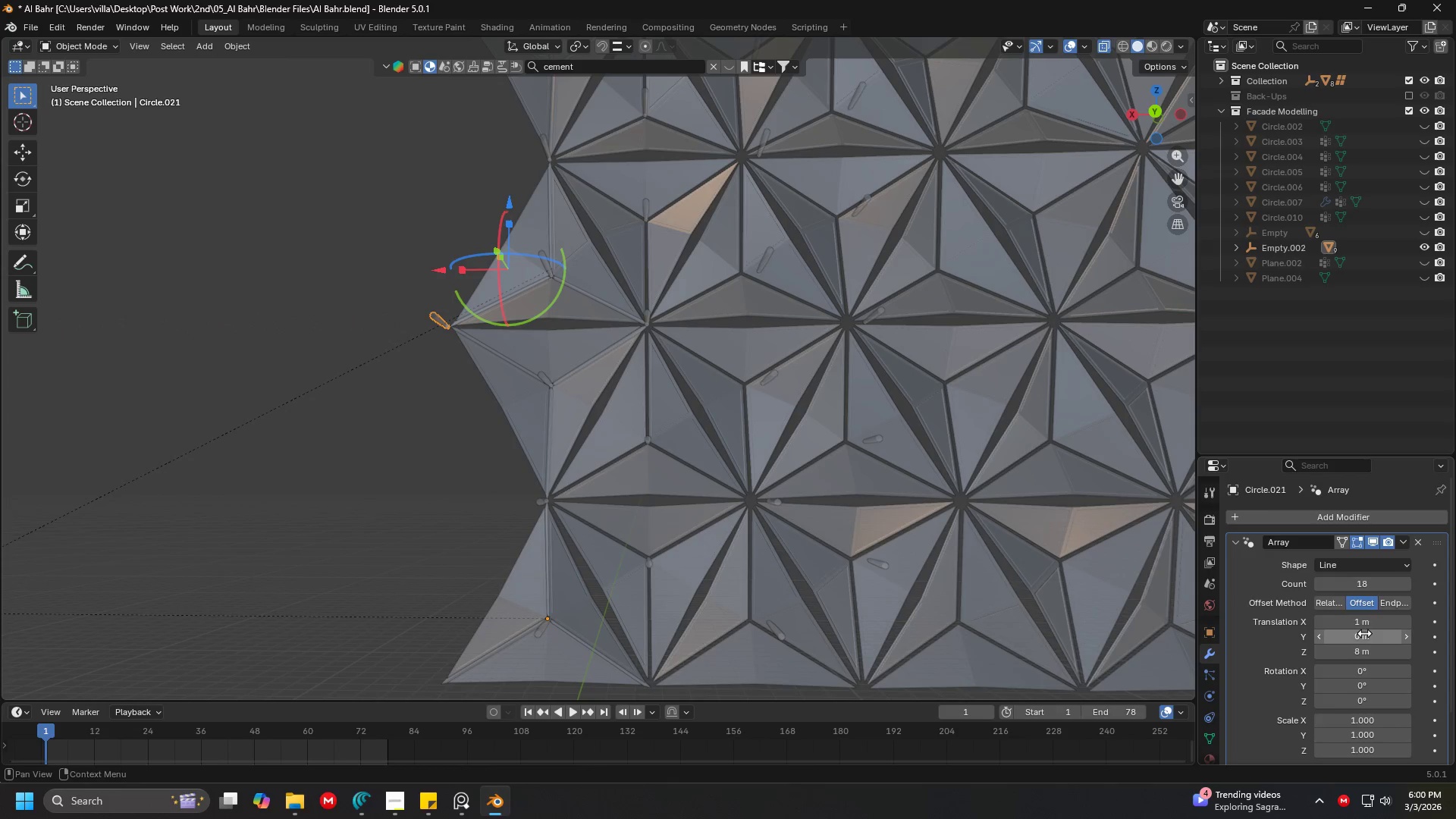 
left_click([1366, 622])
 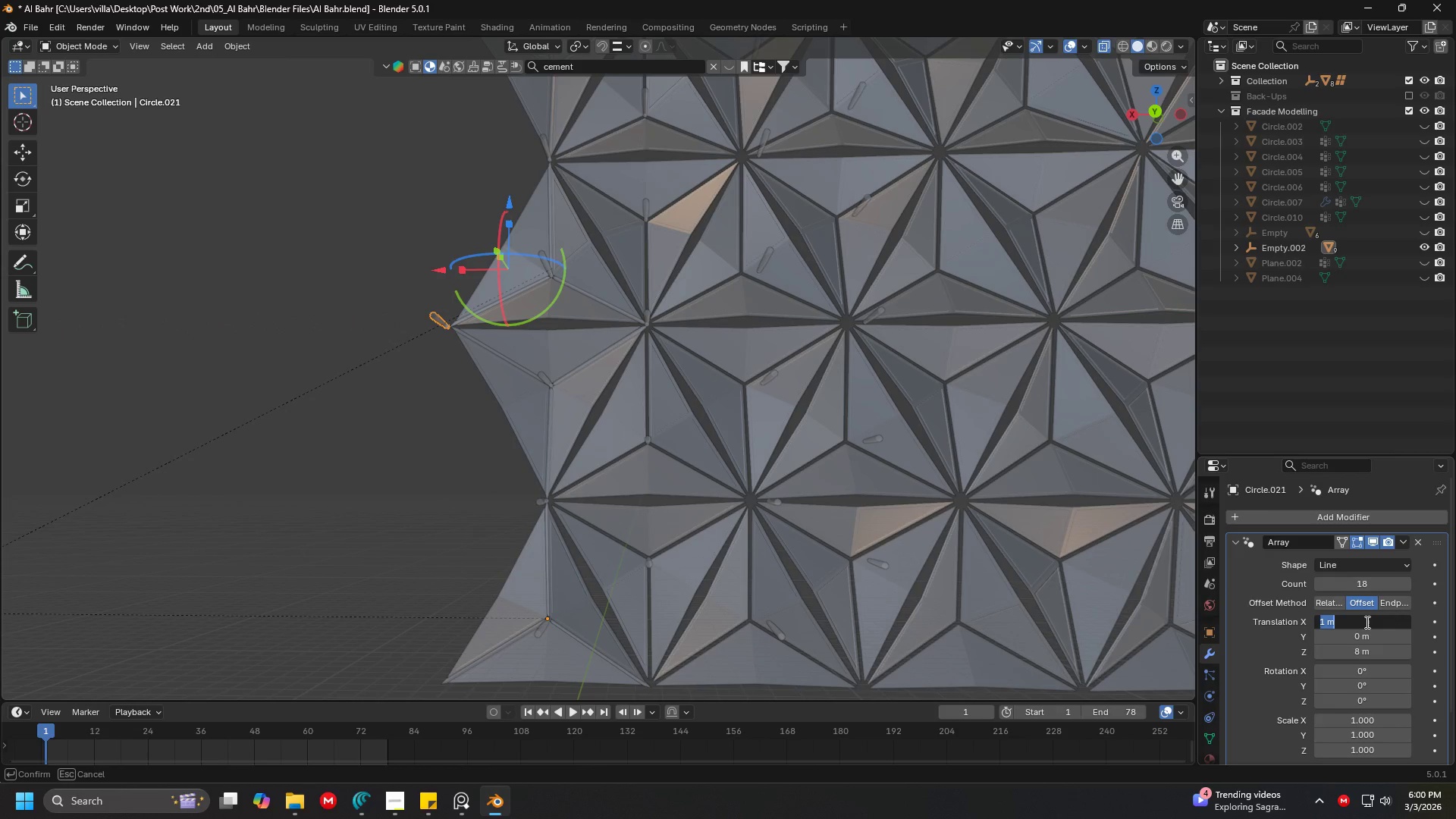 
key(0)
 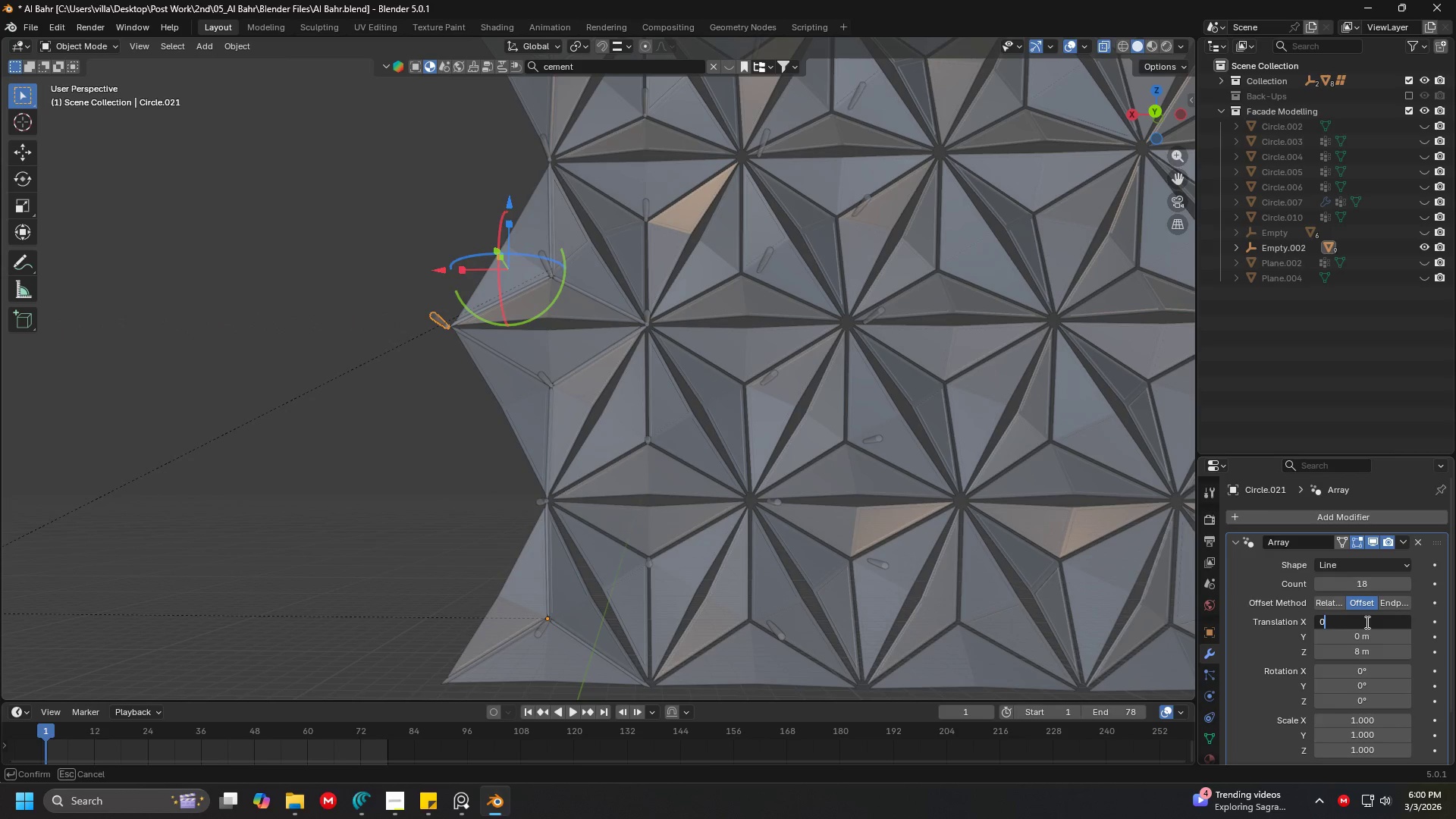 
key(Enter)
 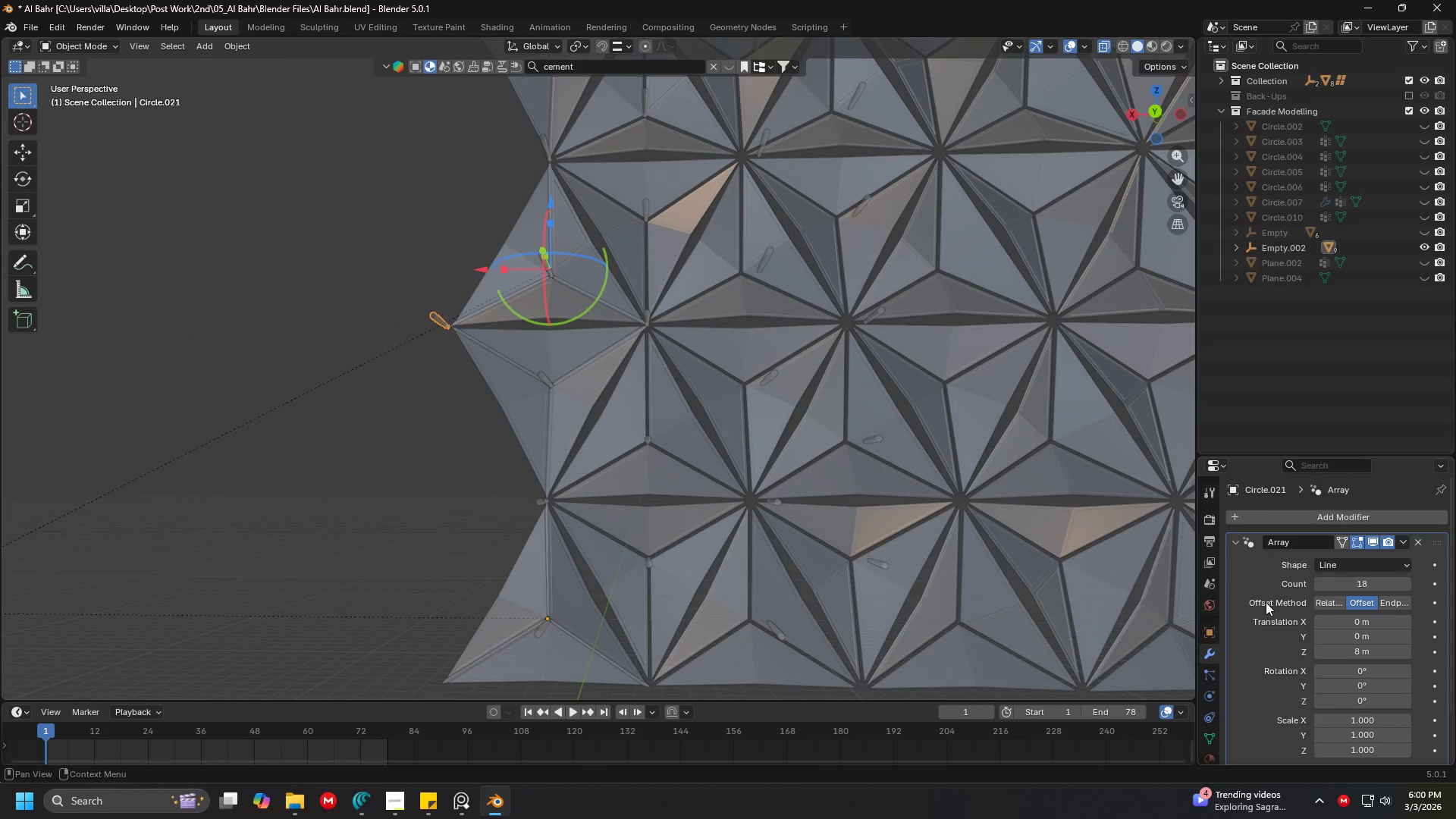 
hold_key(key=ShiftLeft, duration=0.39)
 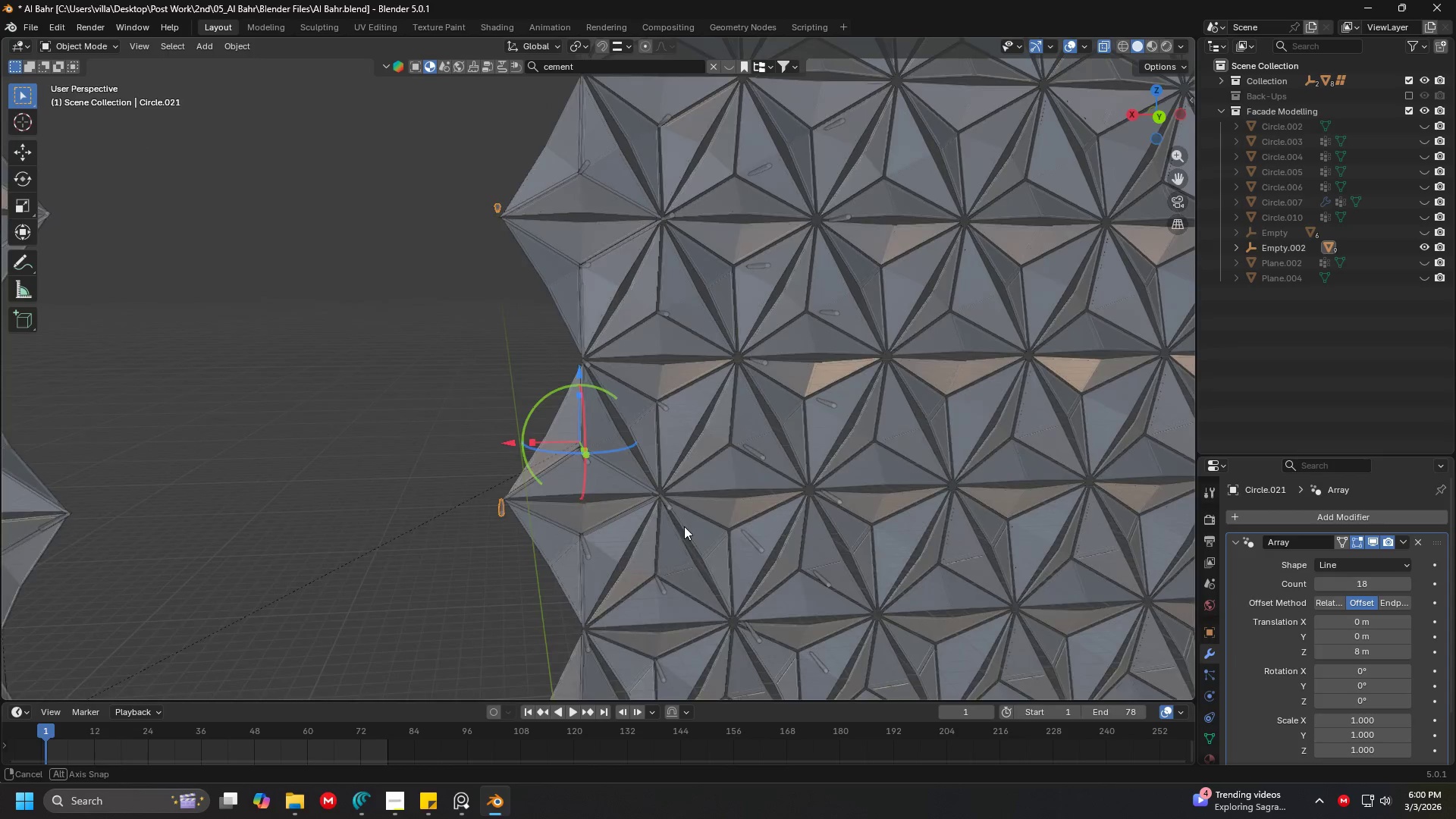 
scroll: coordinate [639, 334], scroll_direction: down, amount: 1.0
 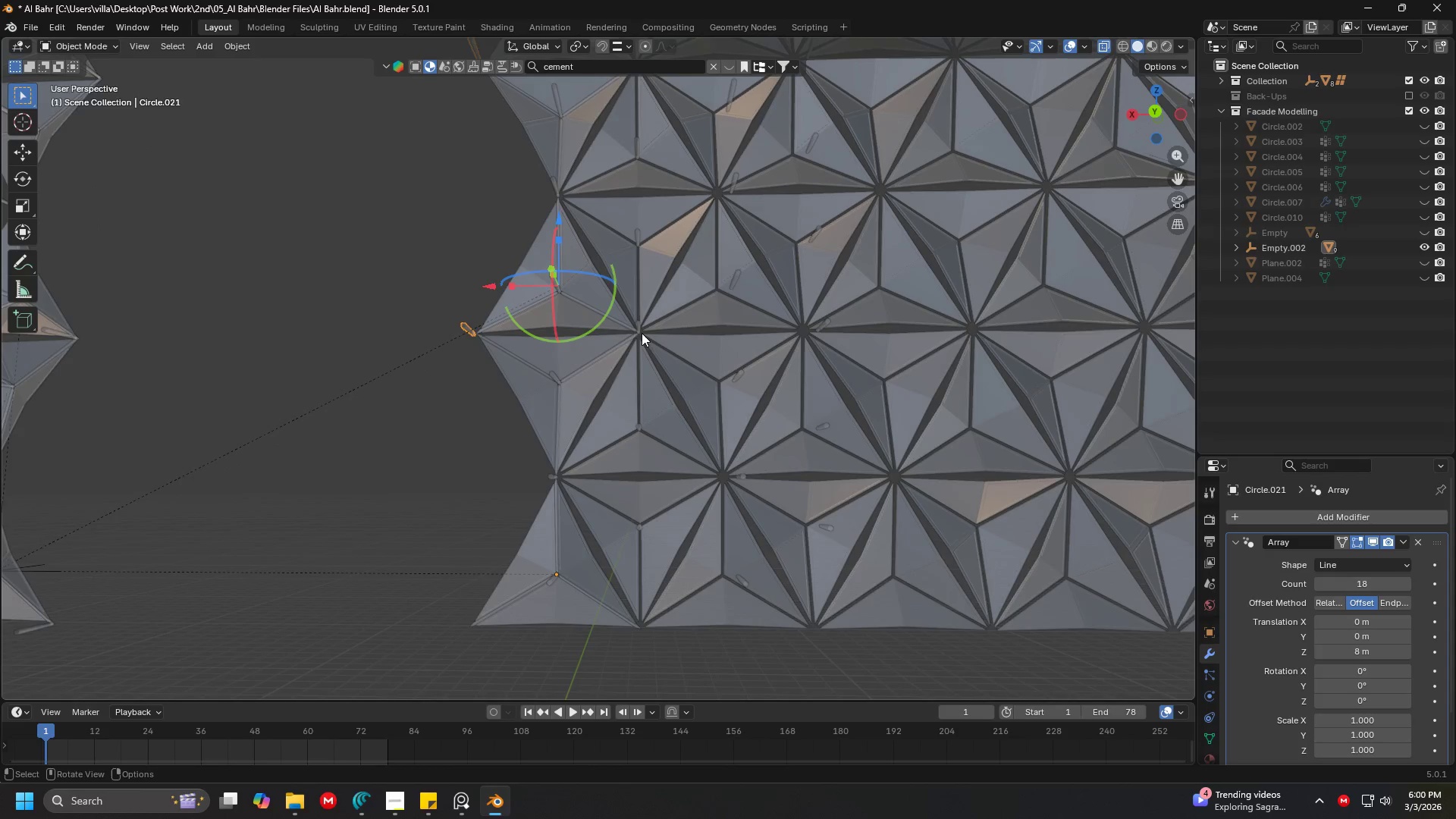 
scroll: coordinate [686, 513], scroll_direction: up, amount: 1.0
 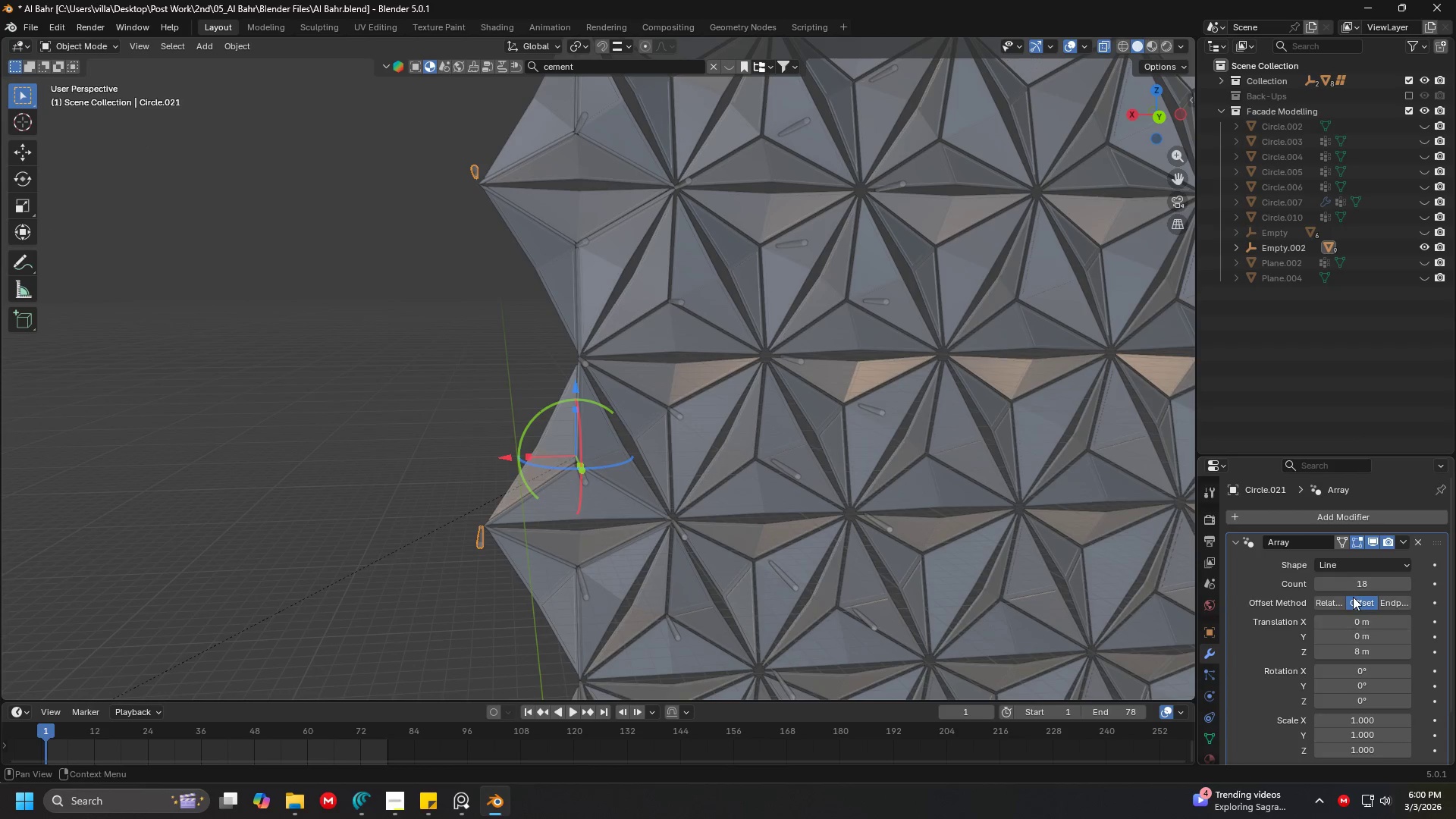 
left_click([1367, 652])
 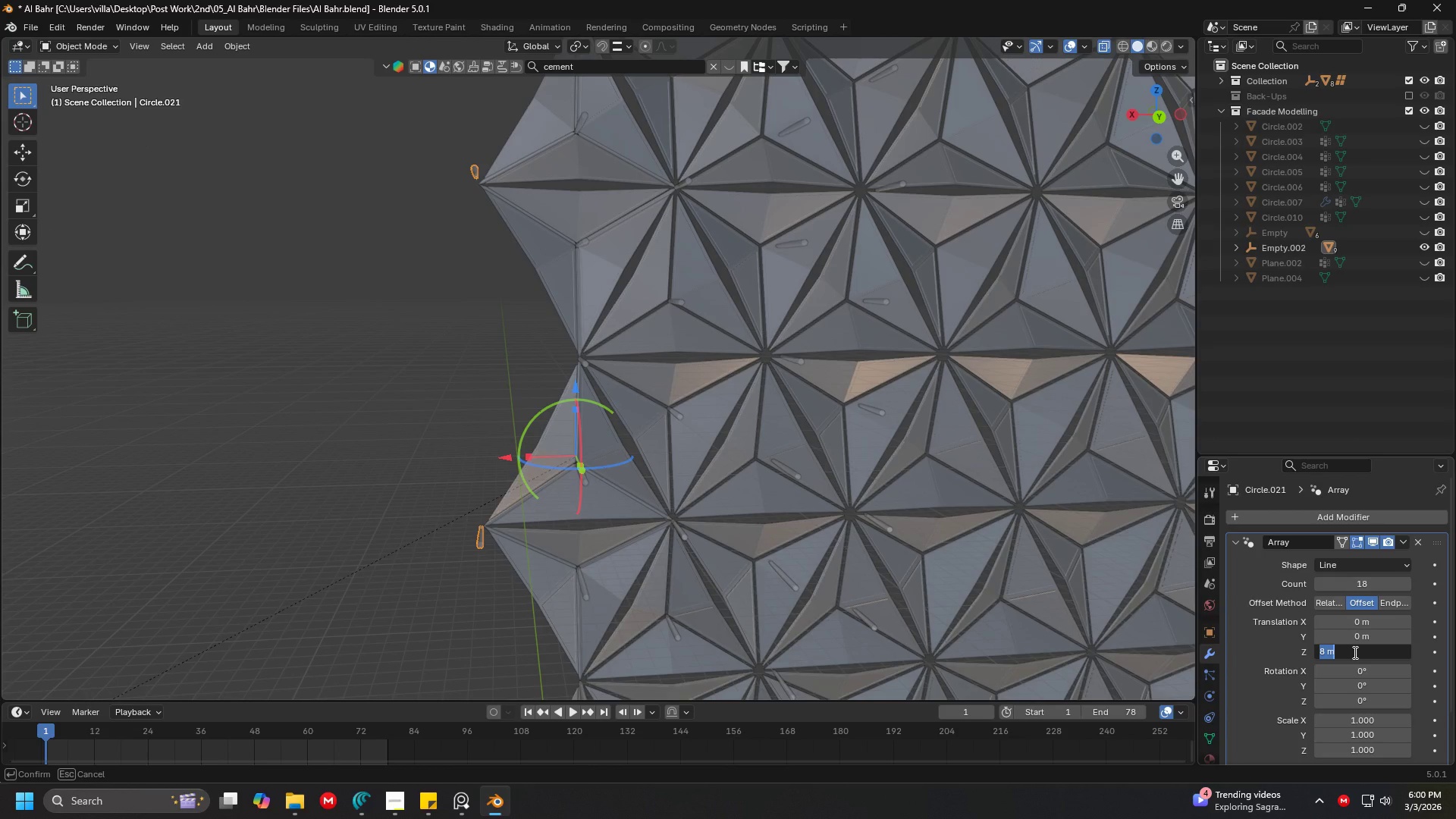 
key(7)
 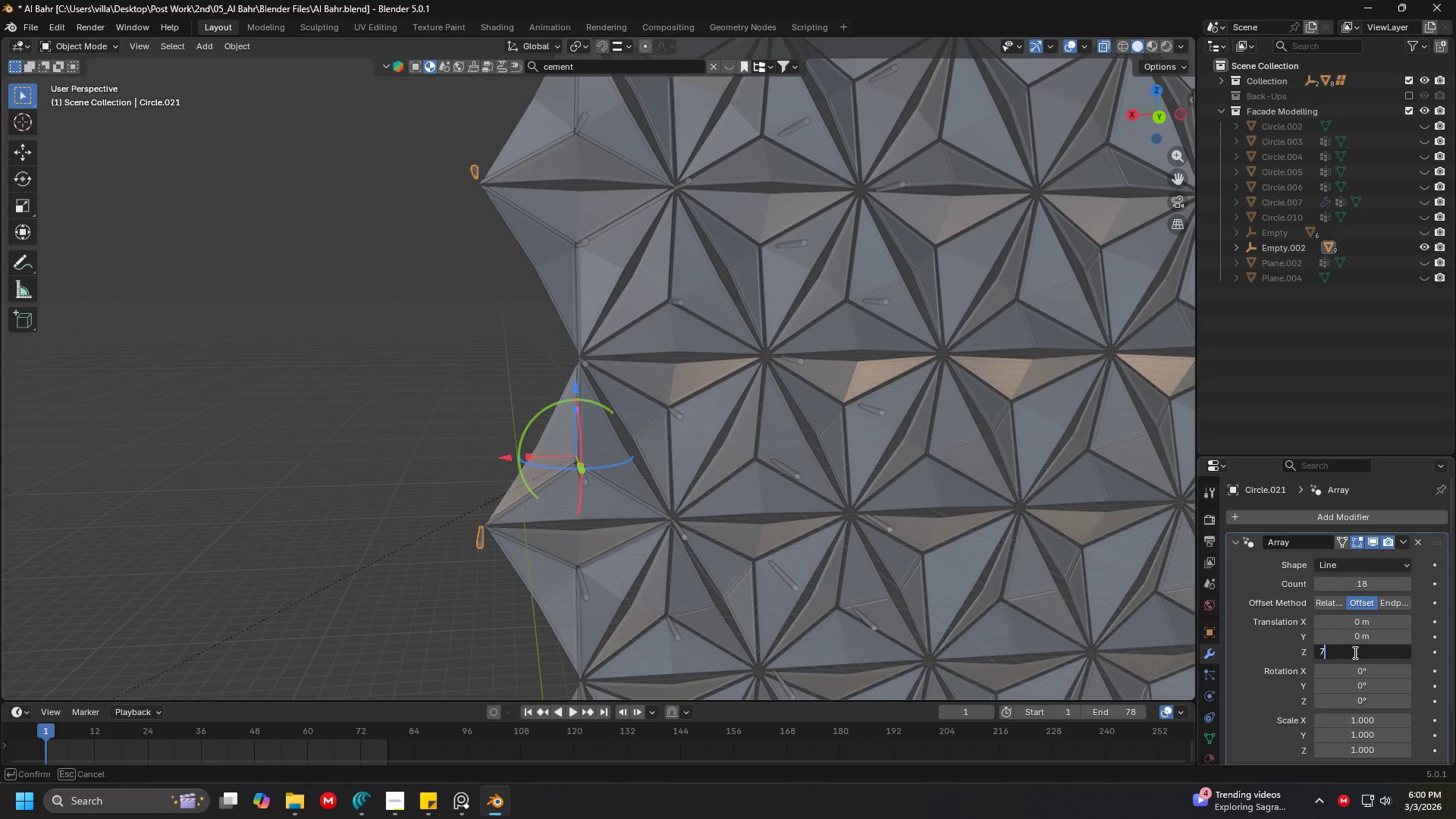 
key(Period)
 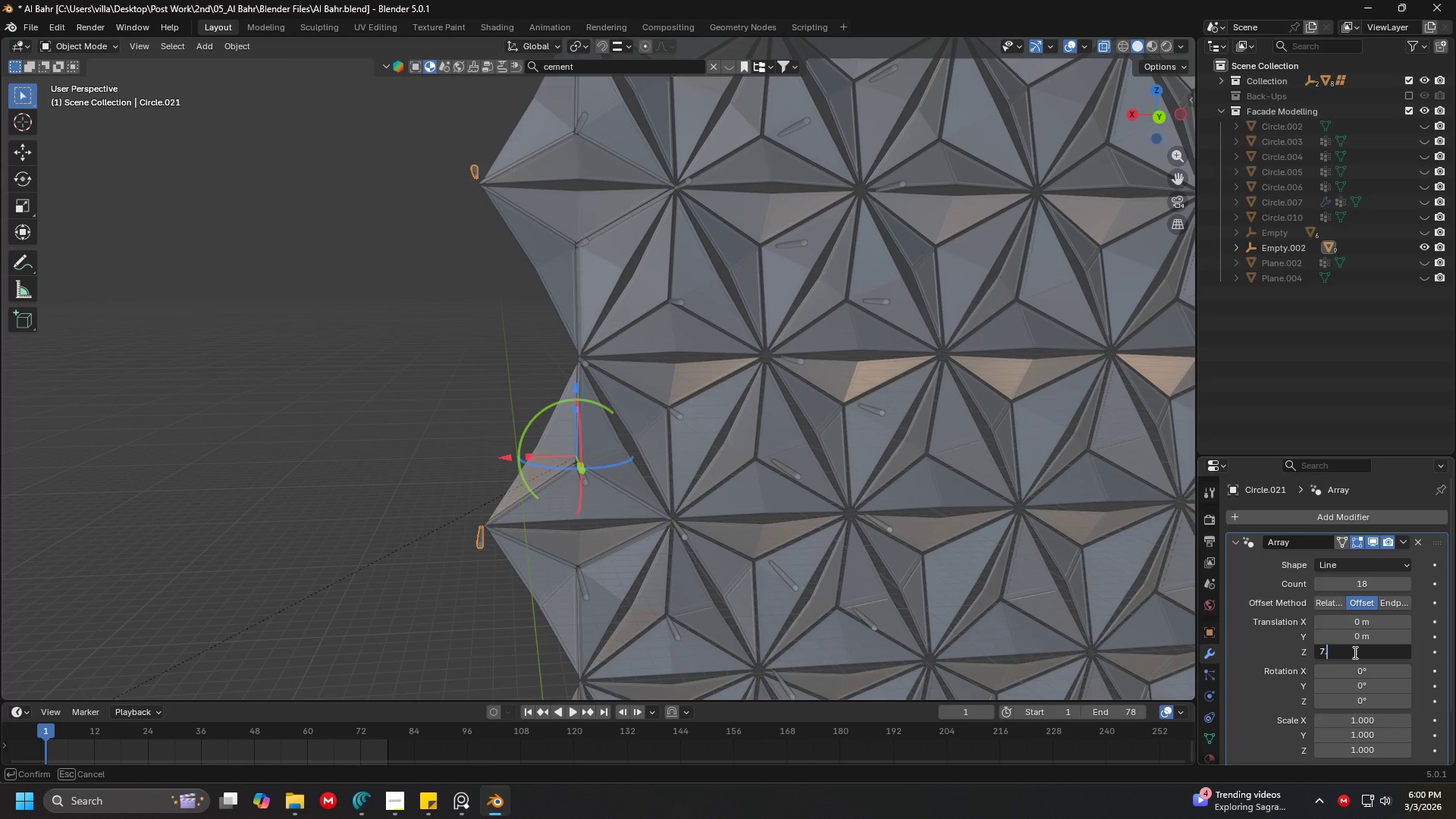 
key(8)
 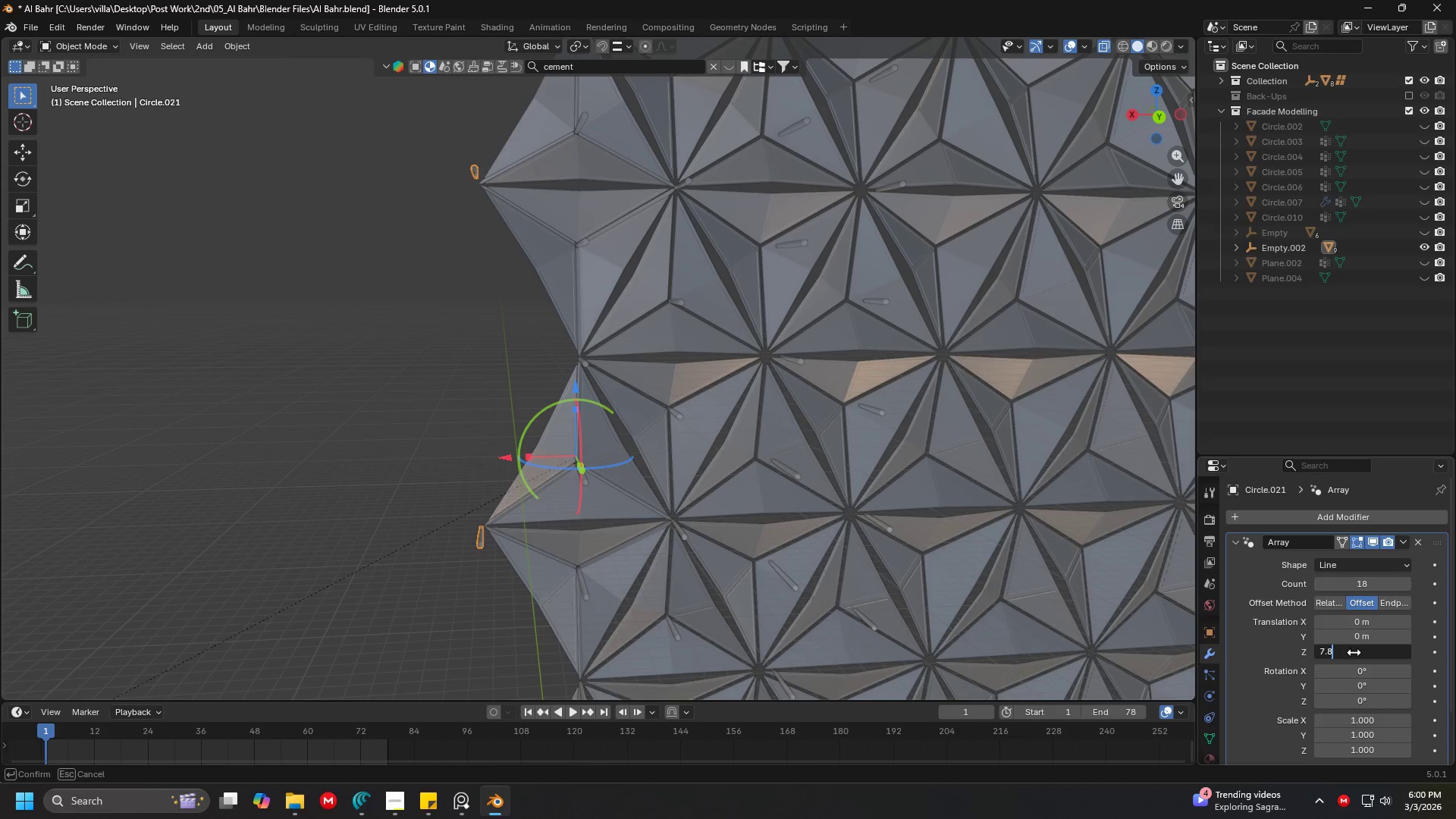 
key(Enter)
 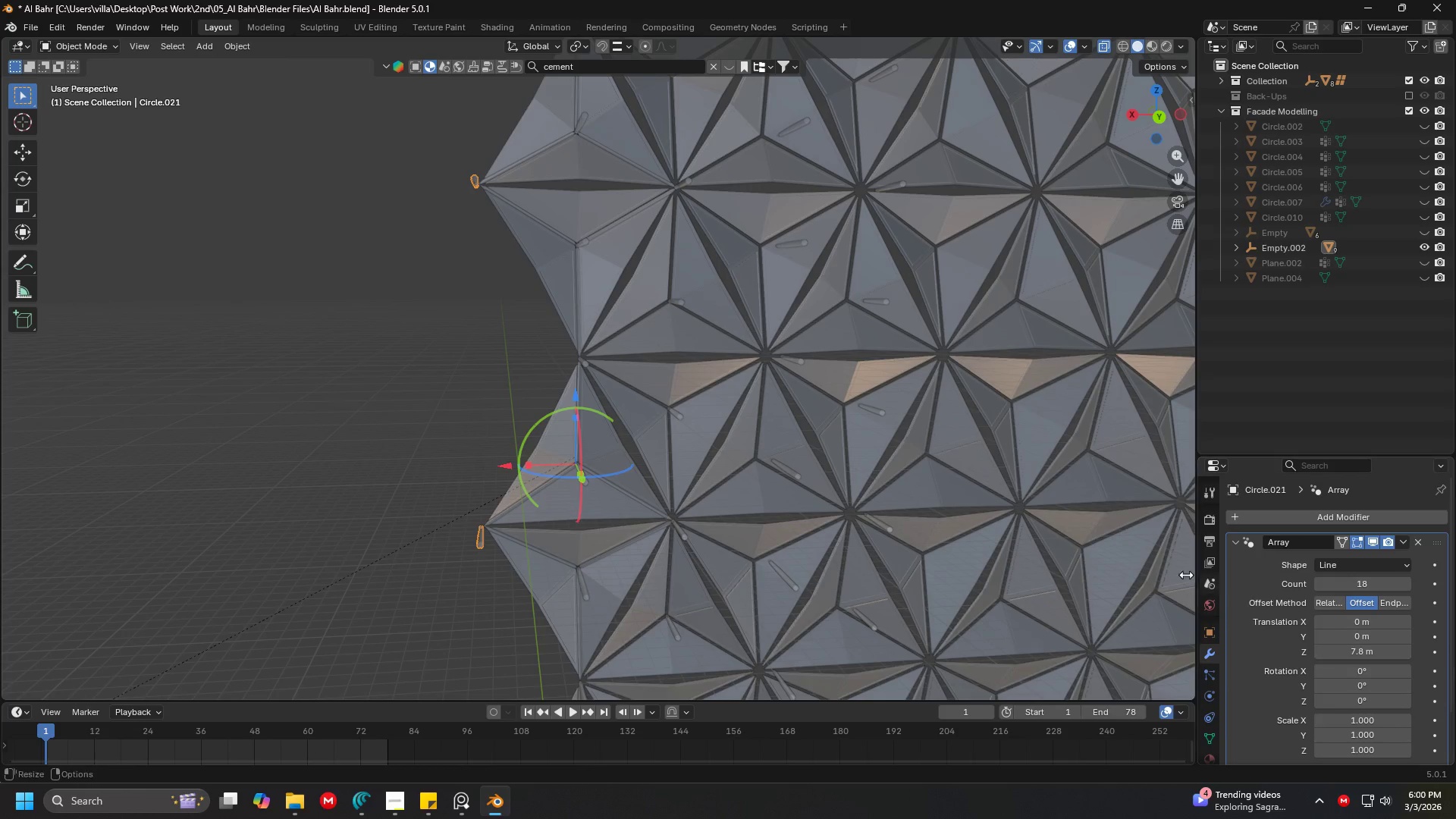 
key(Shift+ShiftLeft)
 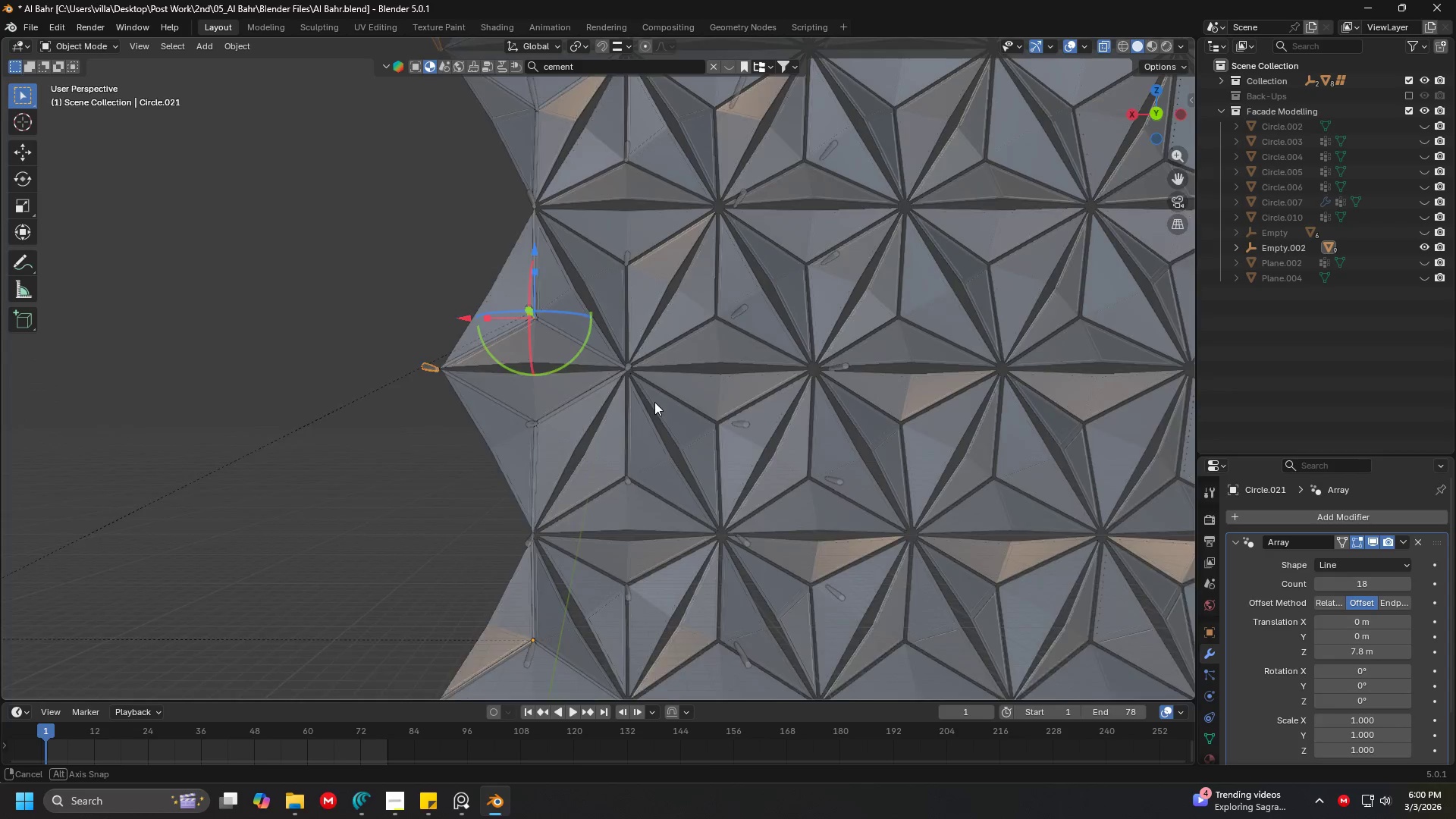 
key(Shift+ShiftLeft)
 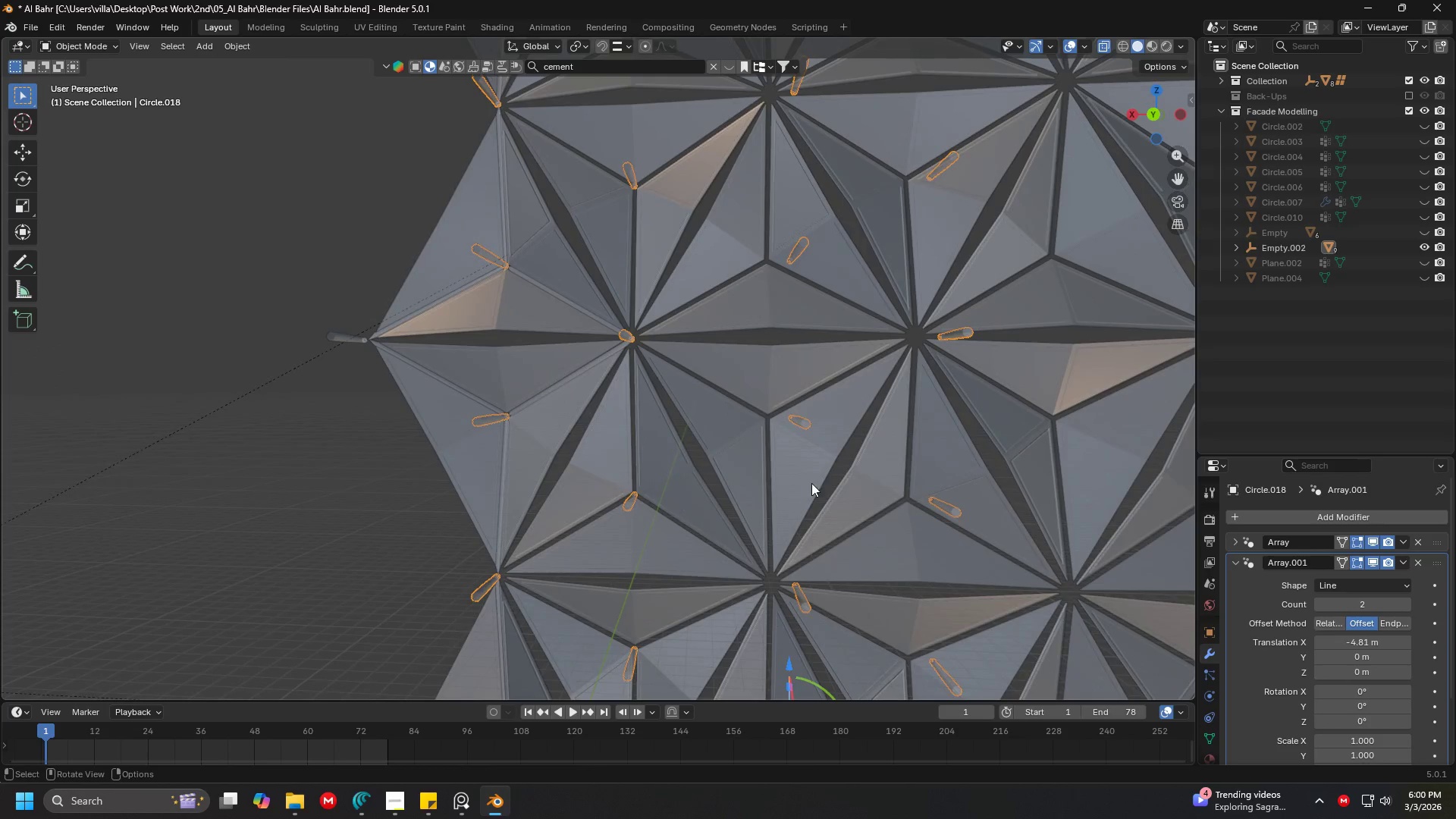 
scroll: coordinate [649, 386], scroll_direction: up, amount: 2.0
 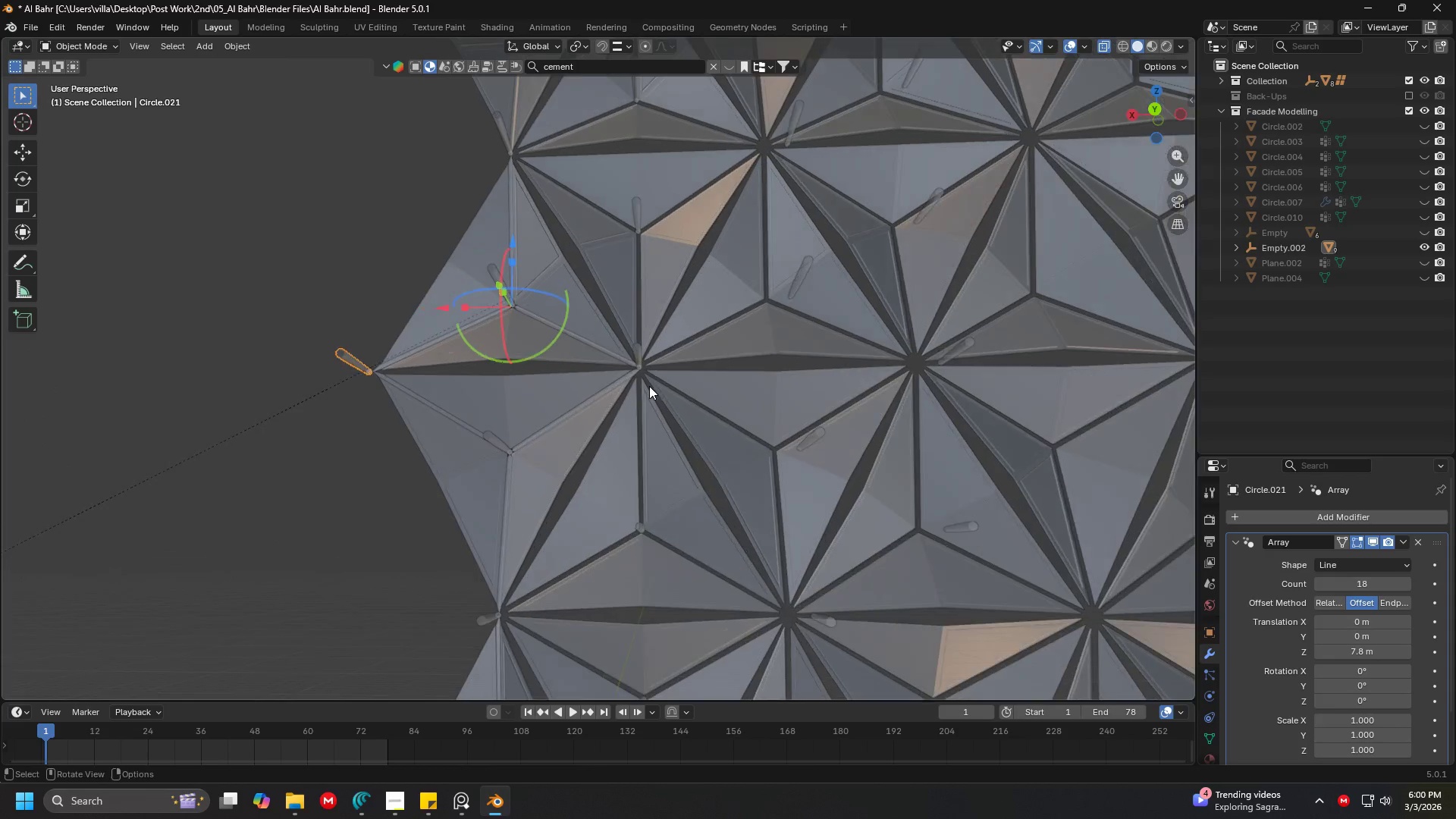 
left_click([1348, 641])
 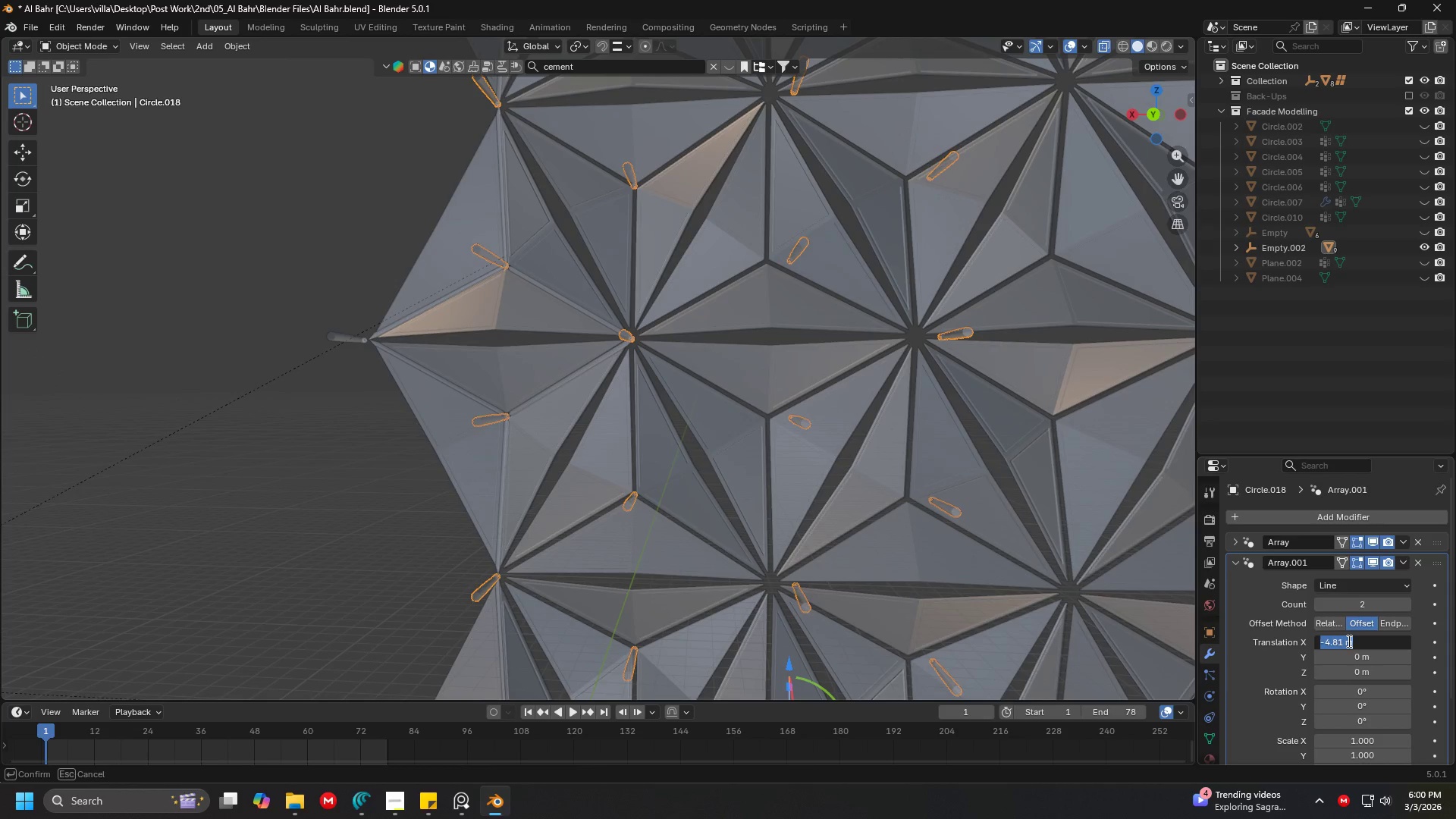 
key(Minus)
 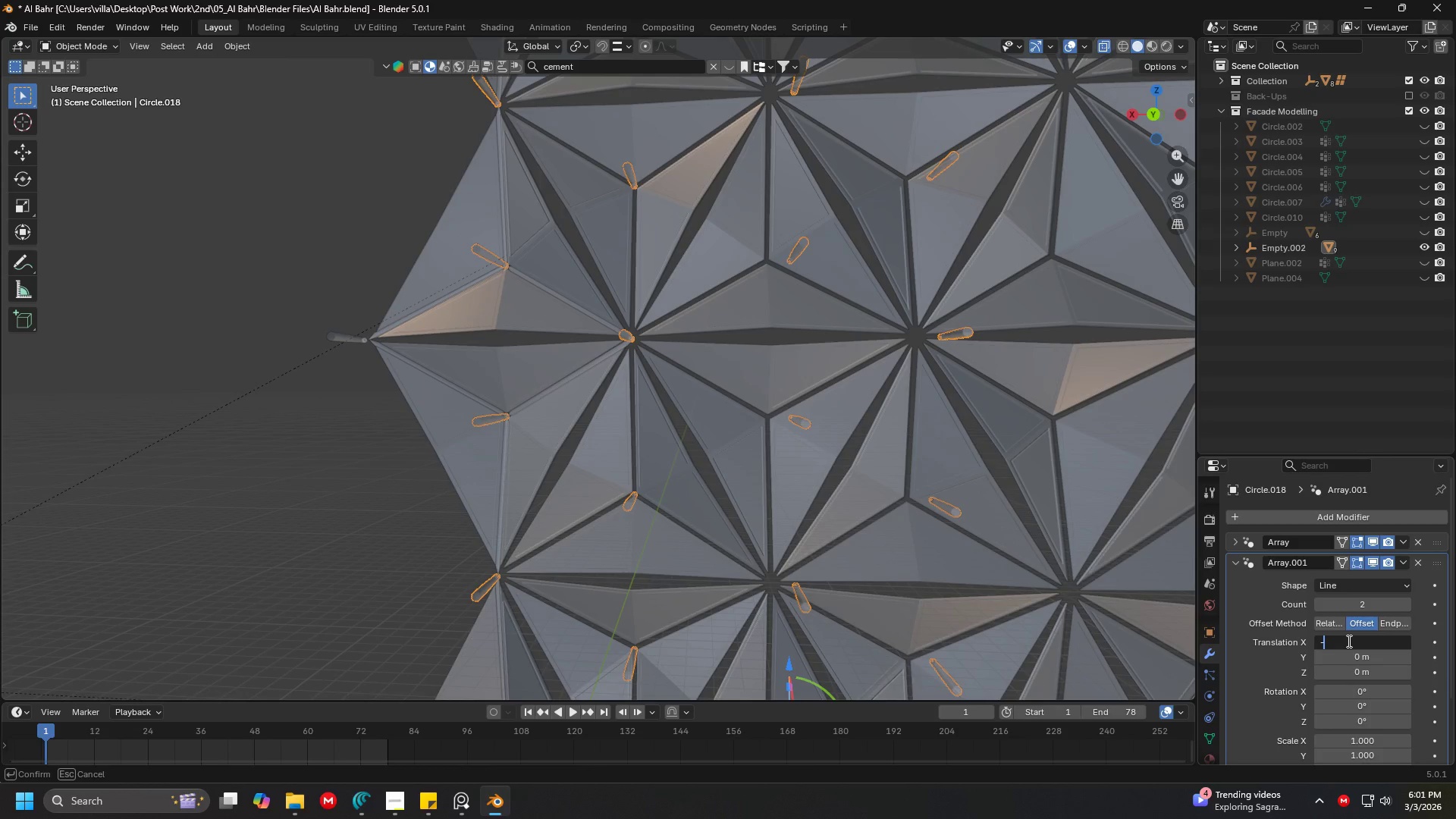 
key(4)
 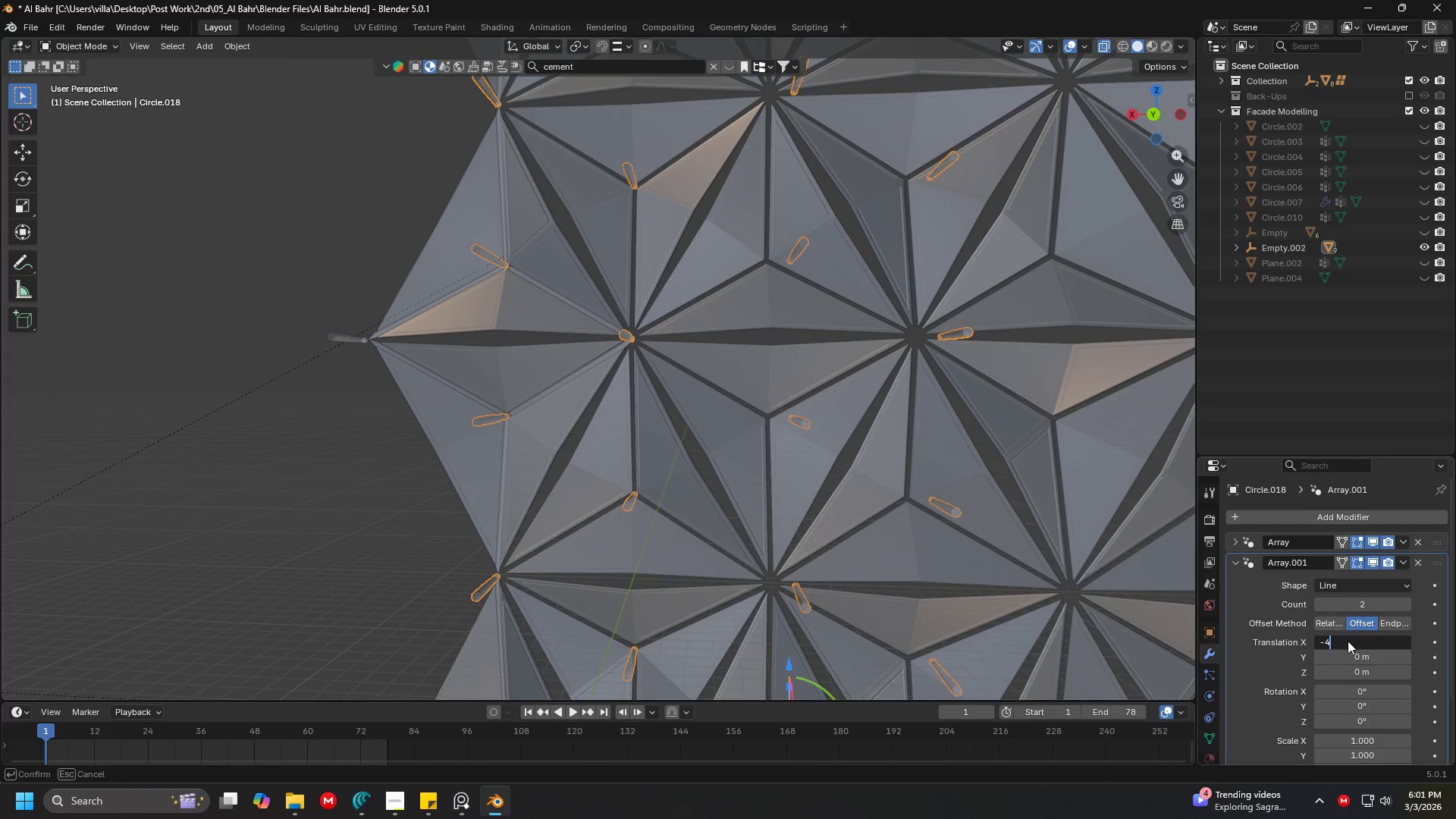 
key(Enter)
 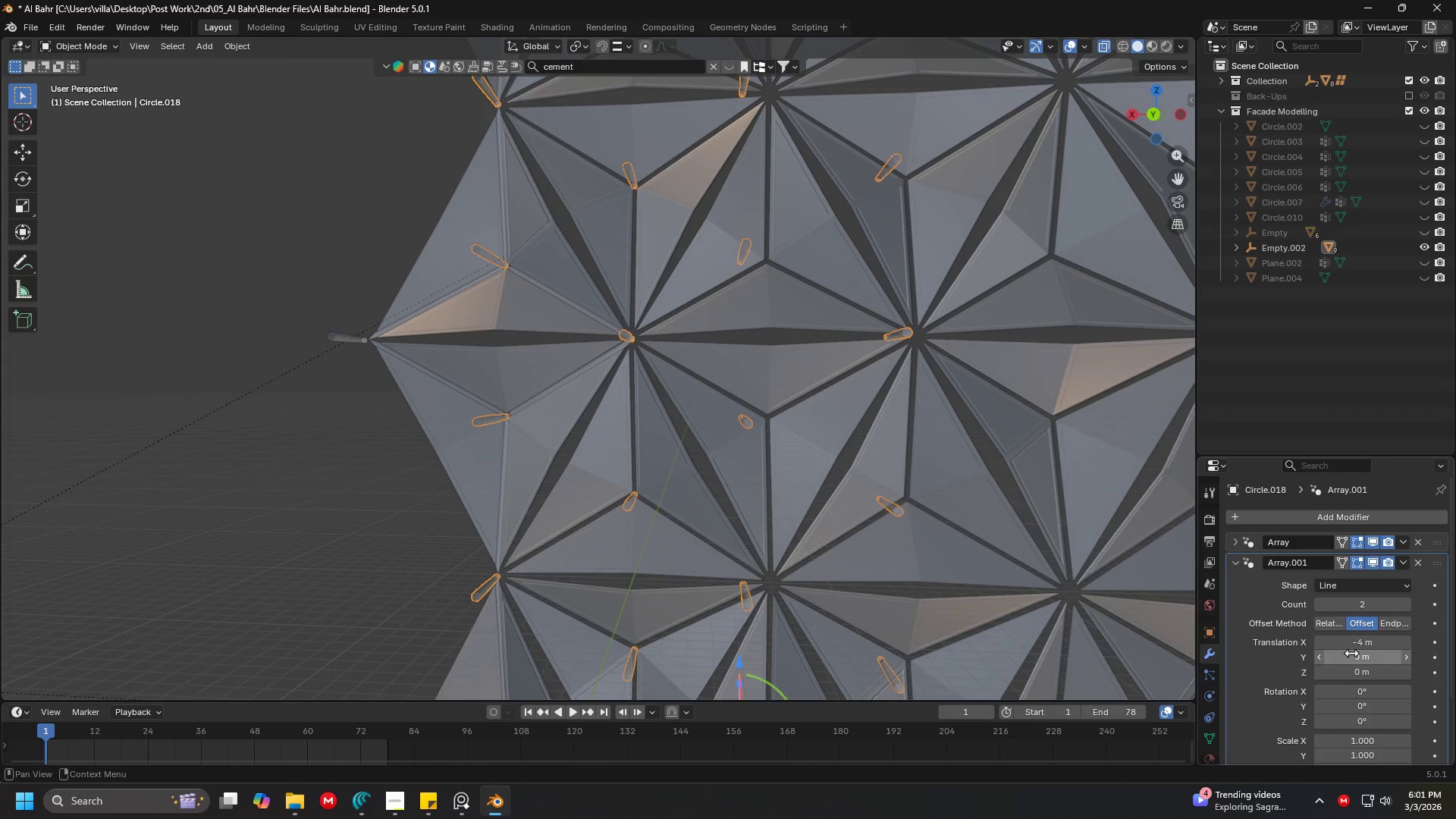 
left_click_drag(start_coordinate=[1357, 645], to_coordinate=[159, 170])
 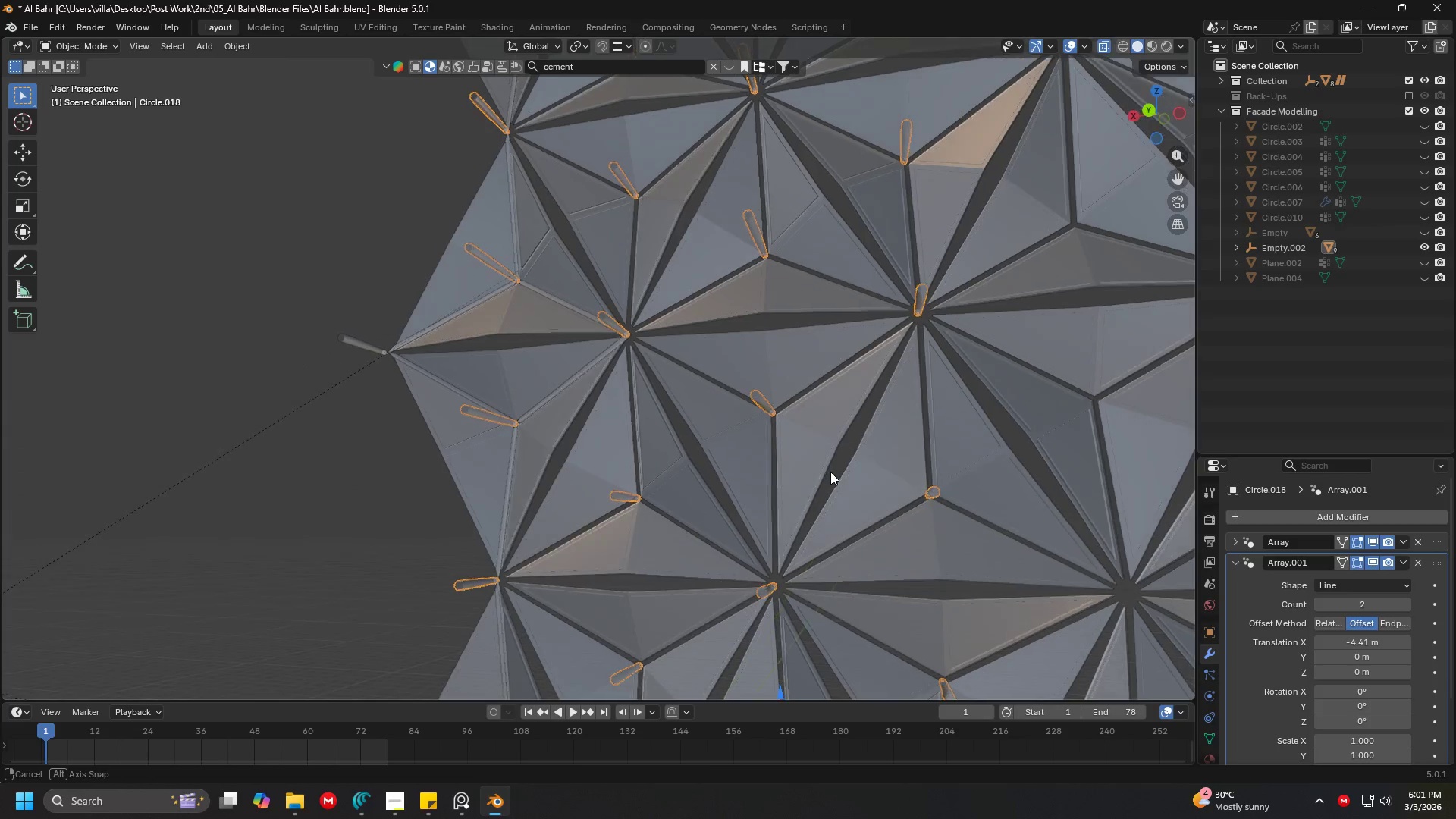 
key(Shift+ShiftLeft)
 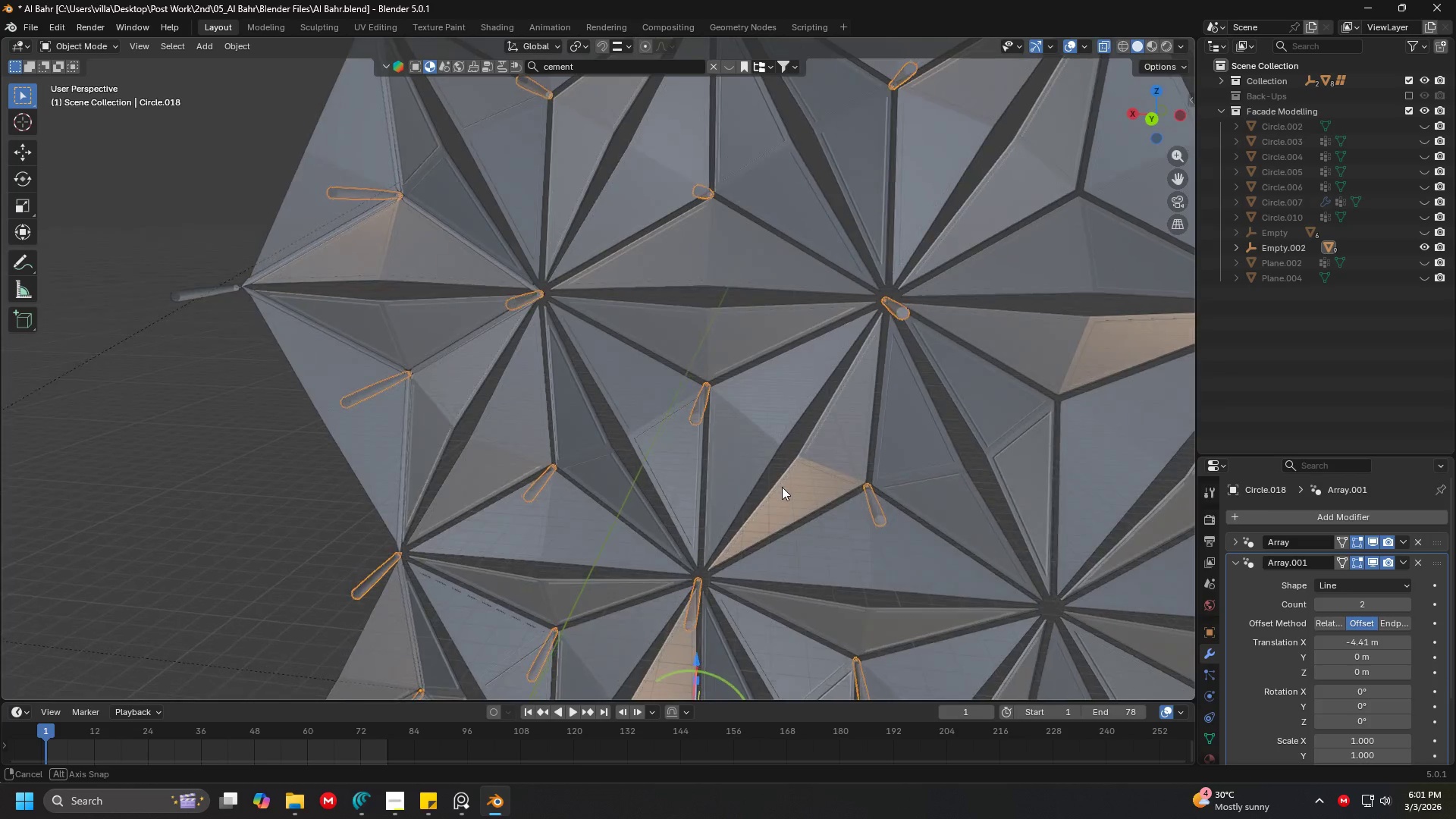 
scroll: coordinate [922, 498], scroll_direction: up, amount: 4.0
 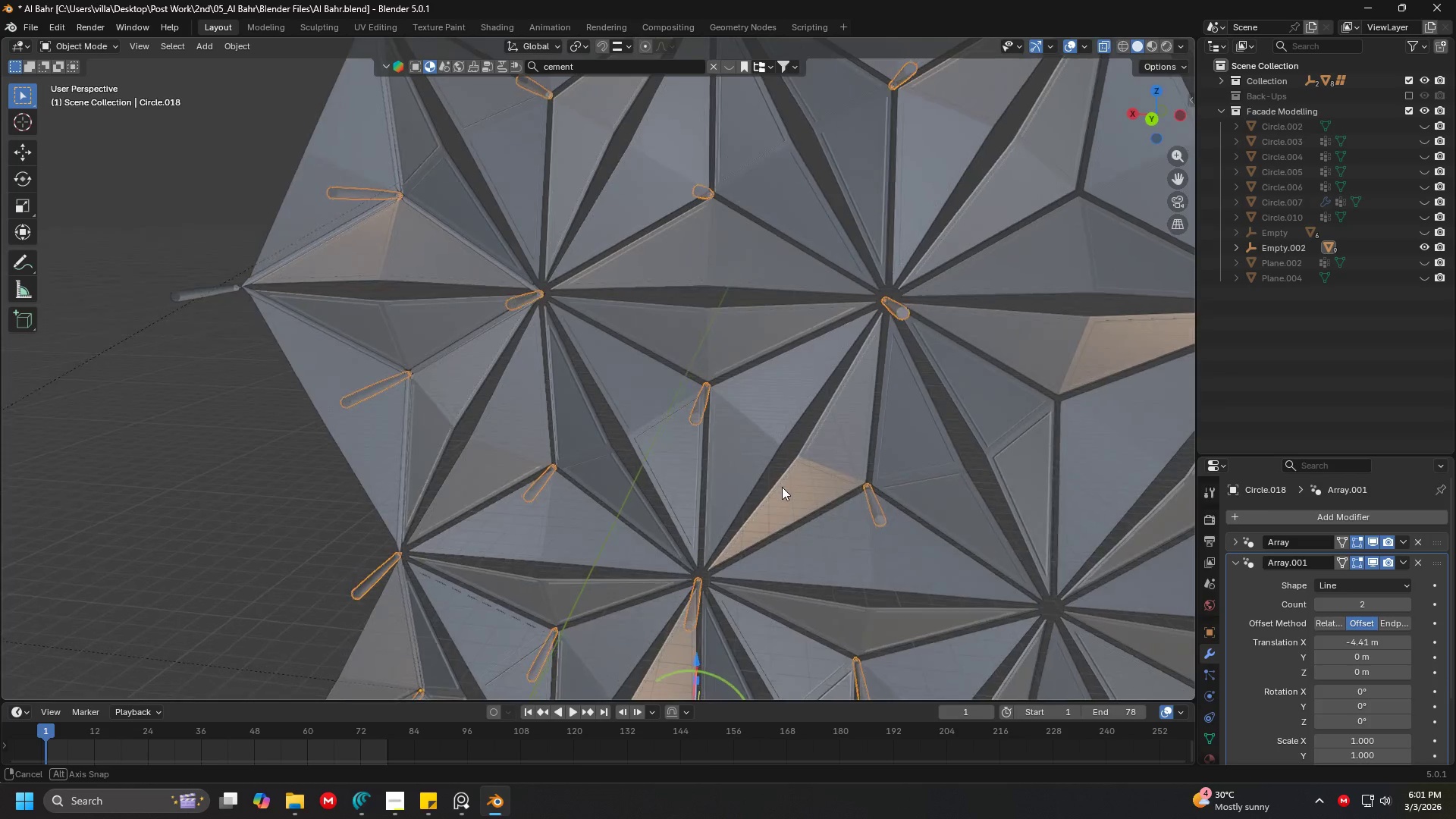 
key(Shift+ShiftLeft)
 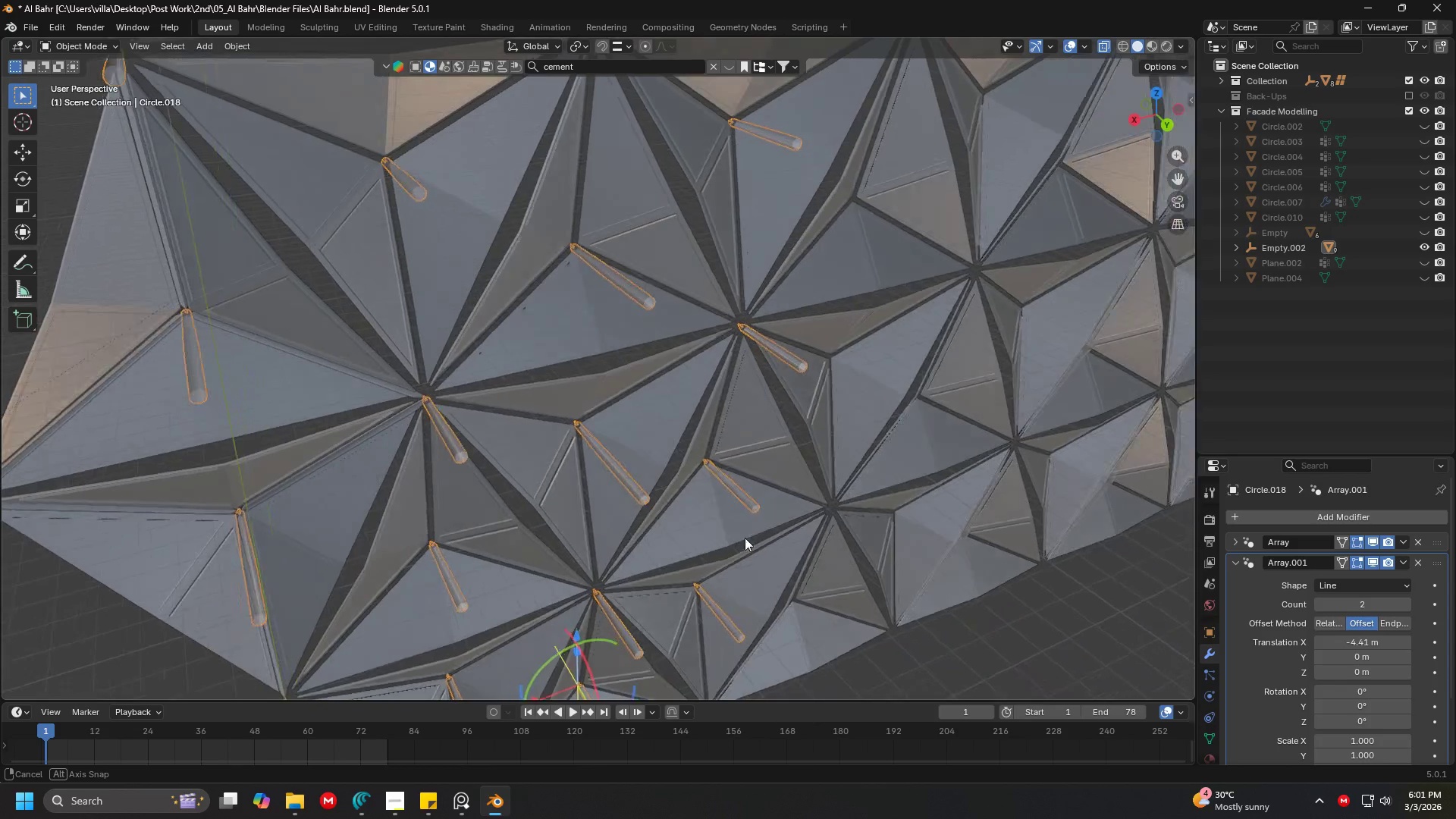 
scroll: coordinate [768, 506], scroll_direction: down, amount: 3.0
 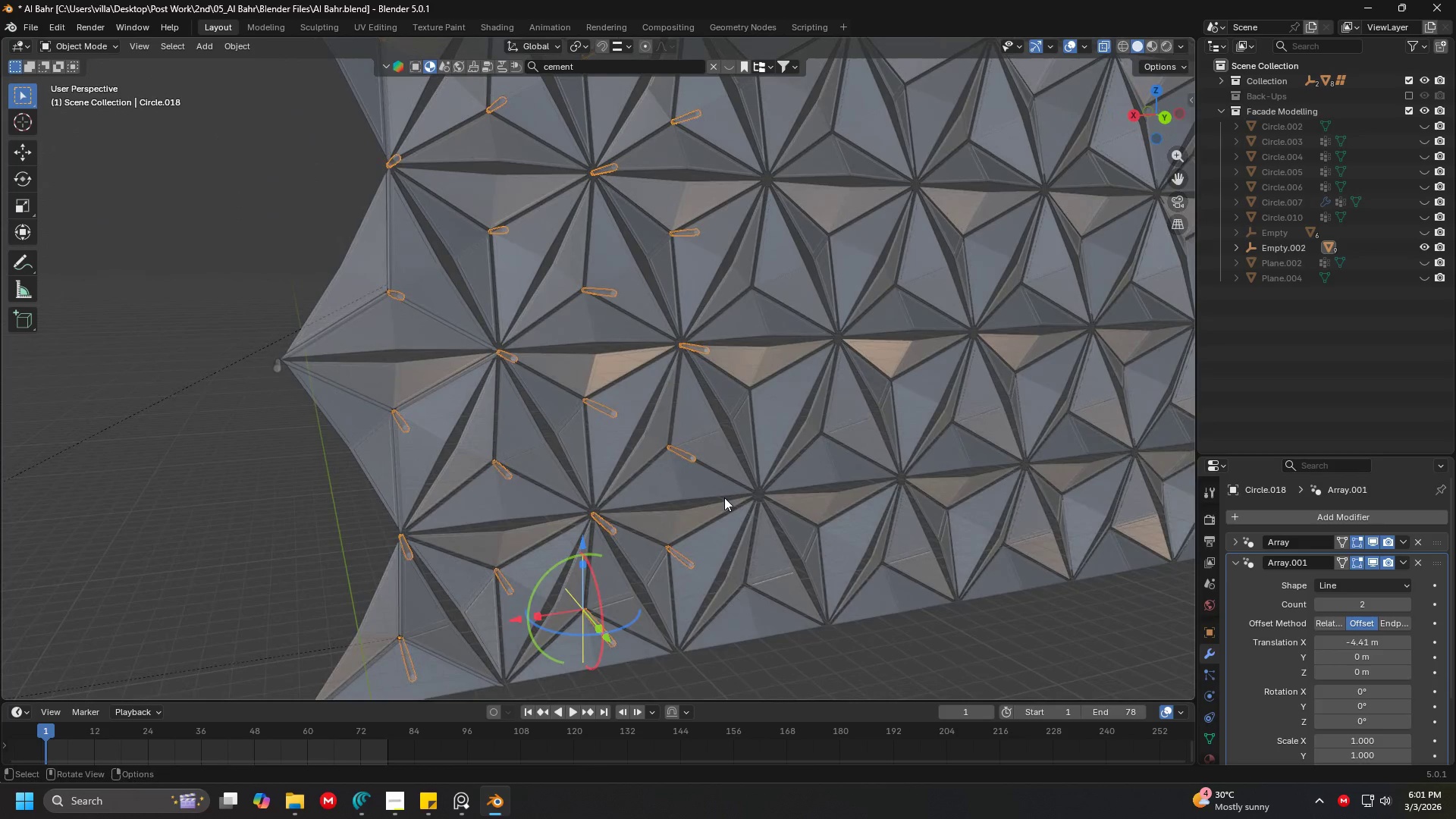 
wait(7.34)
 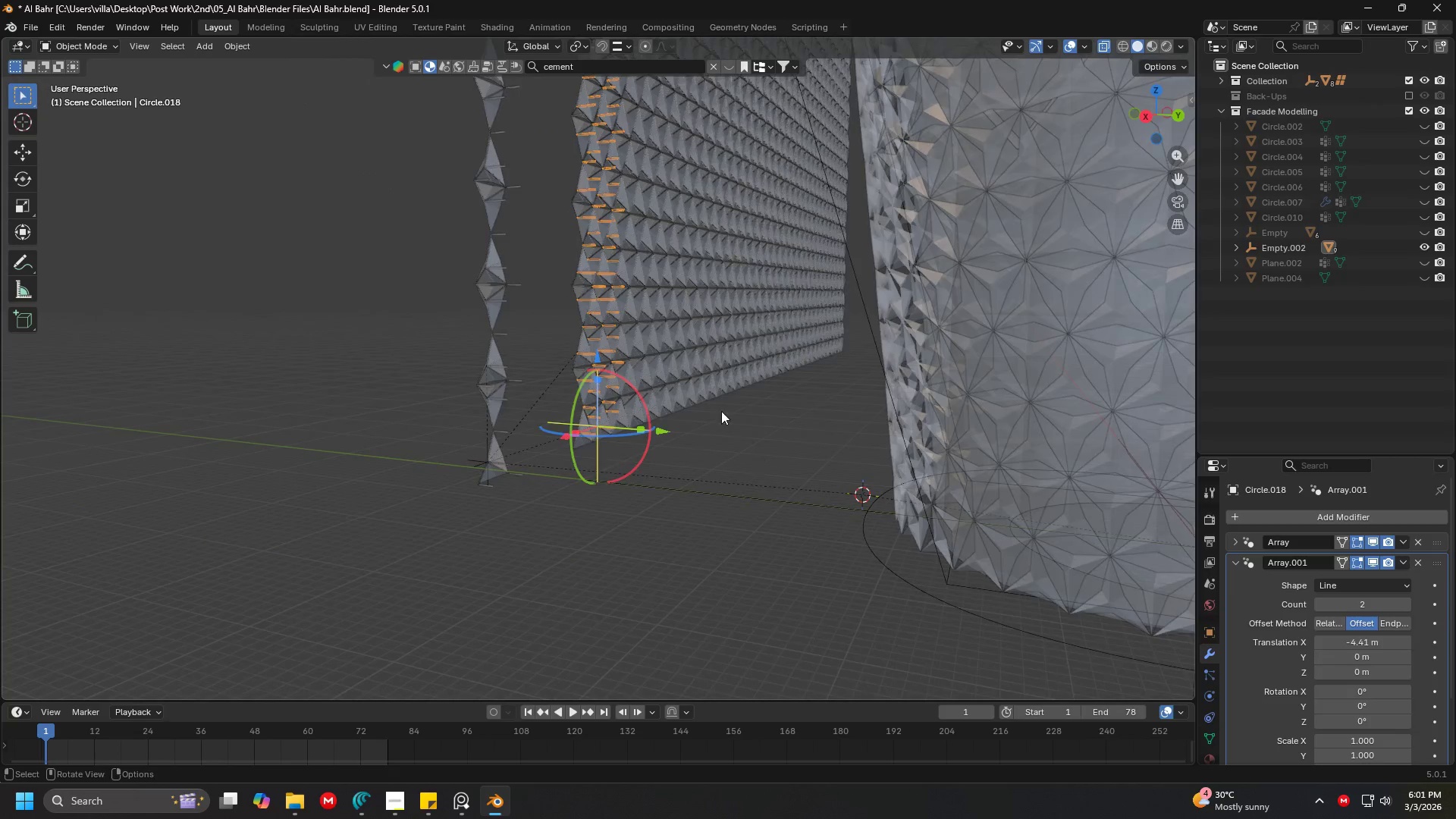 
key(Control+Space)
 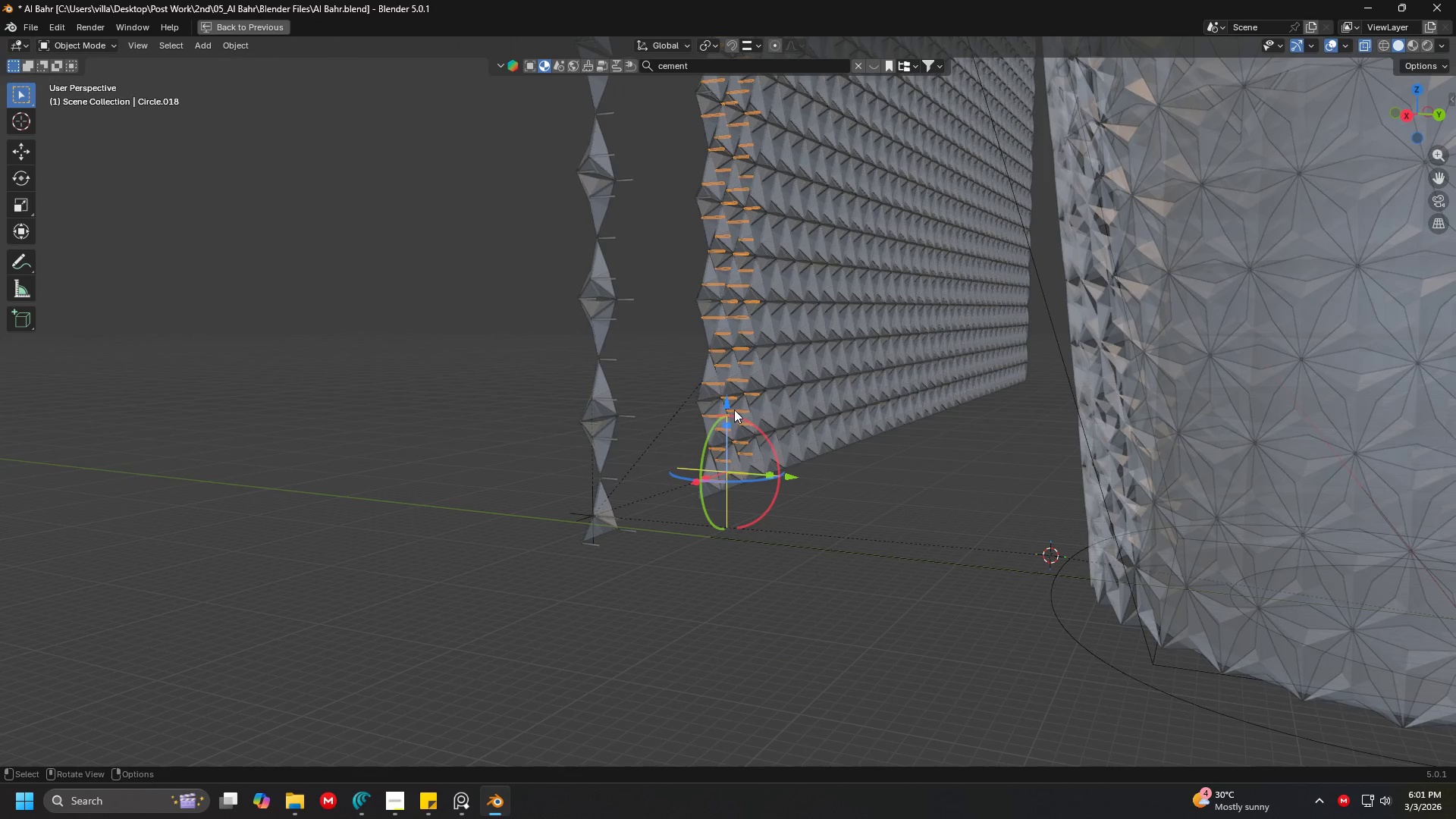 
key(Control+ControlLeft)
 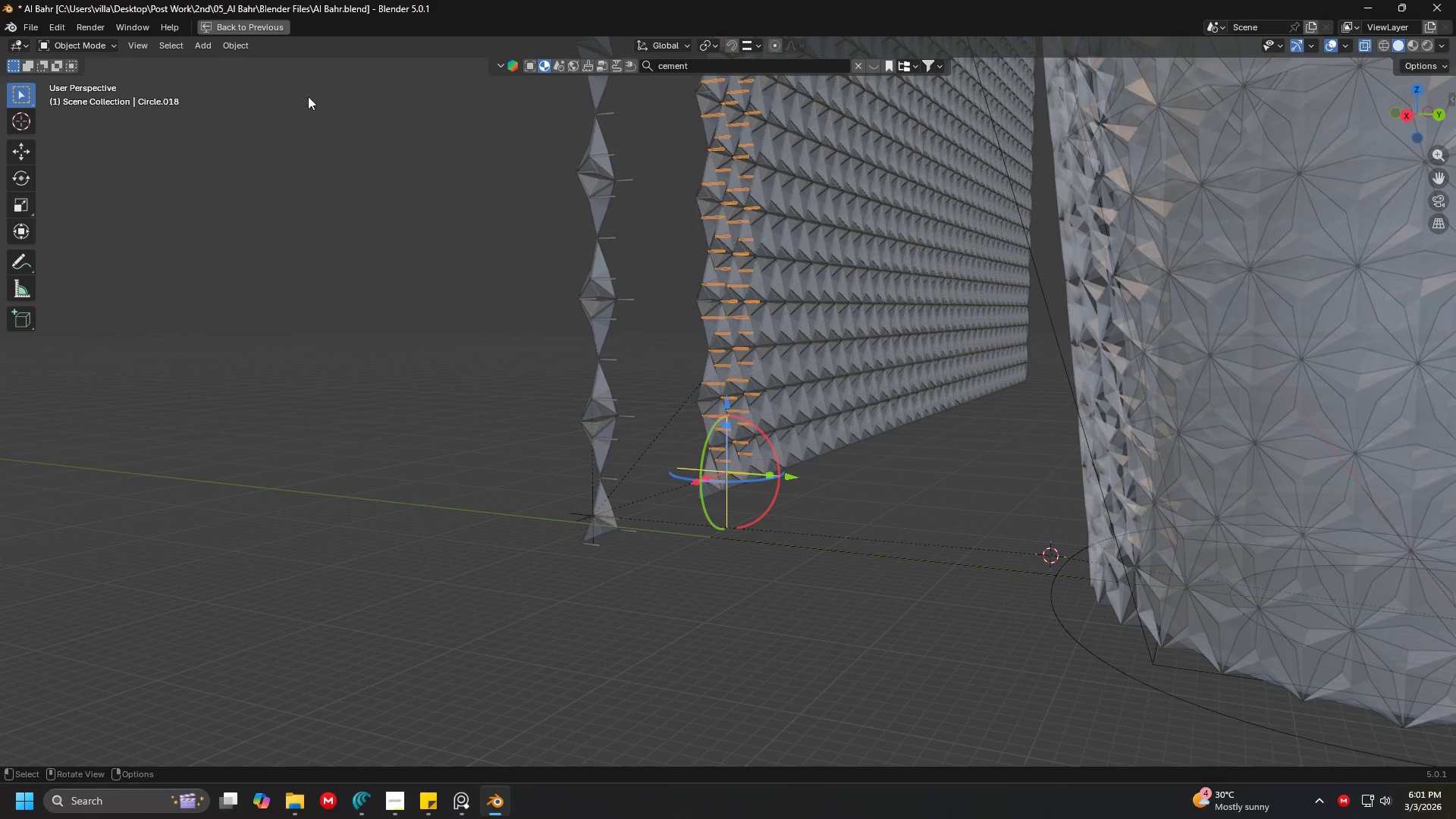 
scroll: coordinate [802, 482], scroll_direction: down, amount: 8.0
 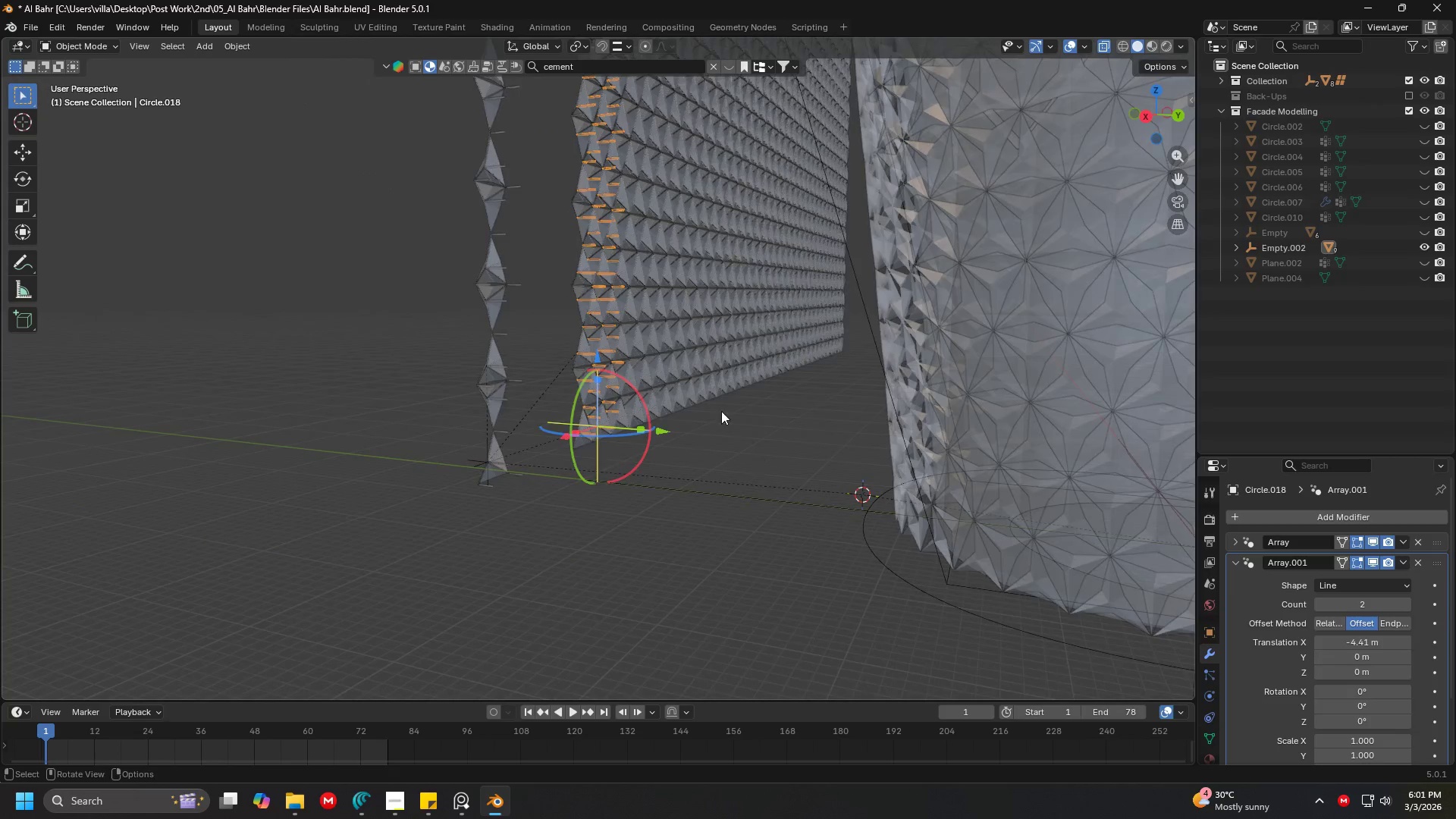 
left_click([265, 29])
 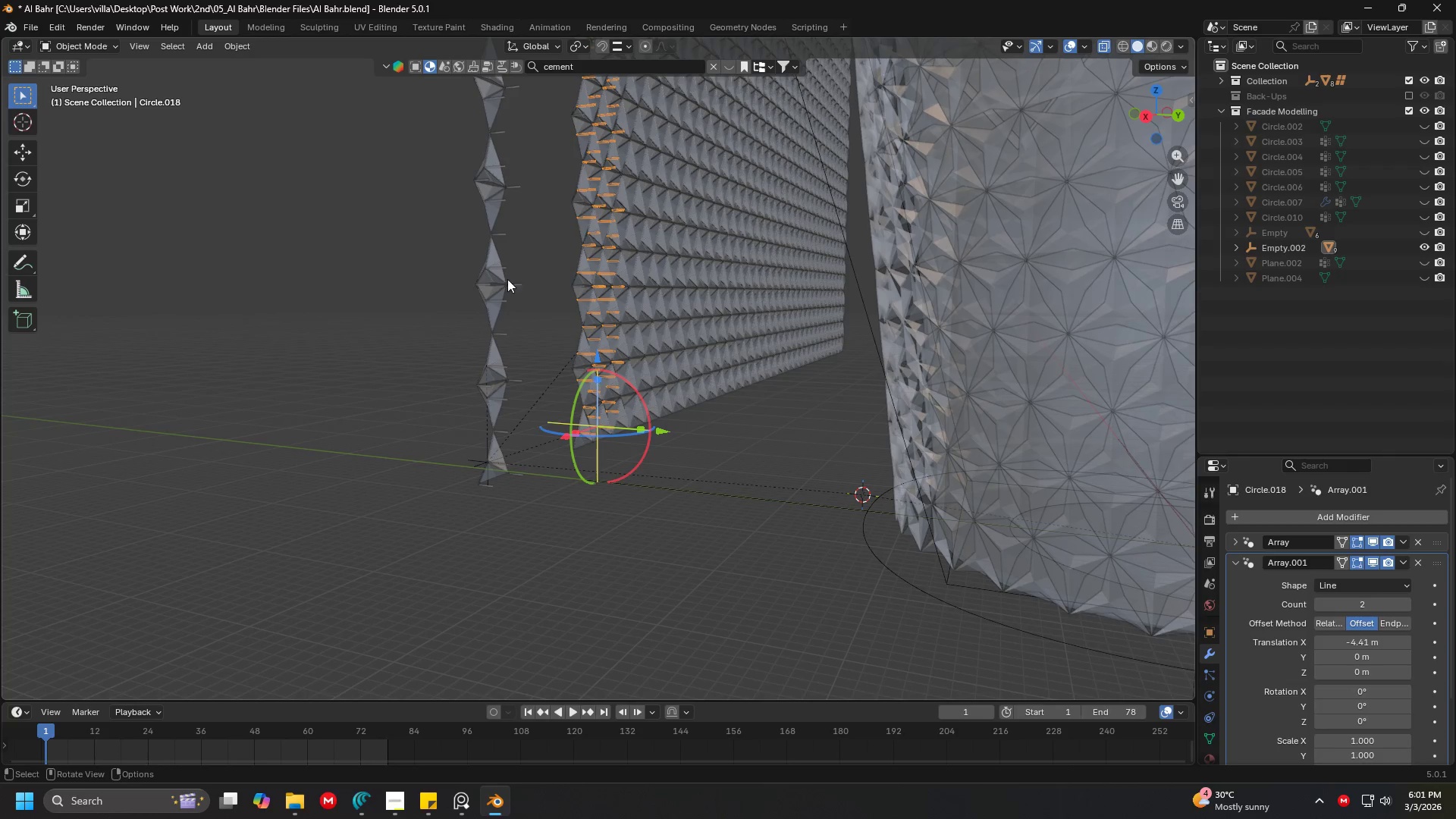 
key(Shift+ShiftLeft)
 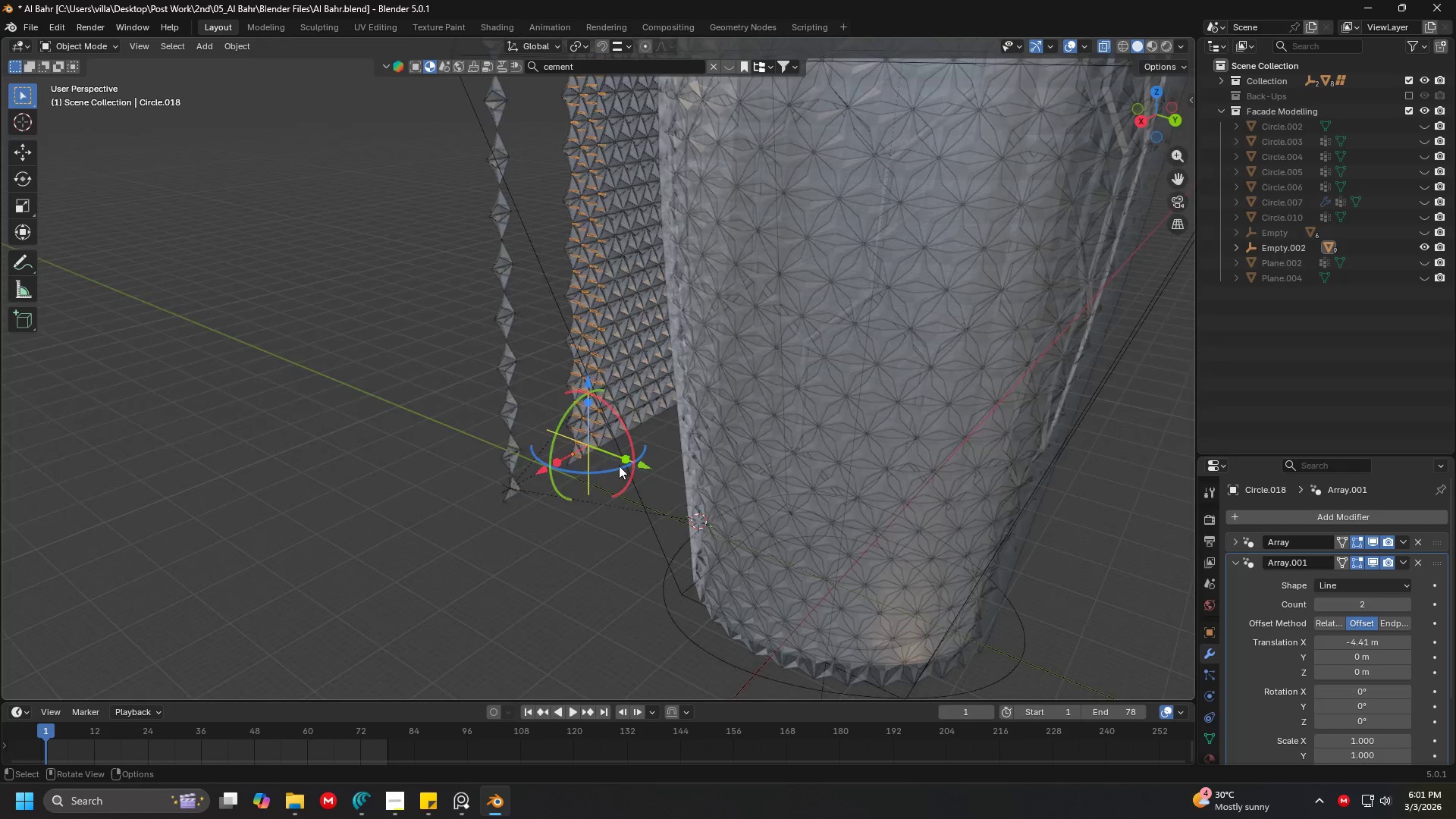 
key(Control+ControlLeft)
 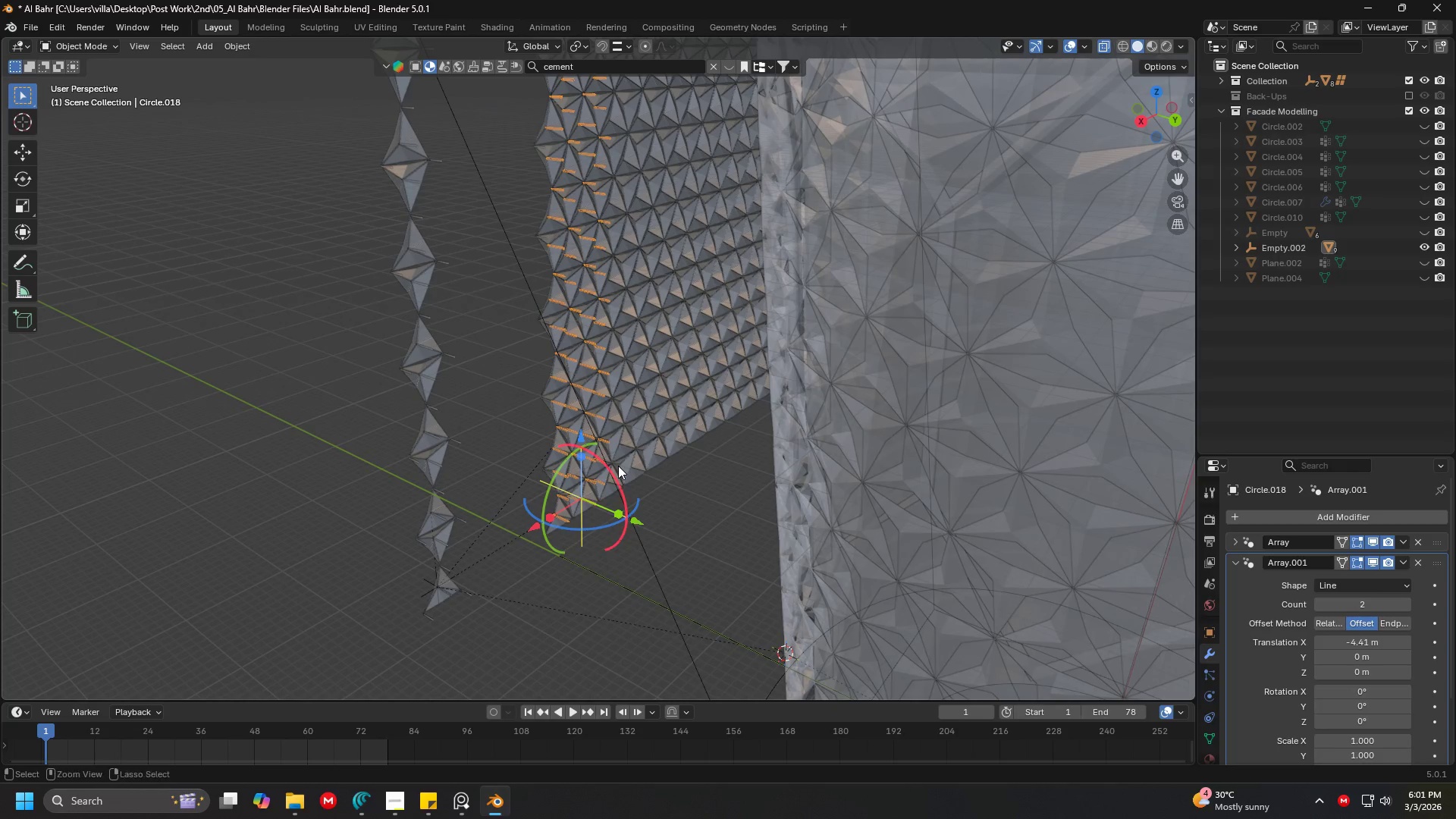 
key(Control+S)
 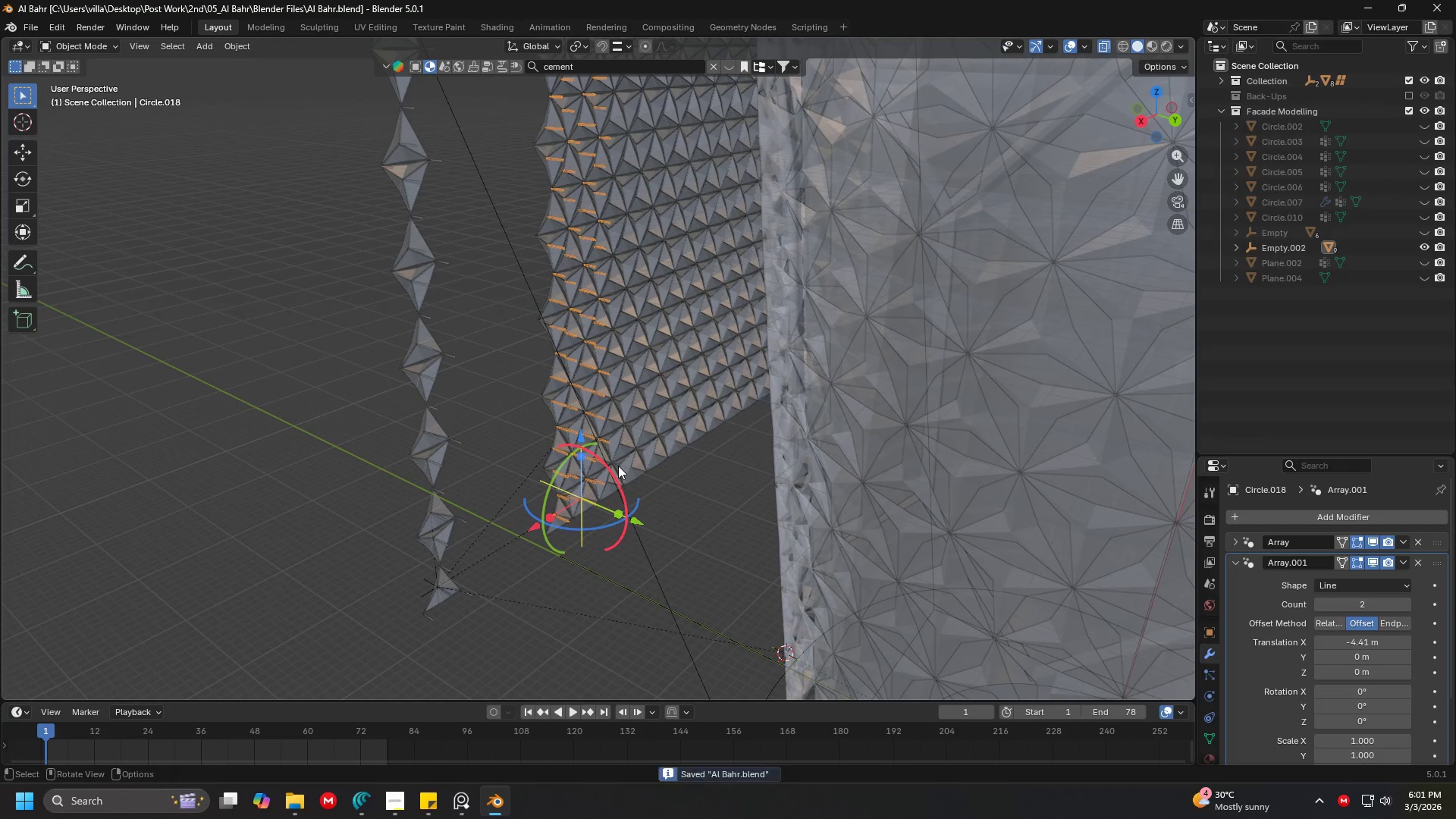 
scroll: coordinate [618, 466], scroll_direction: down, amount: 1.0
 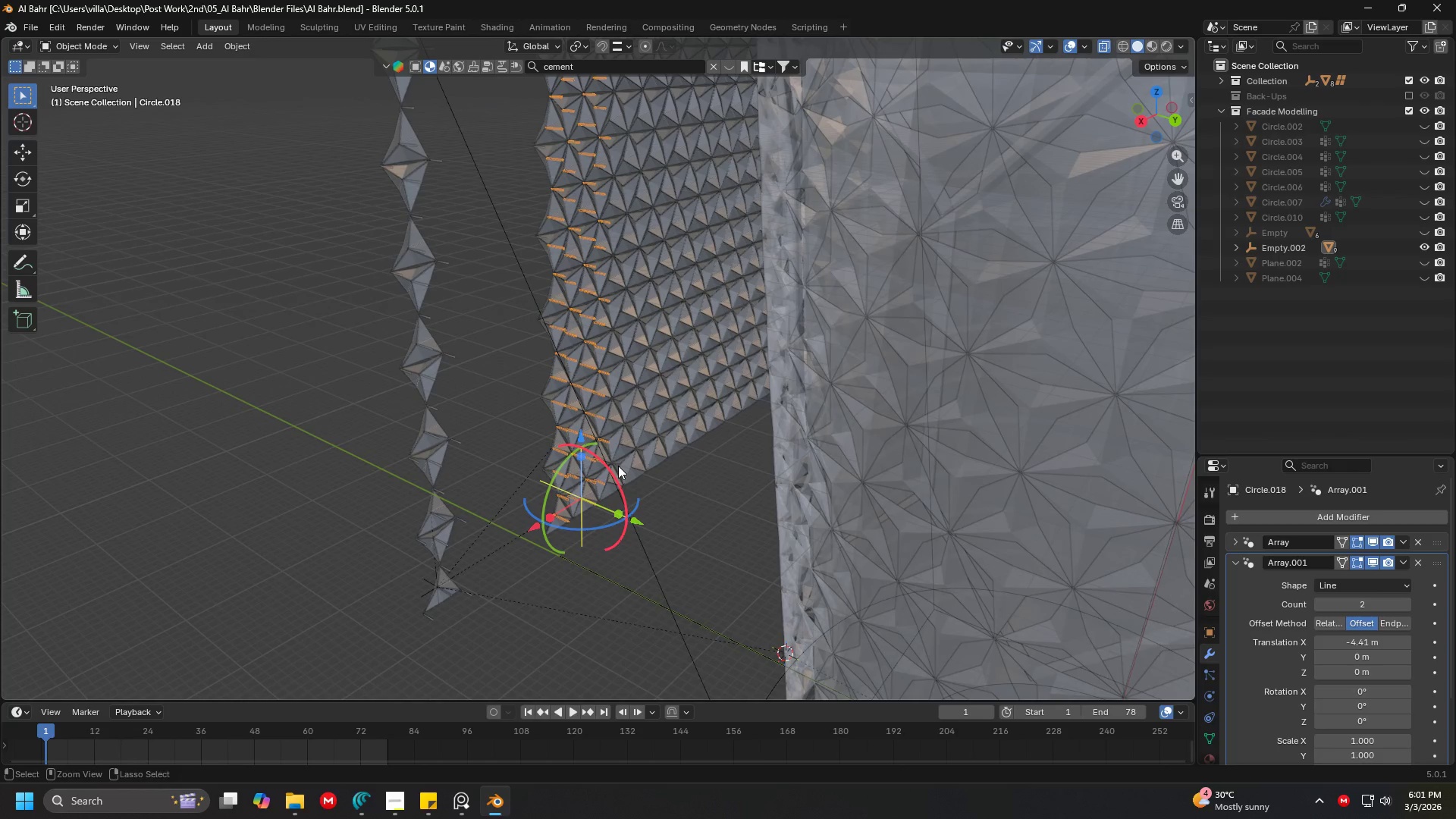 
hold_key(key=ShiftLeft, duration=0.31)
 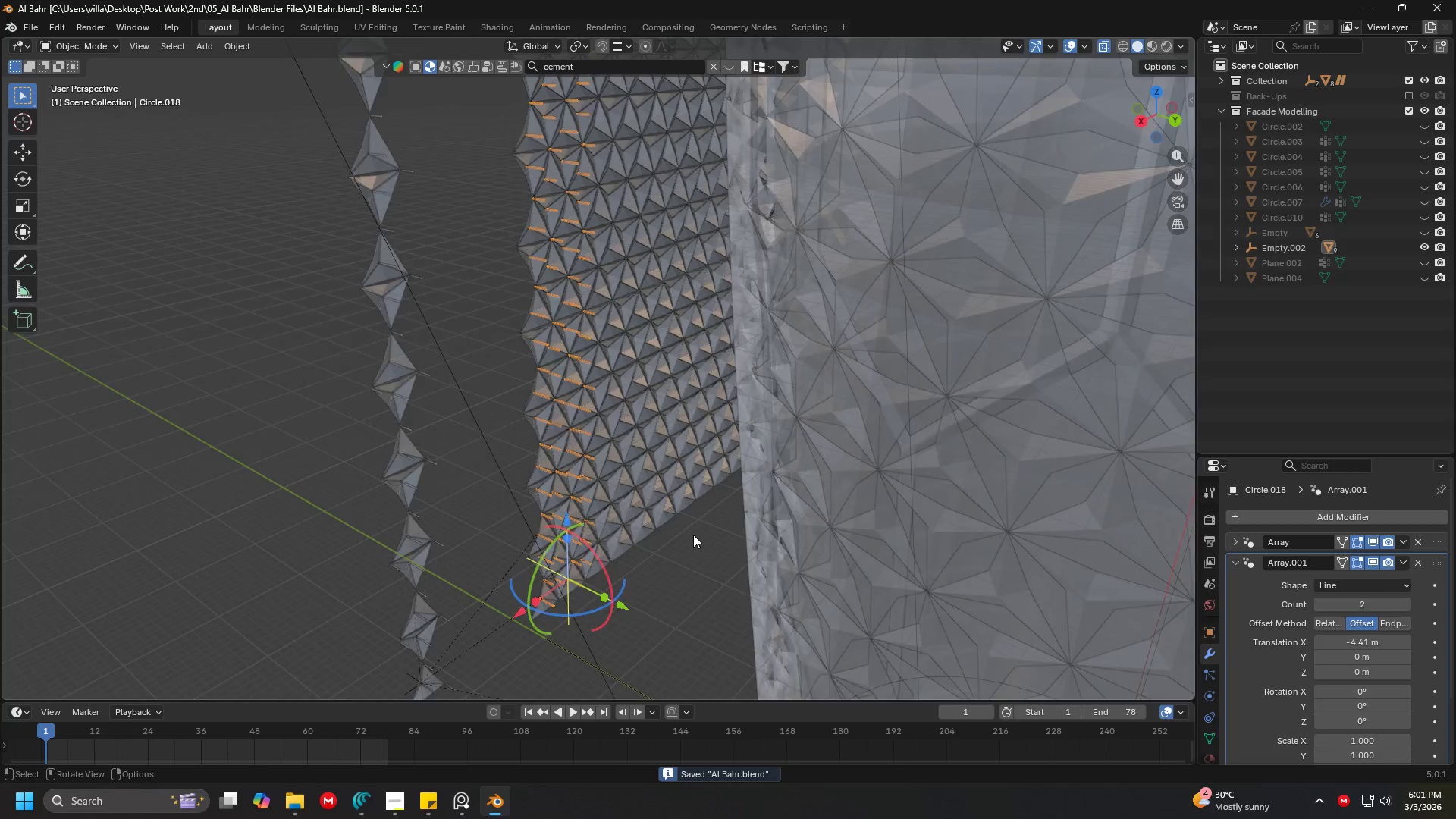 
key(Shift+ShiftLeft)
 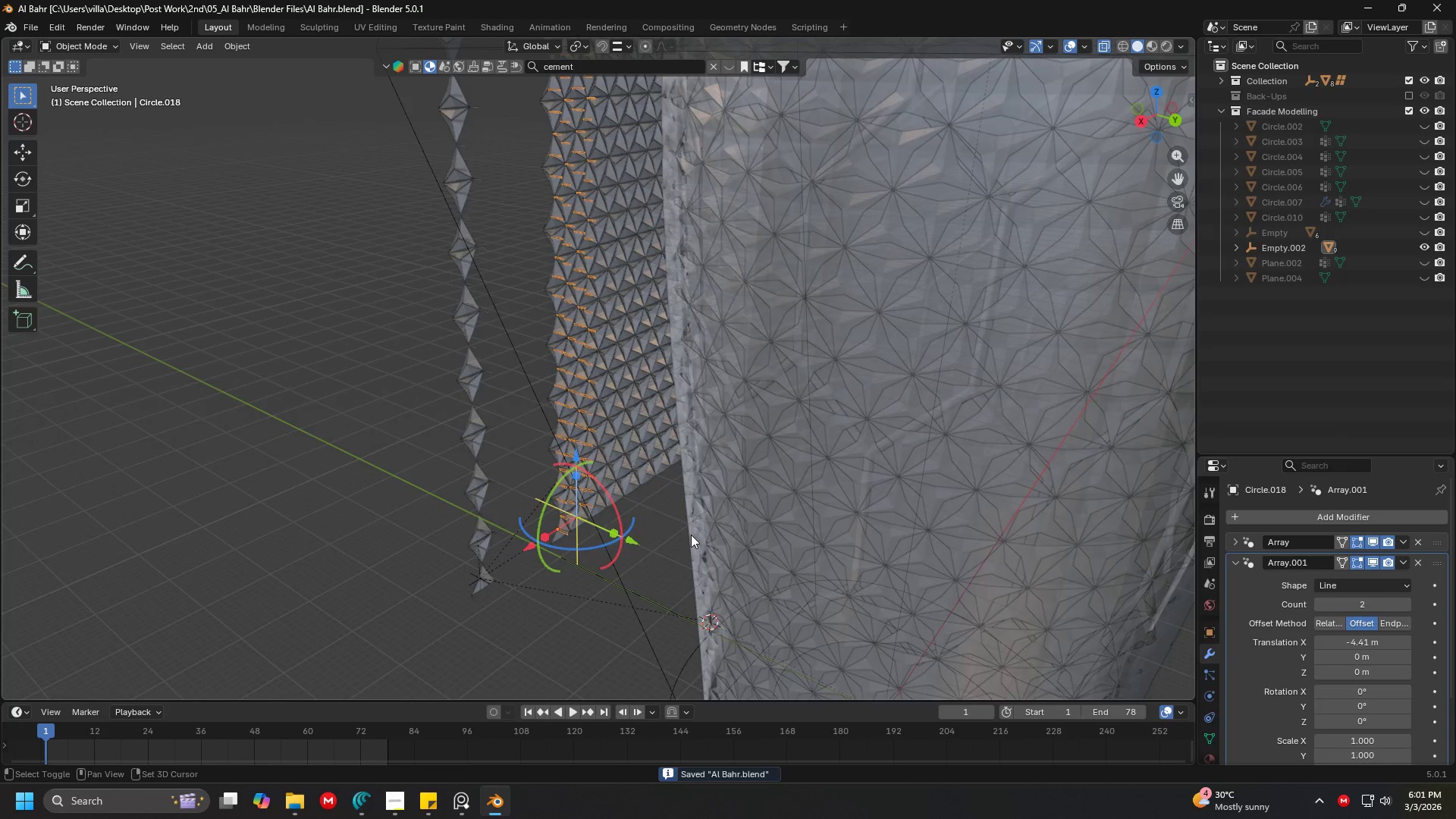 
scroll: coordinate [693, 535], scroll_direction: down, amount: 2.0
 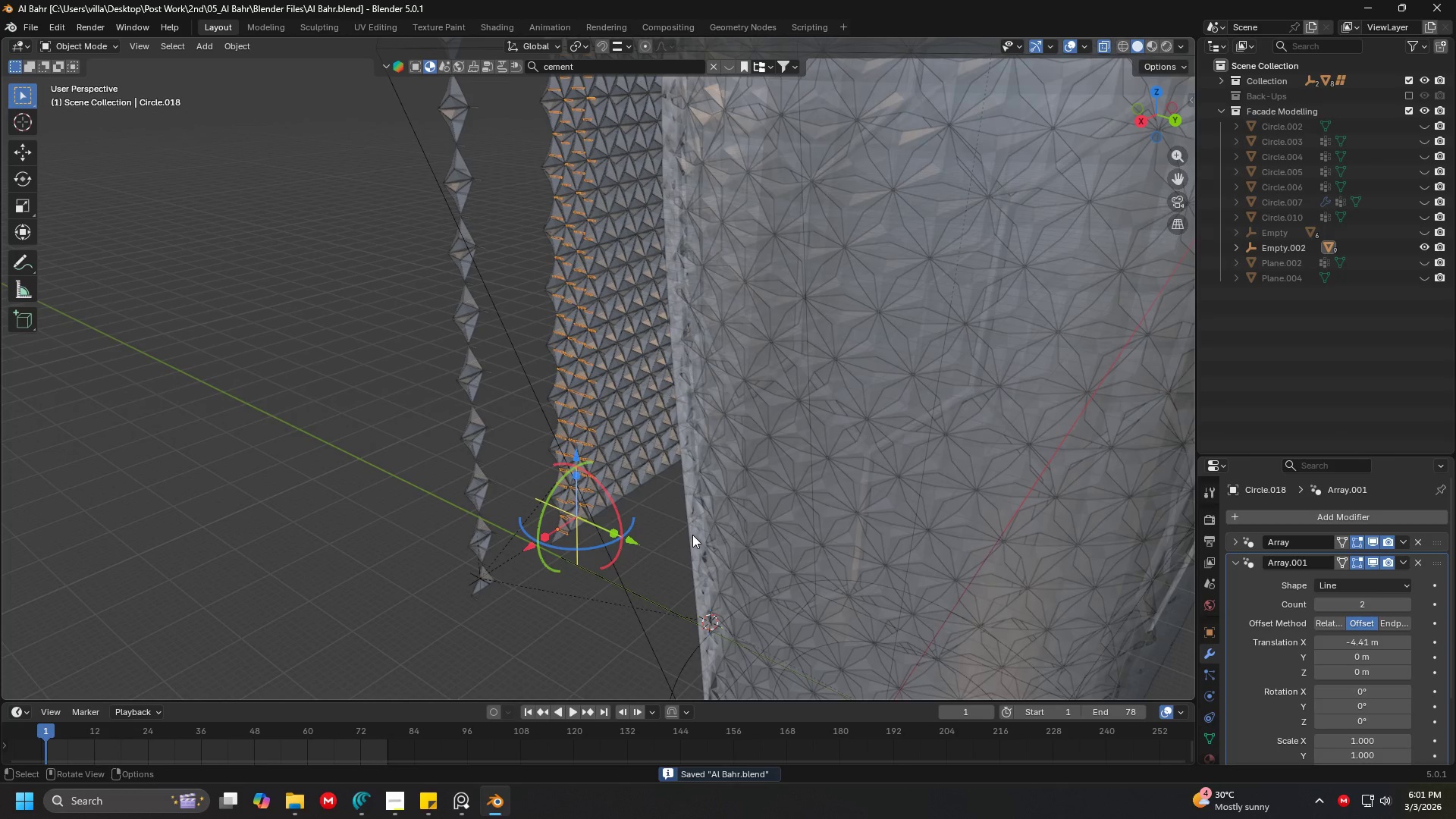 
key(Shift+ShiftLeft)
 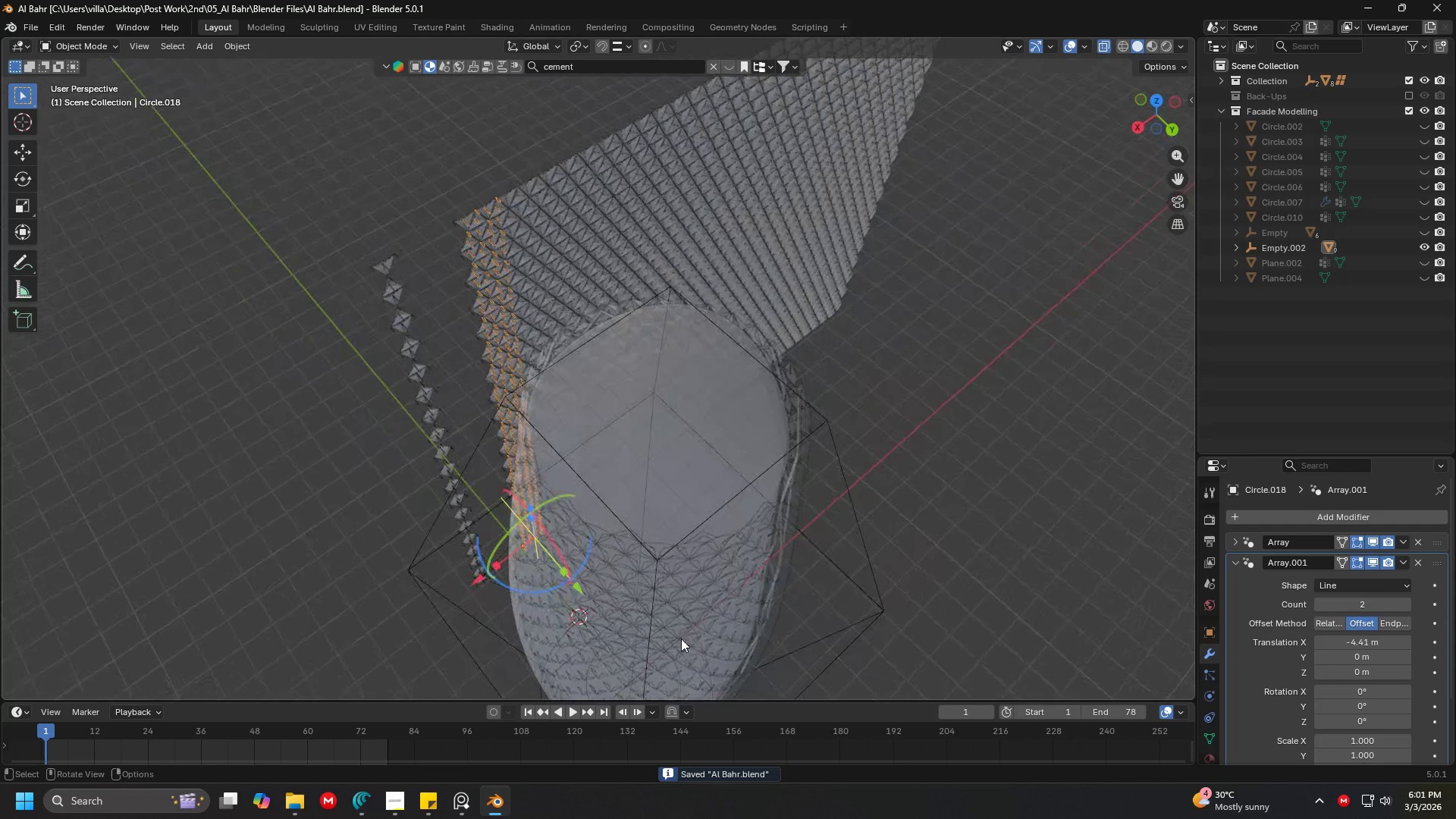 
scroll: coordinate [715, 526], scroll_direction: down, amount: 2.0
 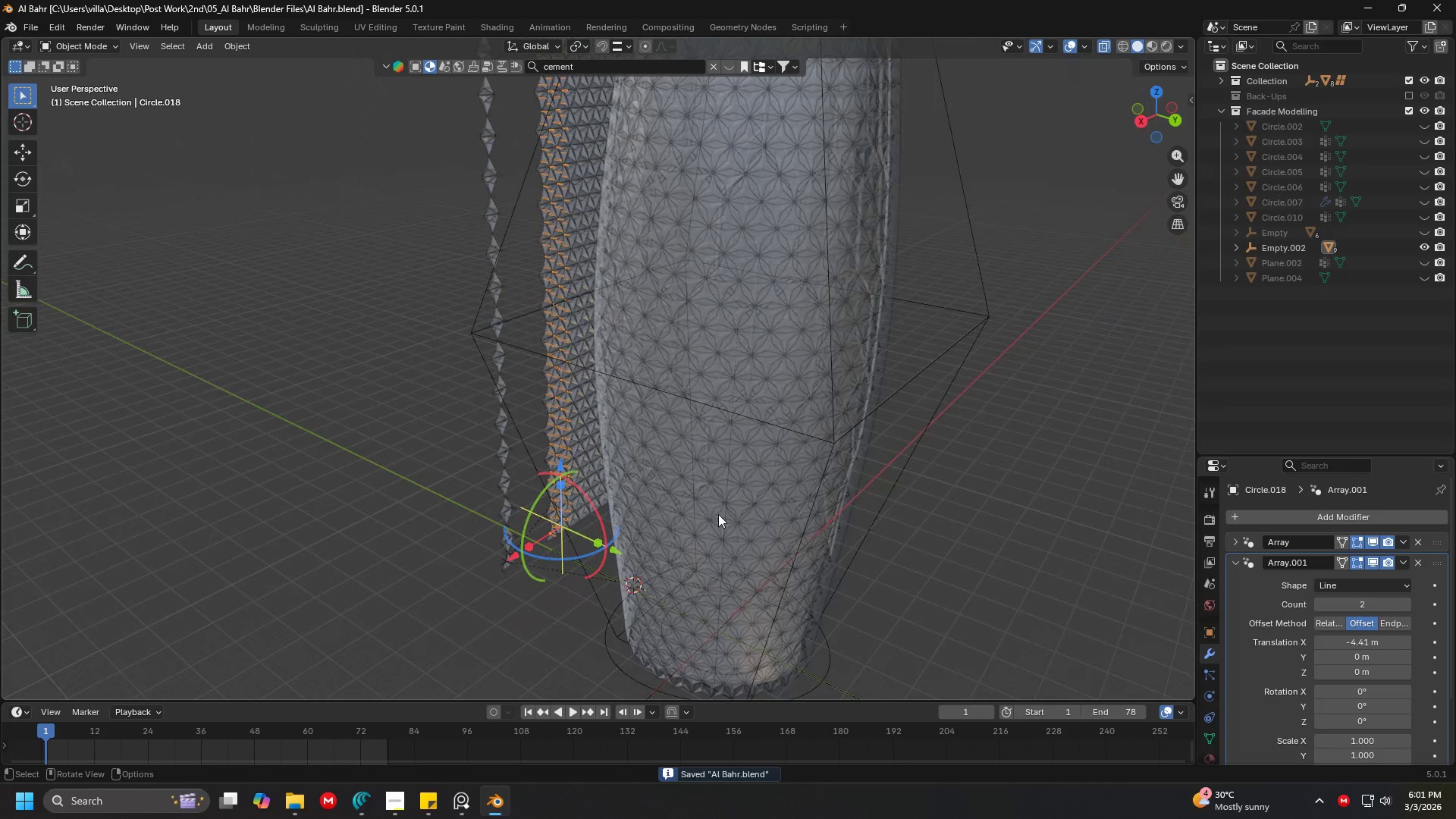 
key(Shift+ShiftLeft)
 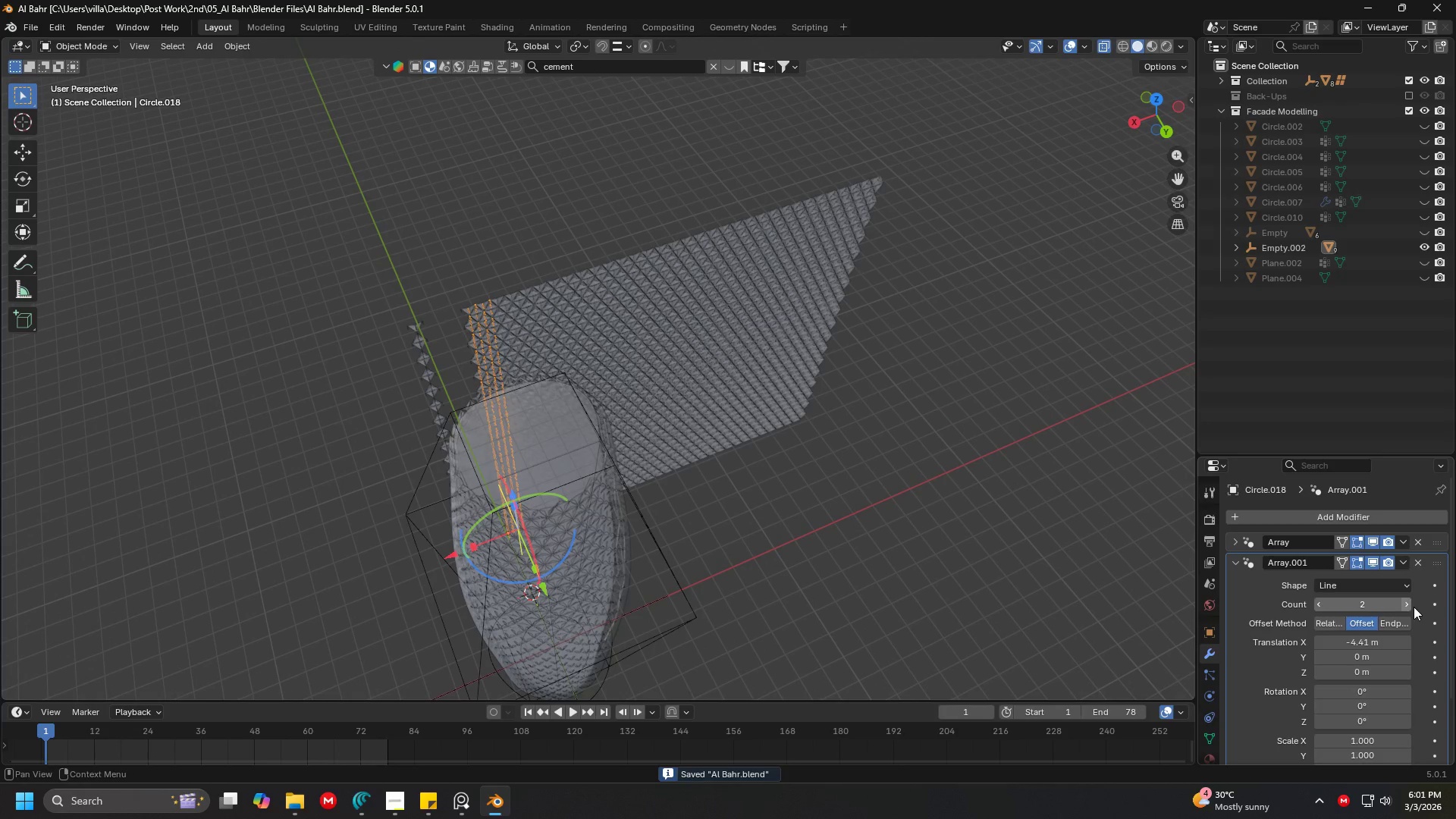 
scroll: coordinate [708, 545], scroll_direction: down, amount: 2.0
 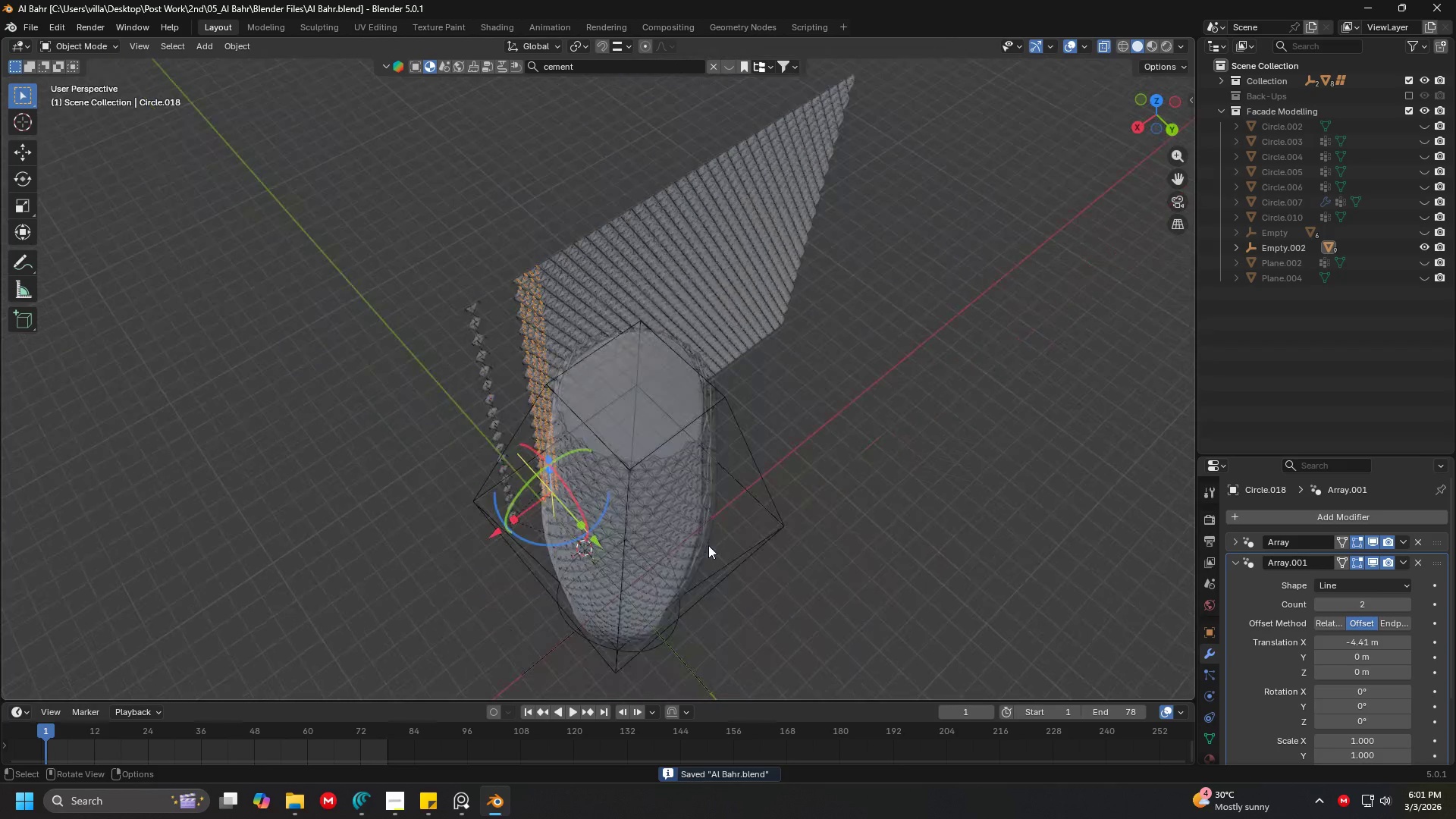 
double_click([1405, 604])
 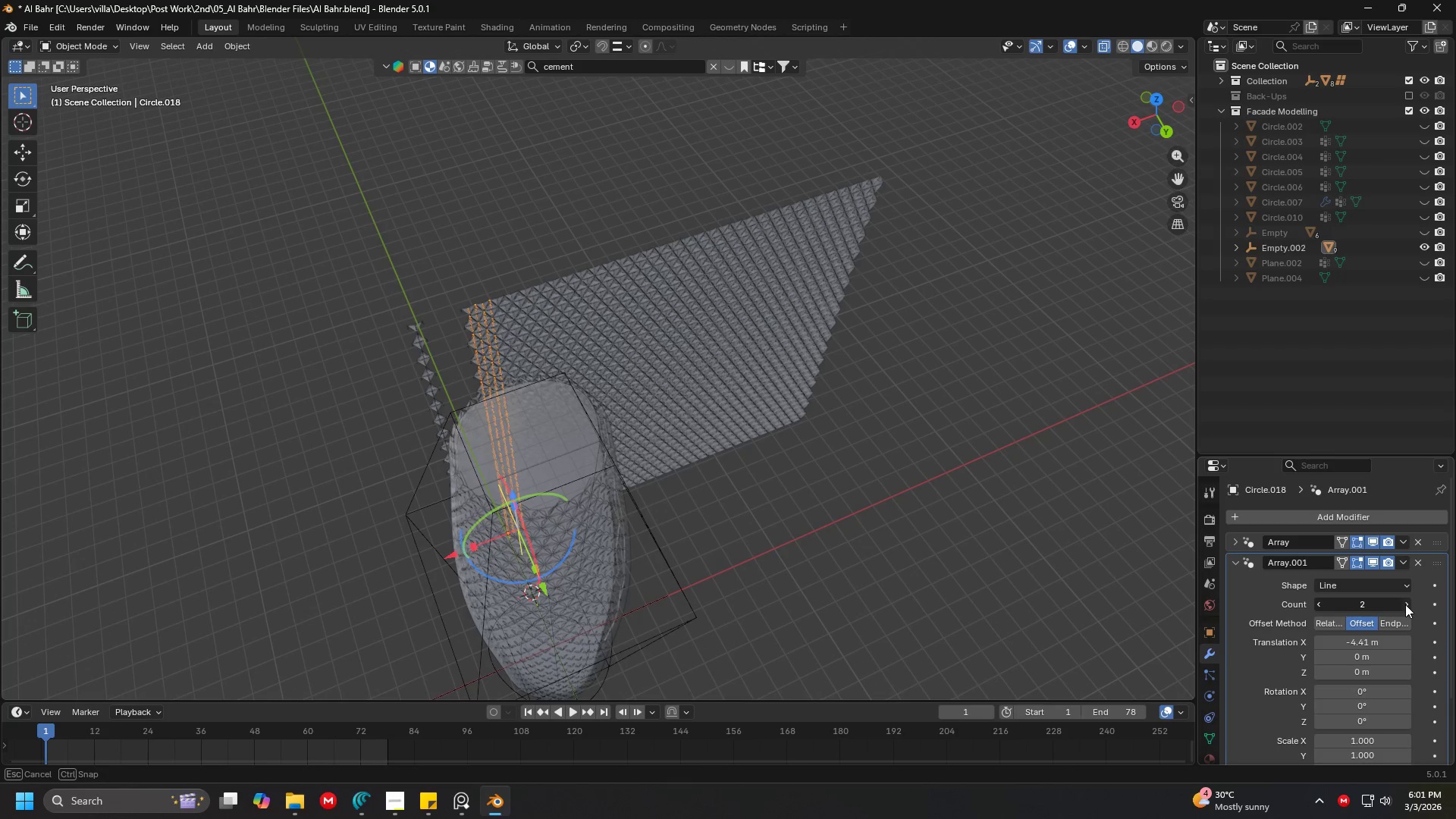 
triple_click([1405, 604])
 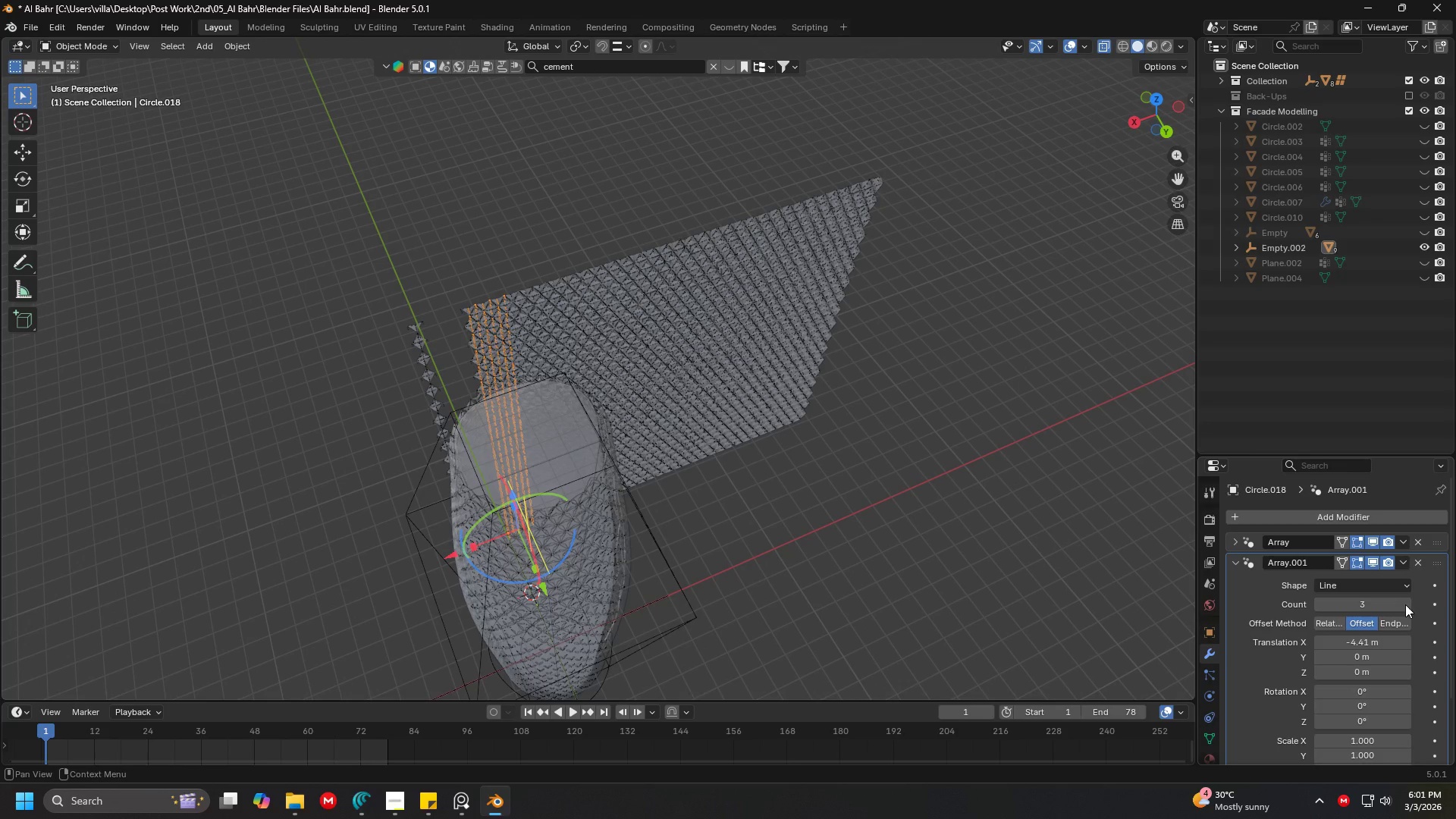 
triple_click([1405, 604])
 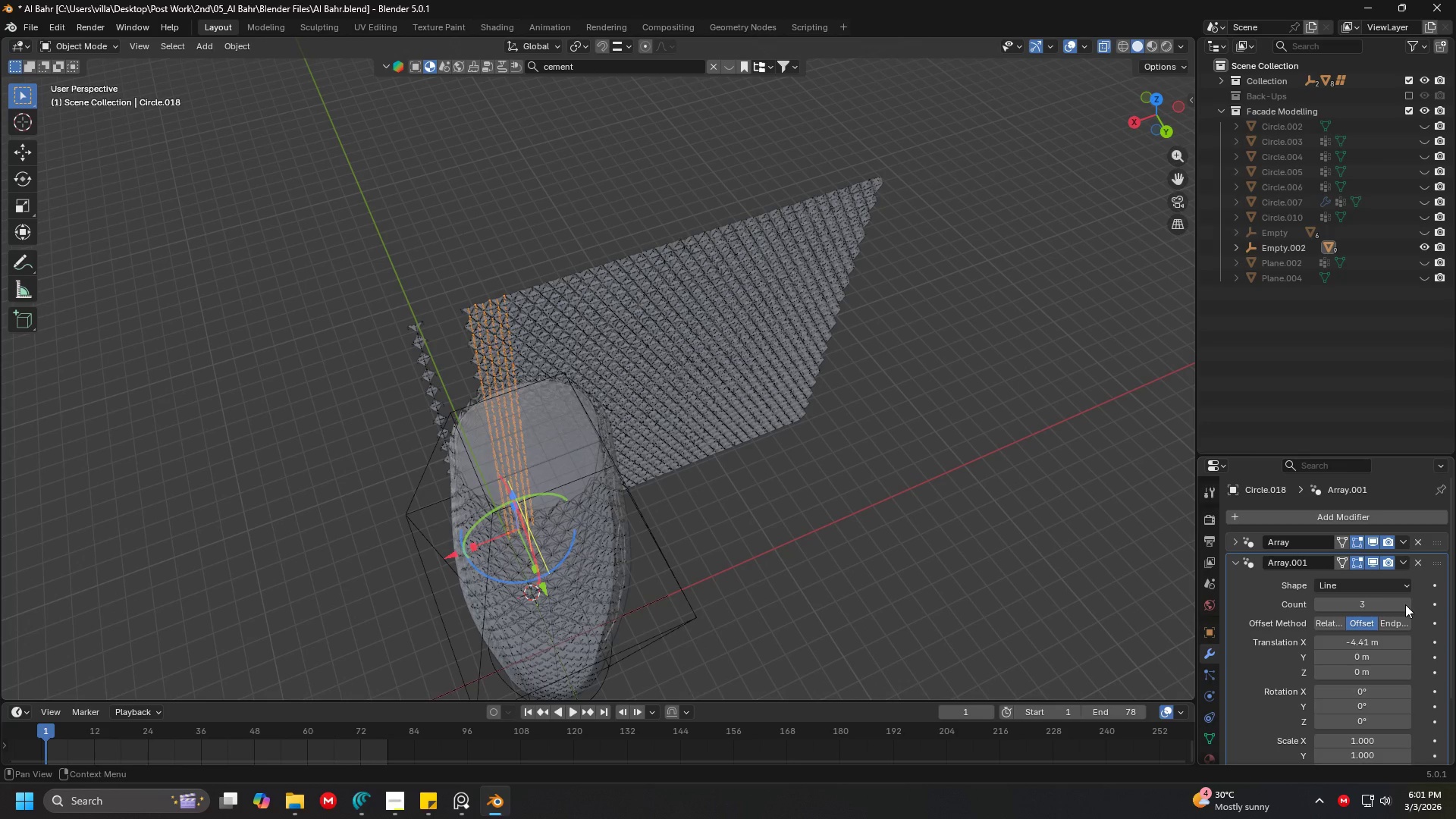 
triple_click([1405, 604])
 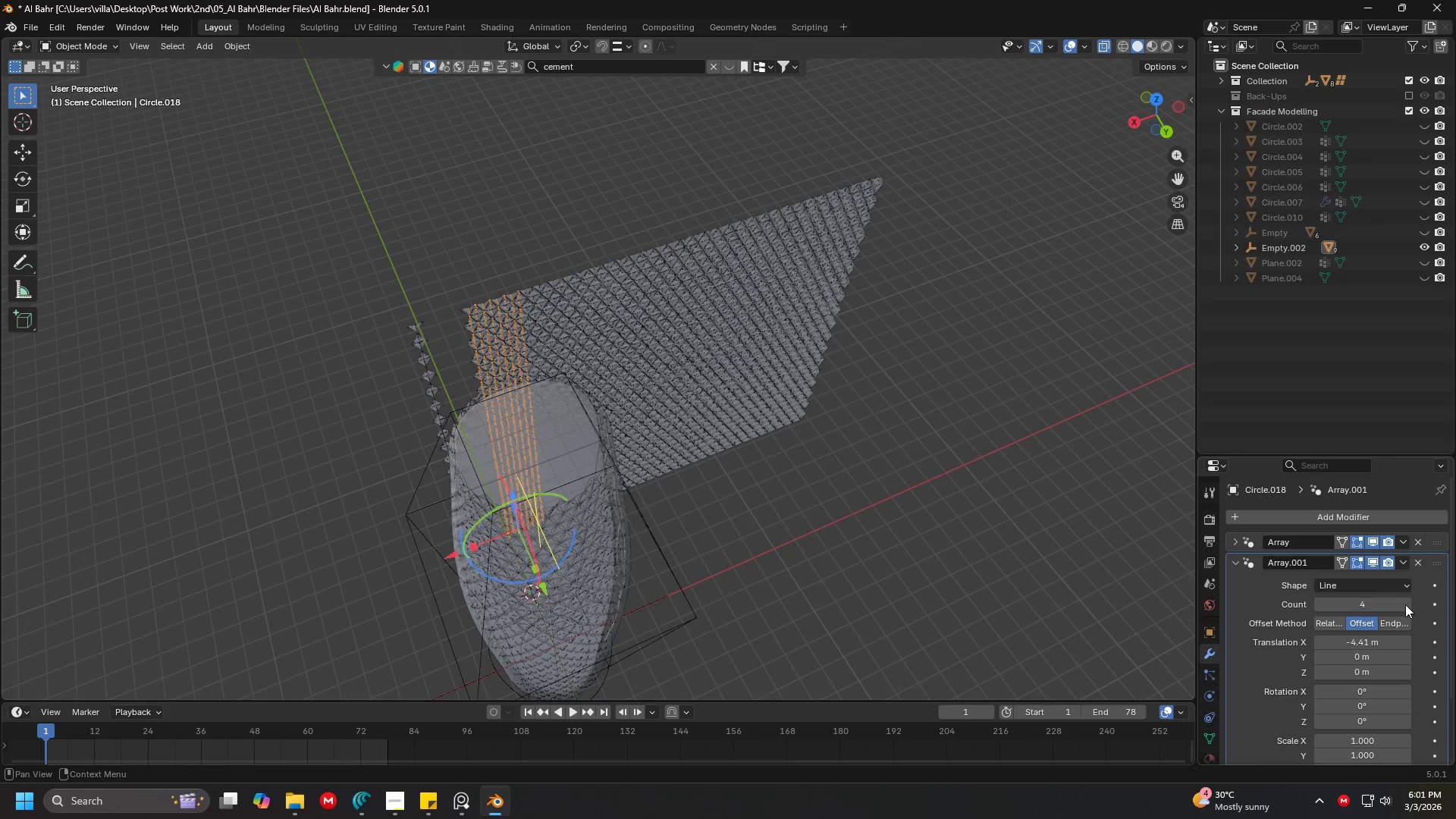 
triple_click([1405, 604])
 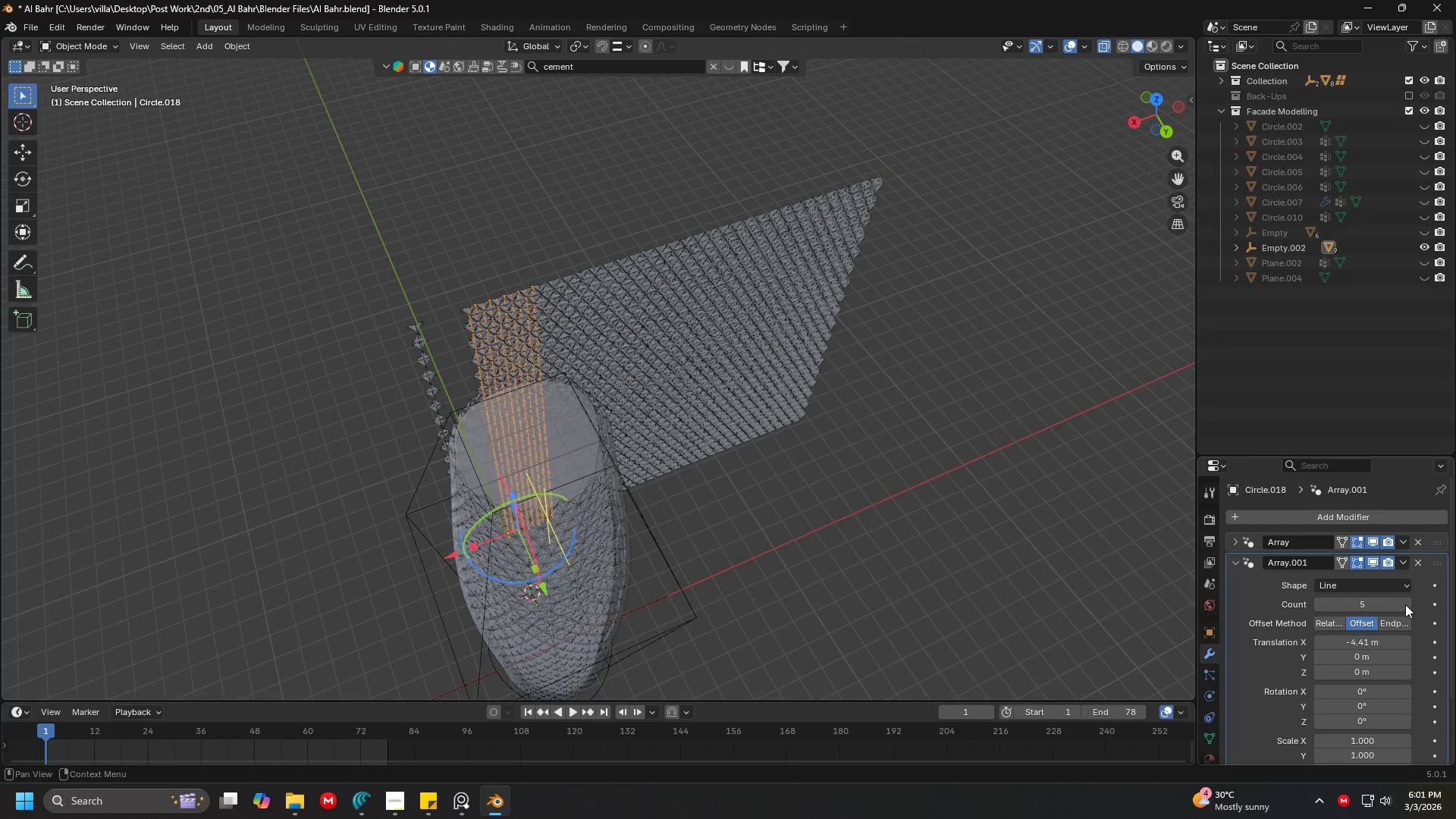 
left_click([1405, 604])
 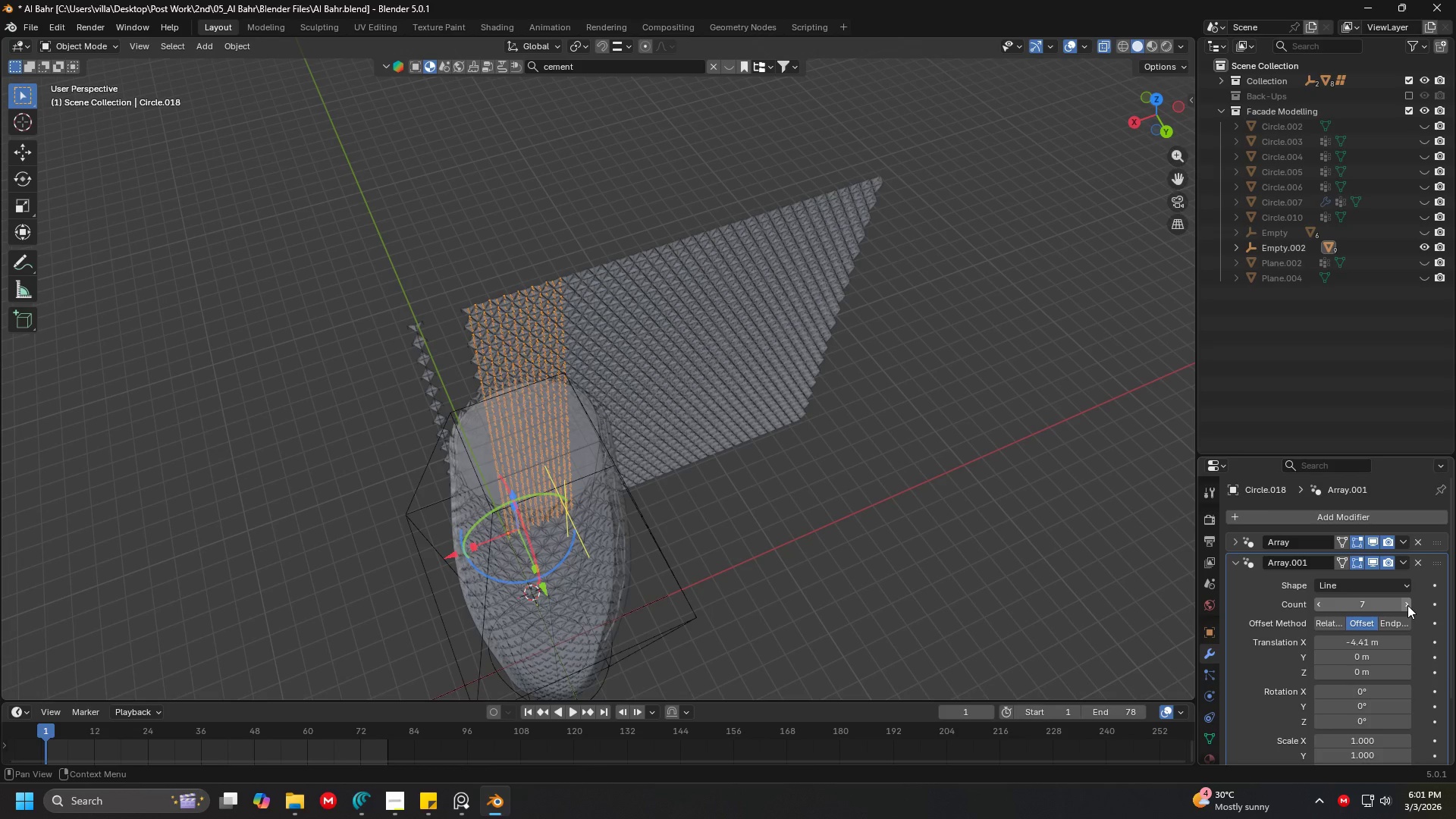 
scroll: coordinate [716, 466], scroll_direction: up, amount: 2.0
 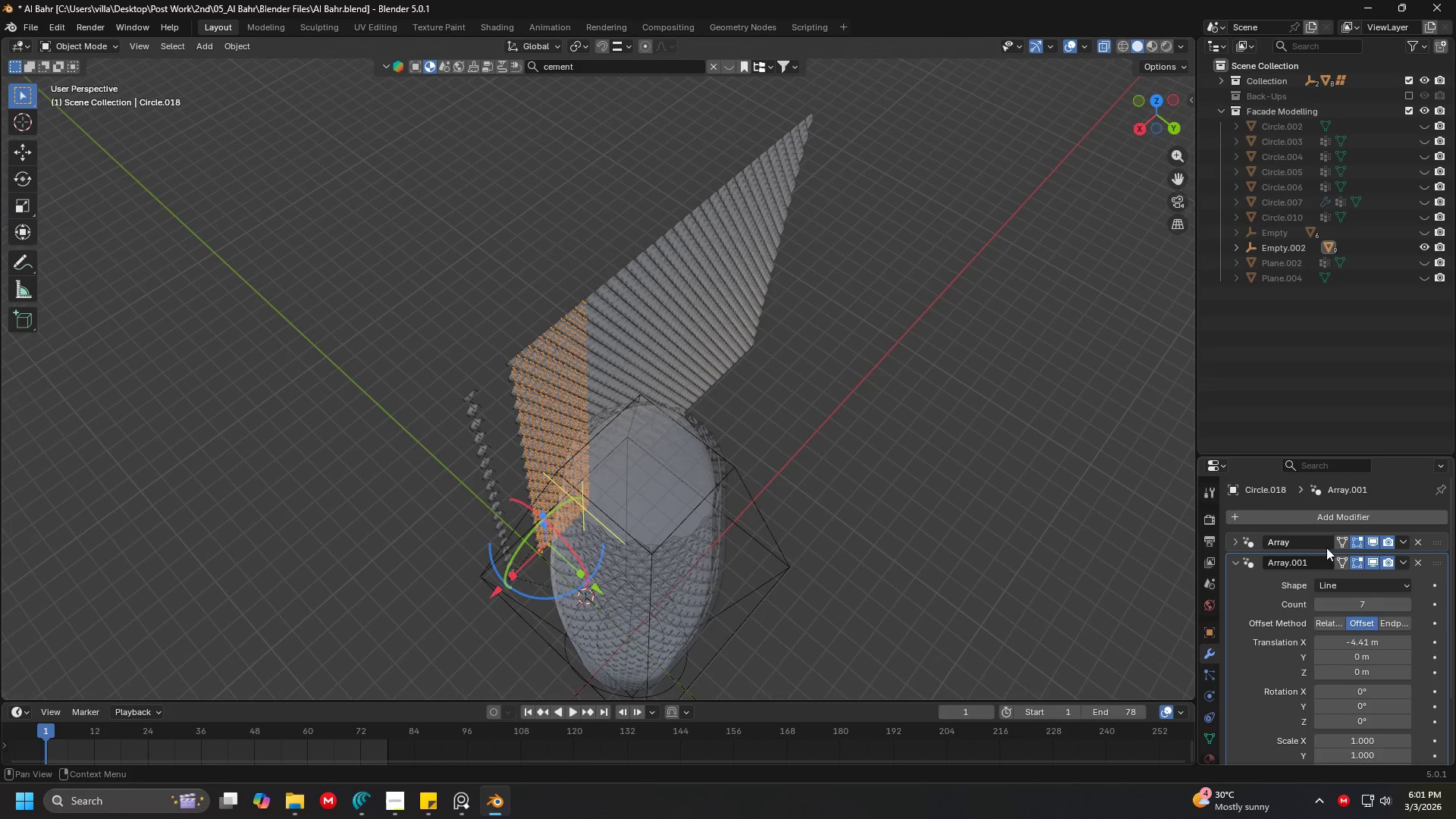 
left_click([1354, 609])
 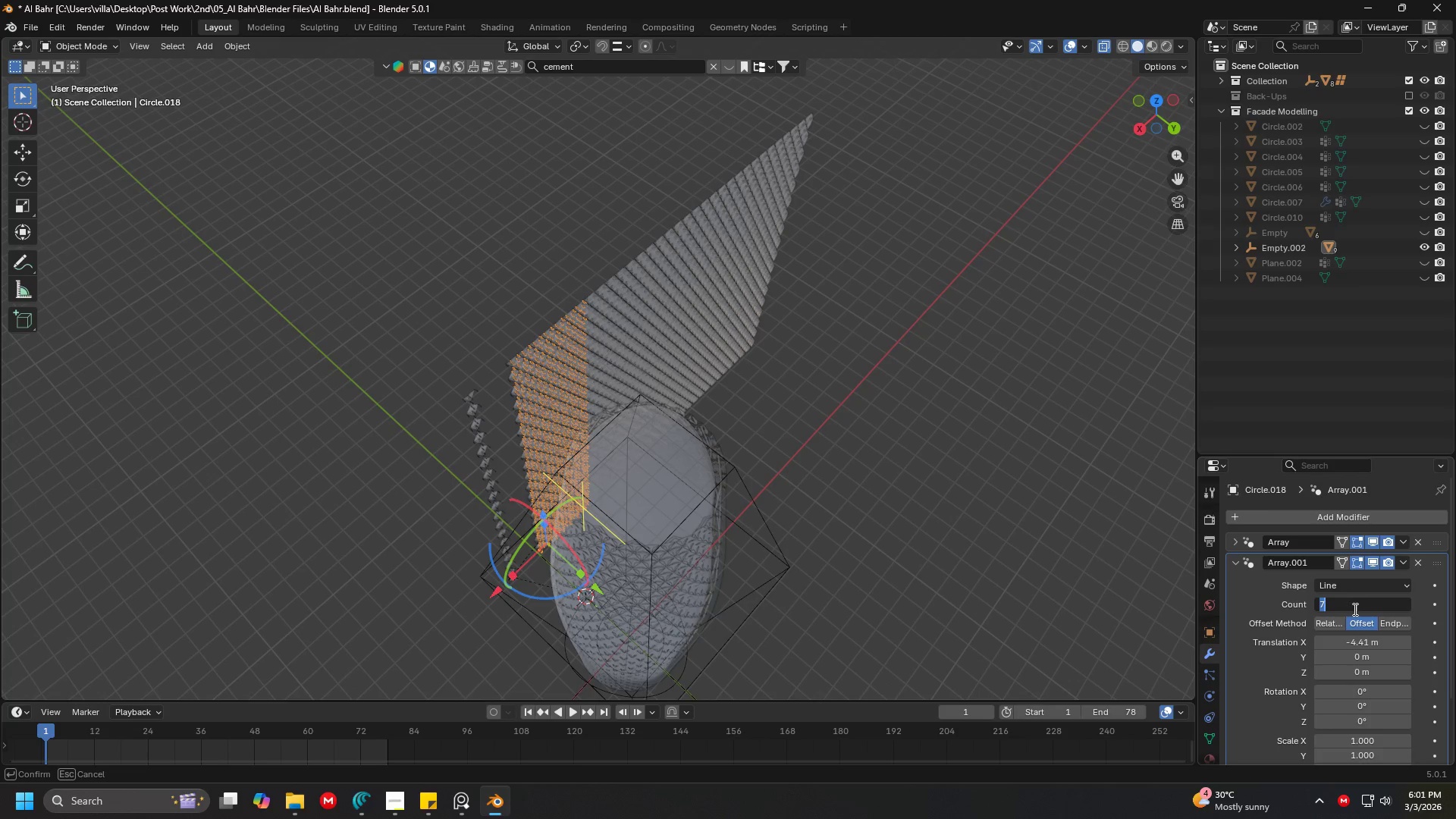 
type(20)
 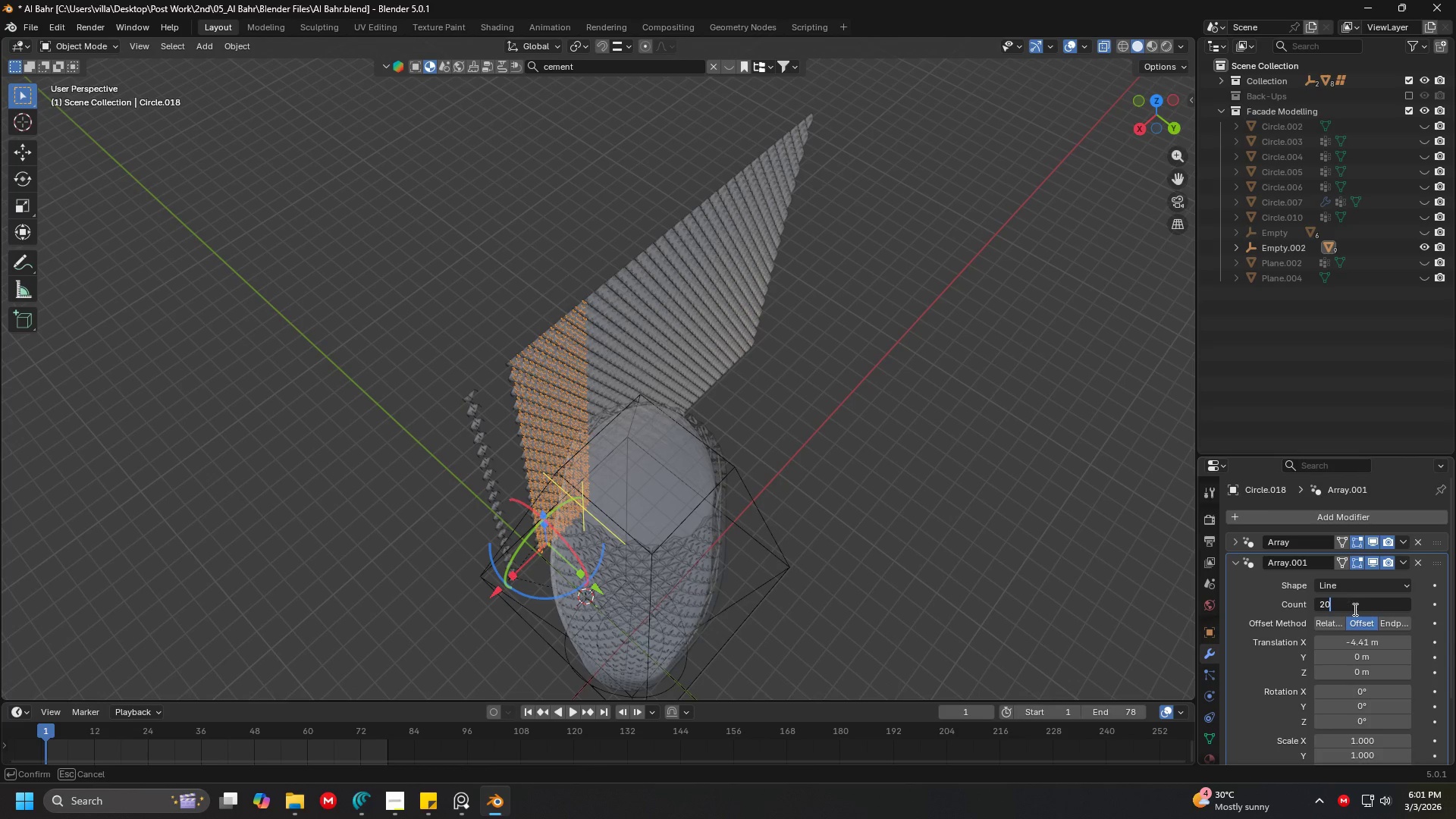 
key(Enter)
 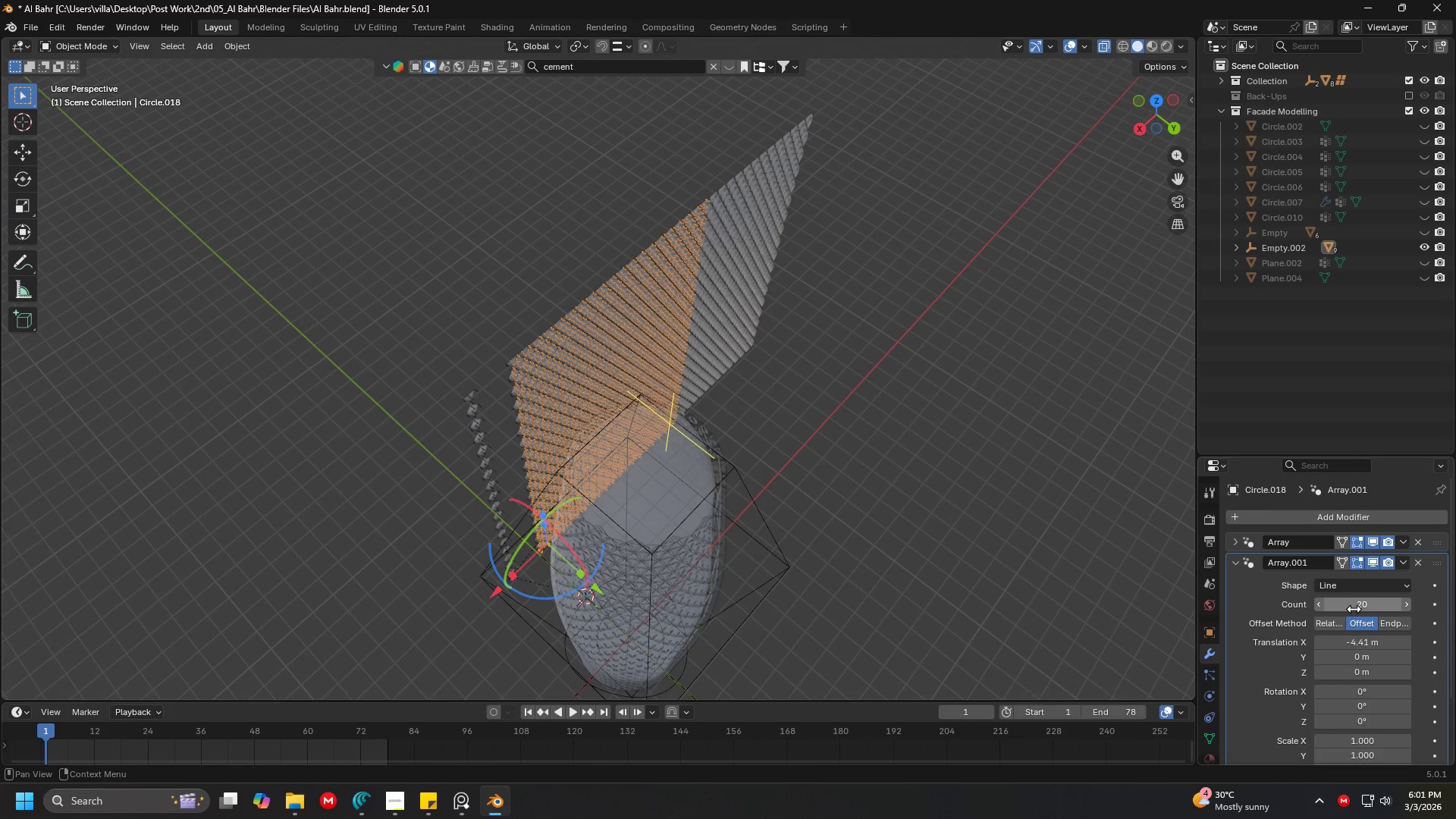 
left_click([1365, 609])
 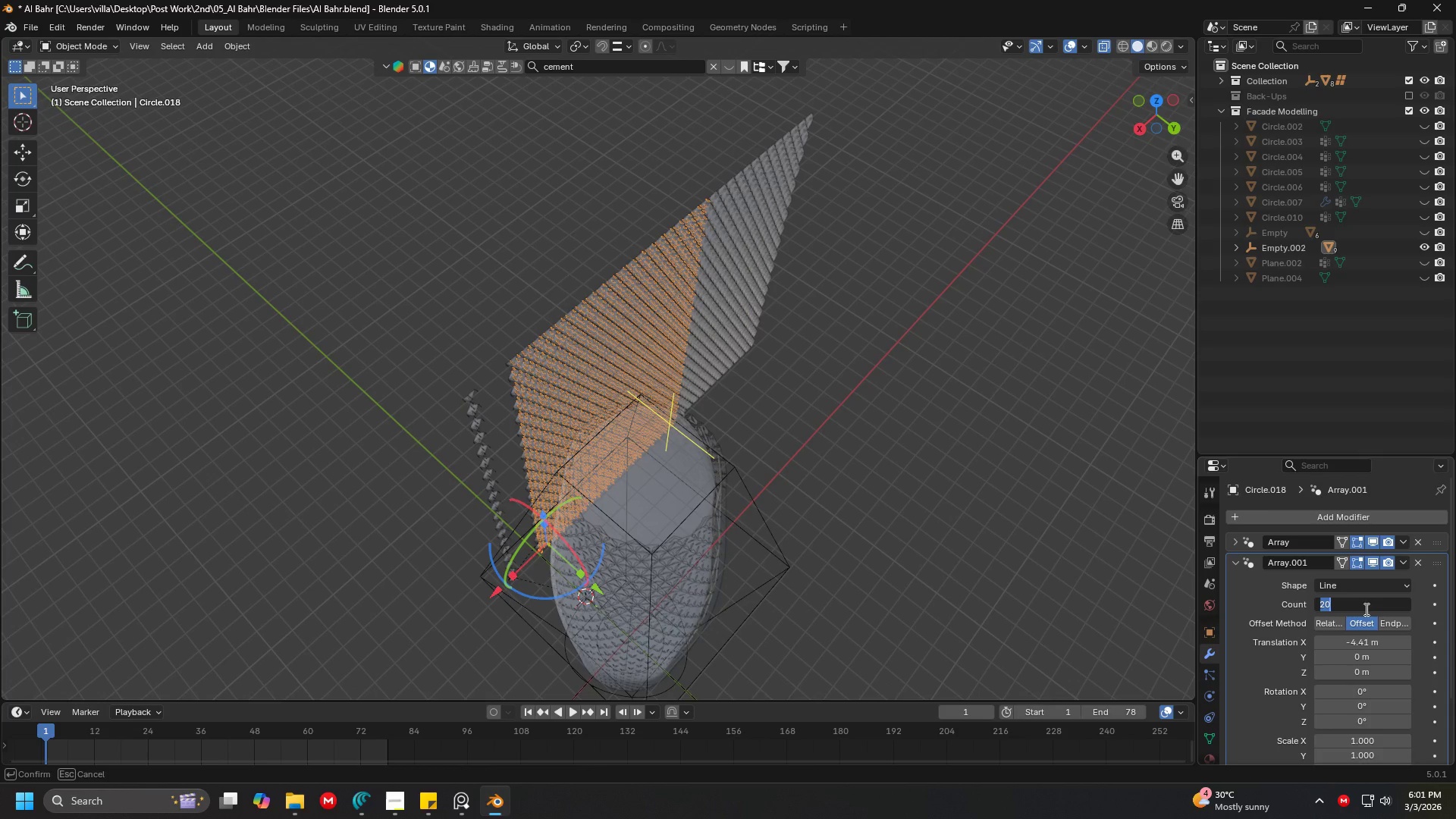 
type(40)
key(Backspace)
key(Backspace)
type(37)
 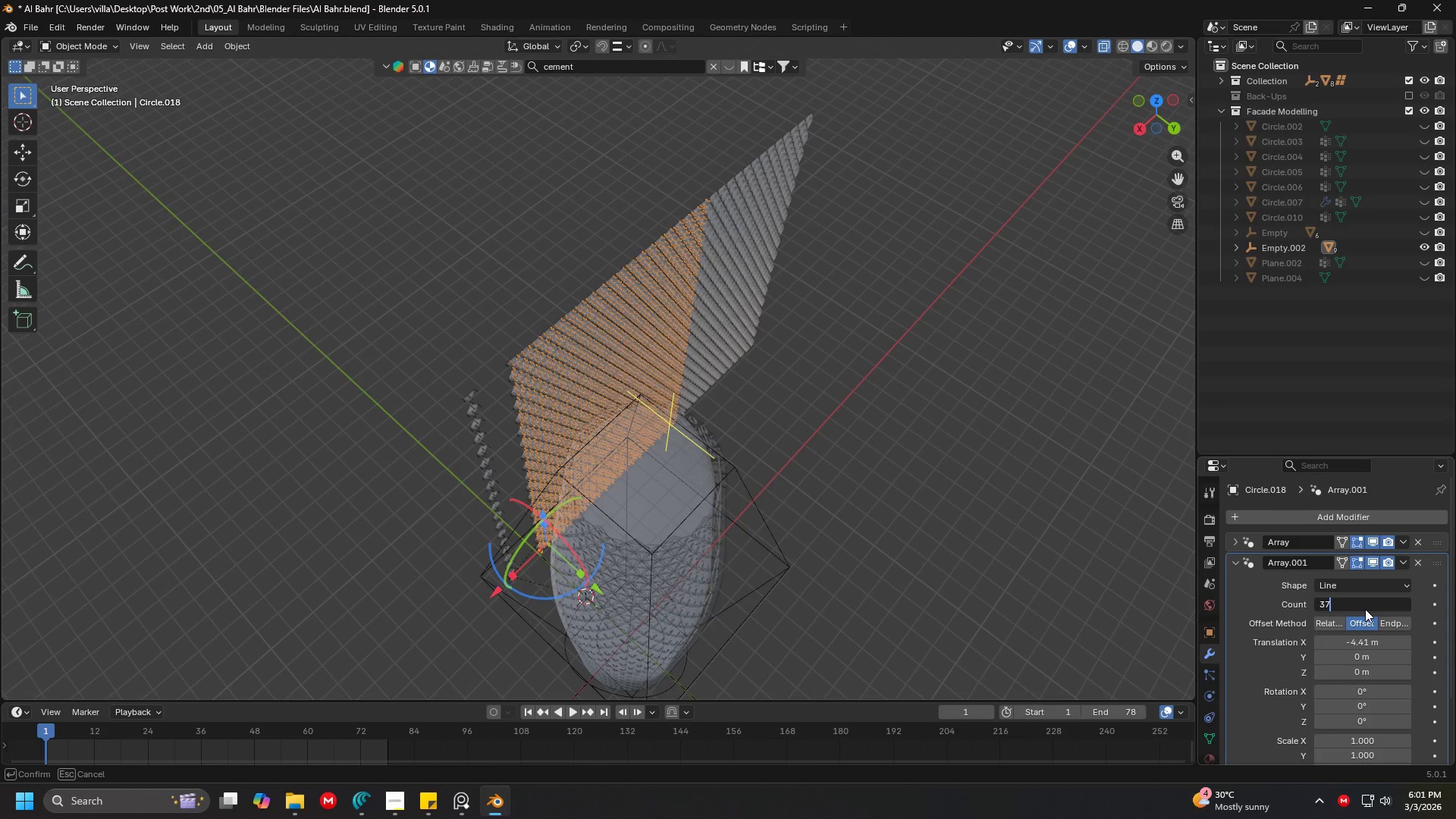 
key(Enter)
 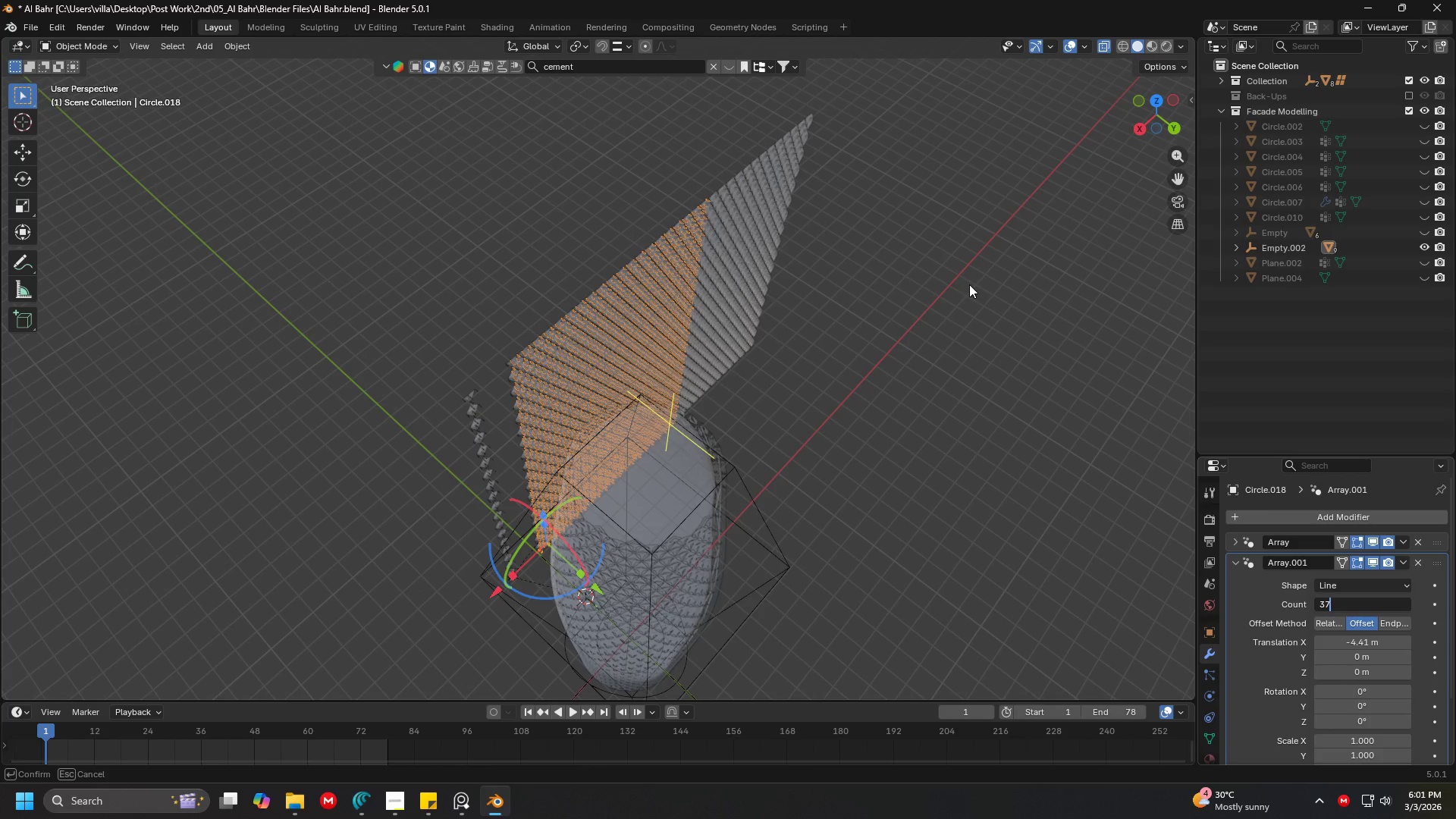 
wait(6.38)
 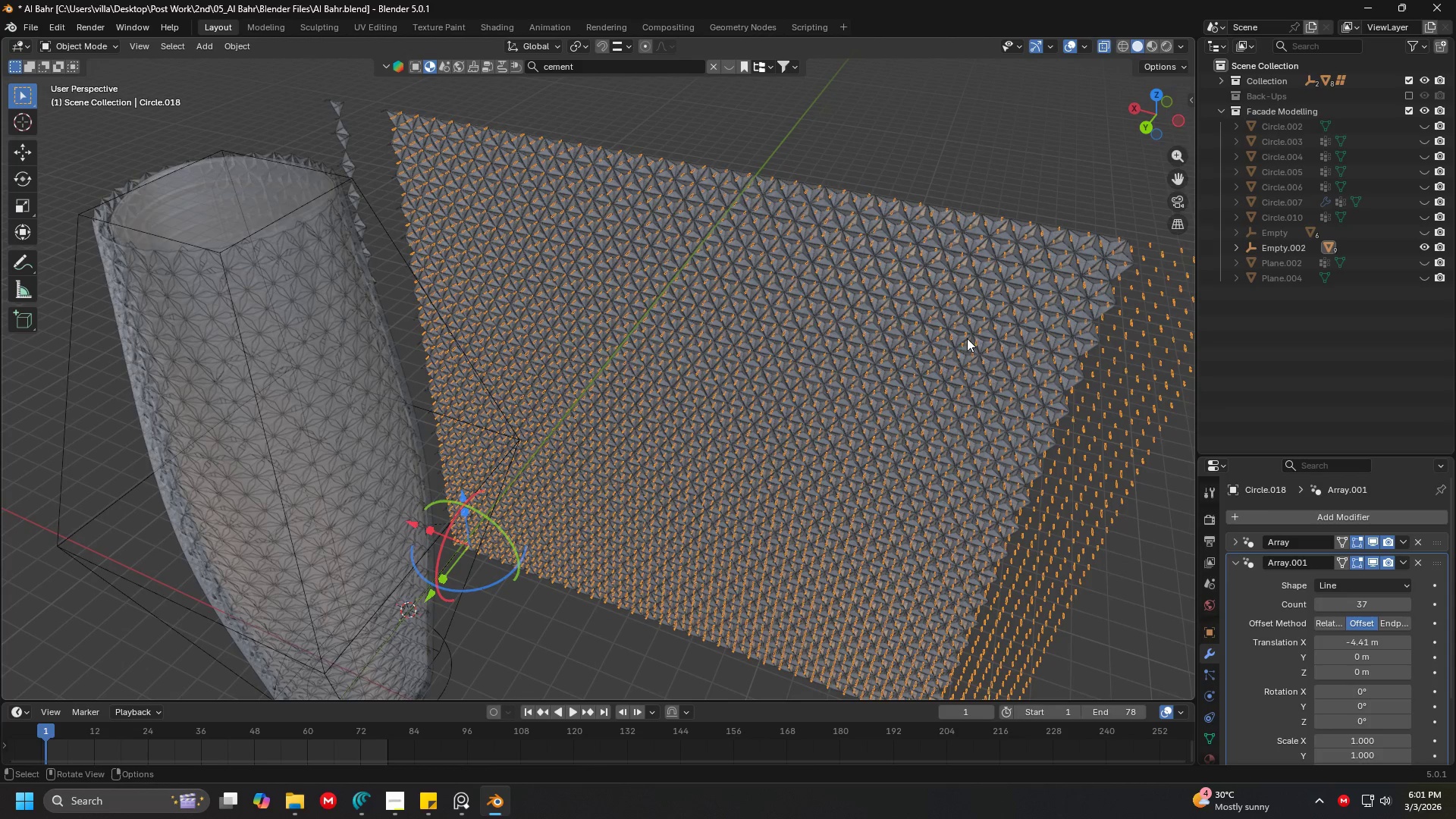 
key(Shift+ShiftLeft)
 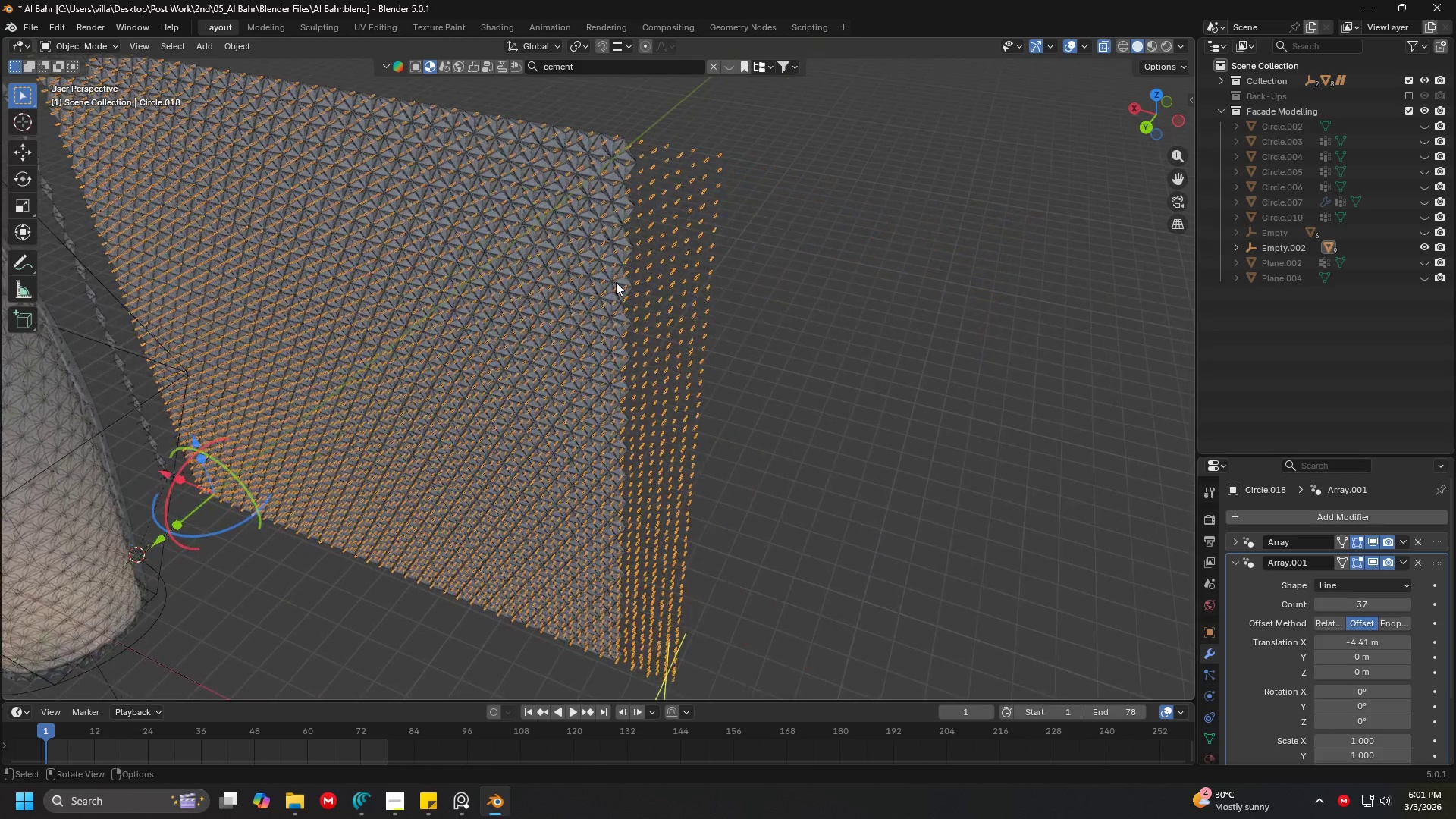 
scroll: coordinate [714, 225], scroll_direction: up, amount: 3.0
 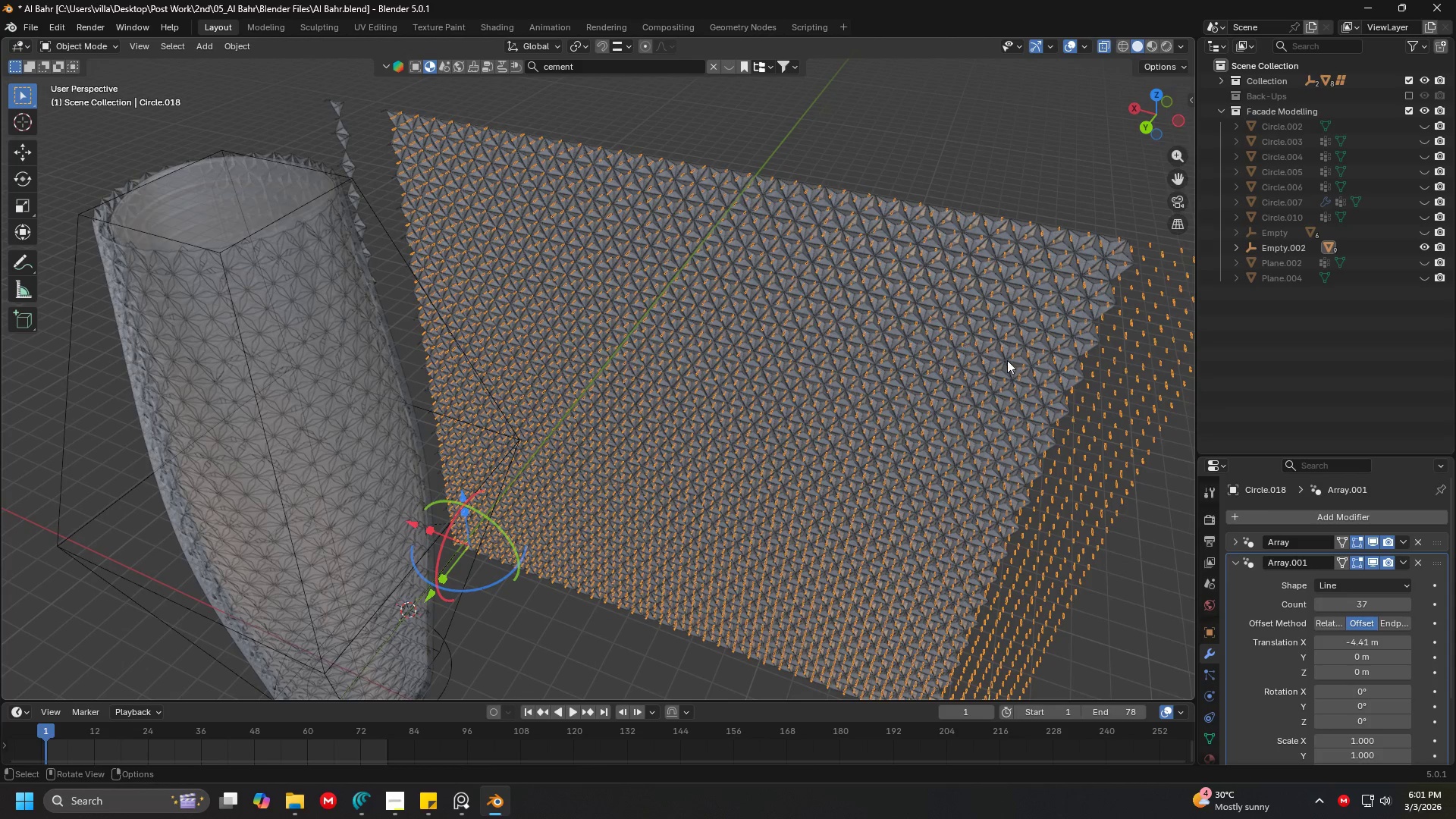 
key(Shift+ShiftLeft)
 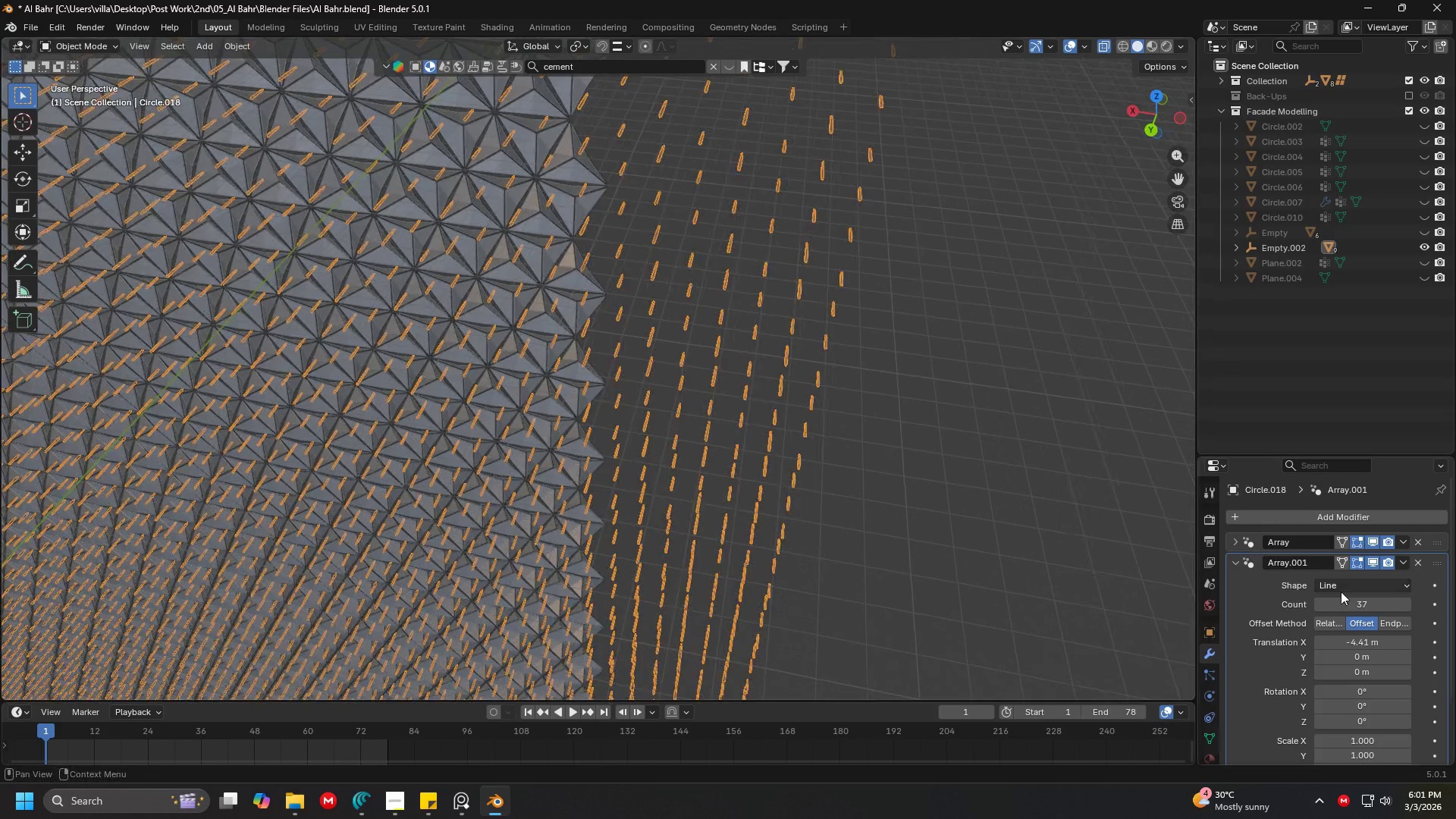 
scroll: coordinate [660, 294], scroll_direction: up, amount: 3.0
 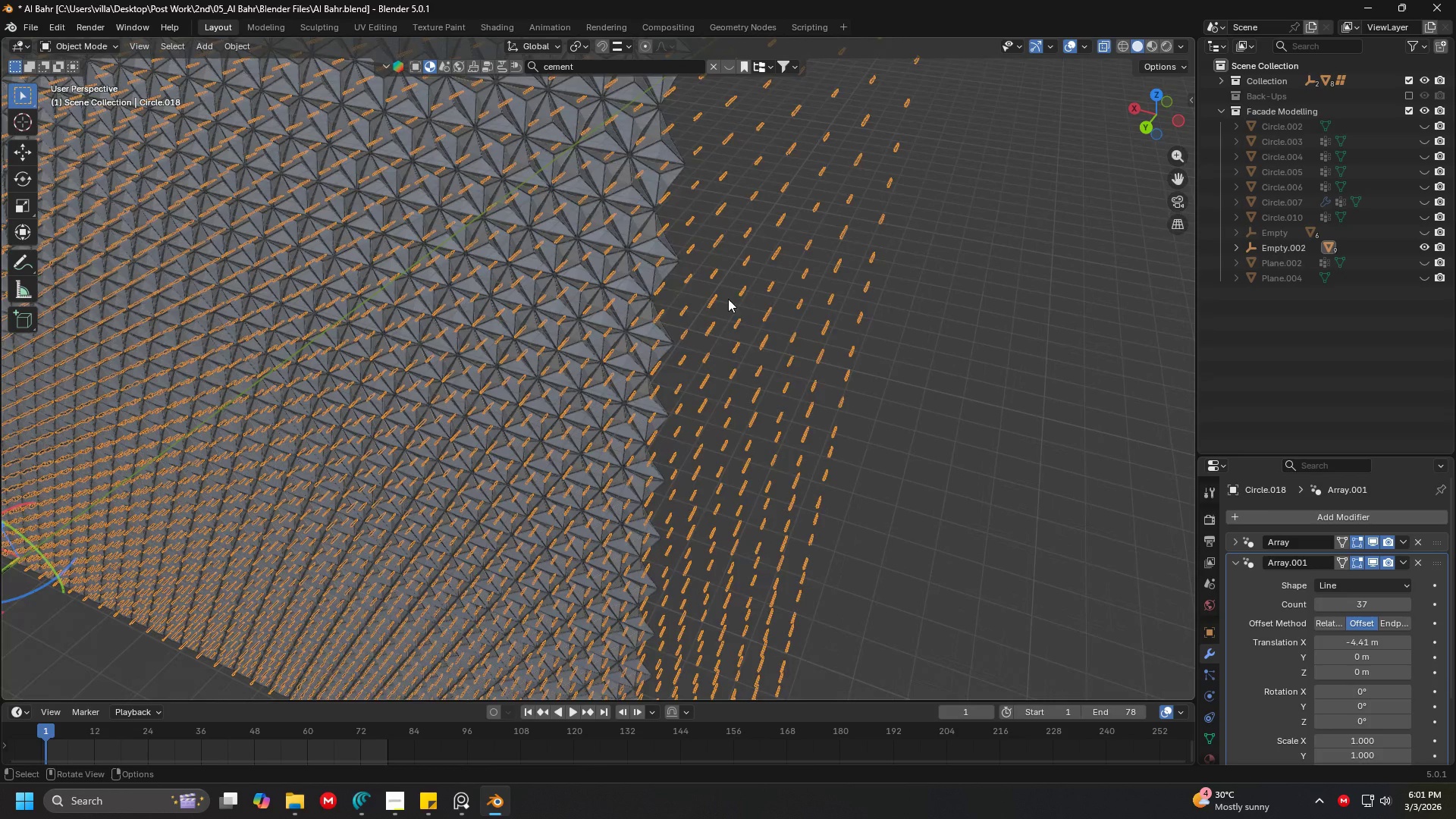 
left_click([1360, 605])
 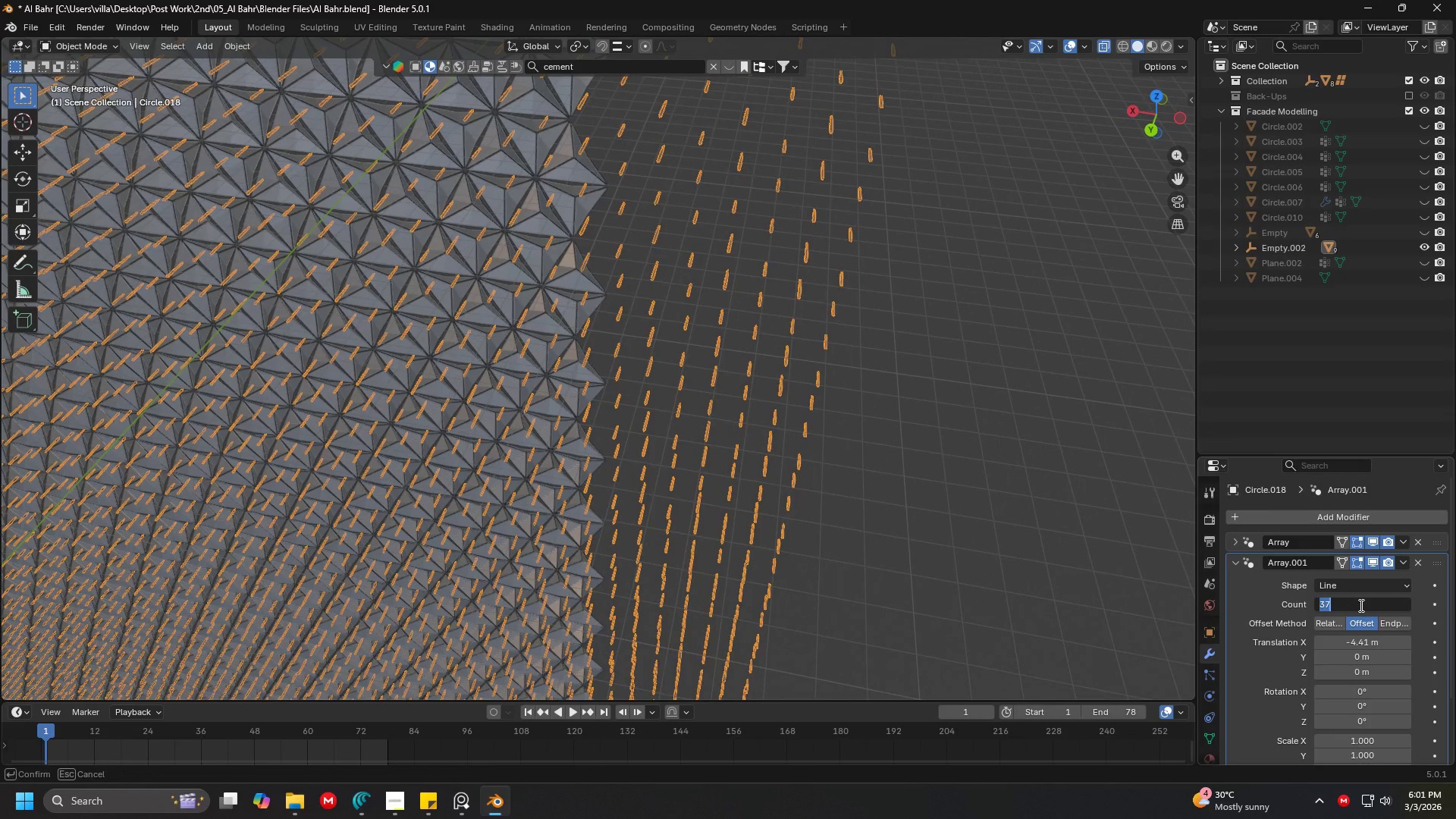 
key(4)
 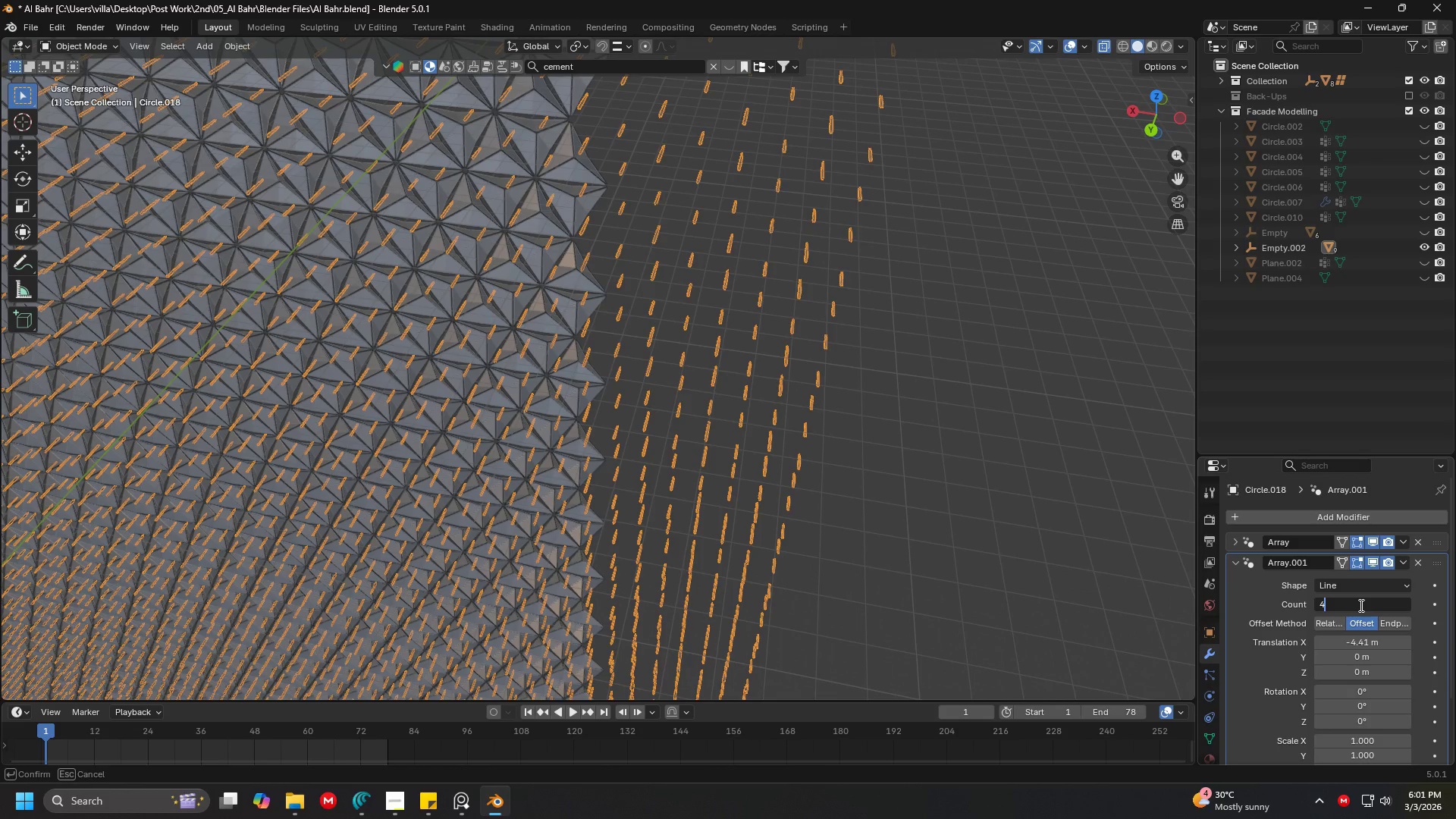 
key(Enter)
 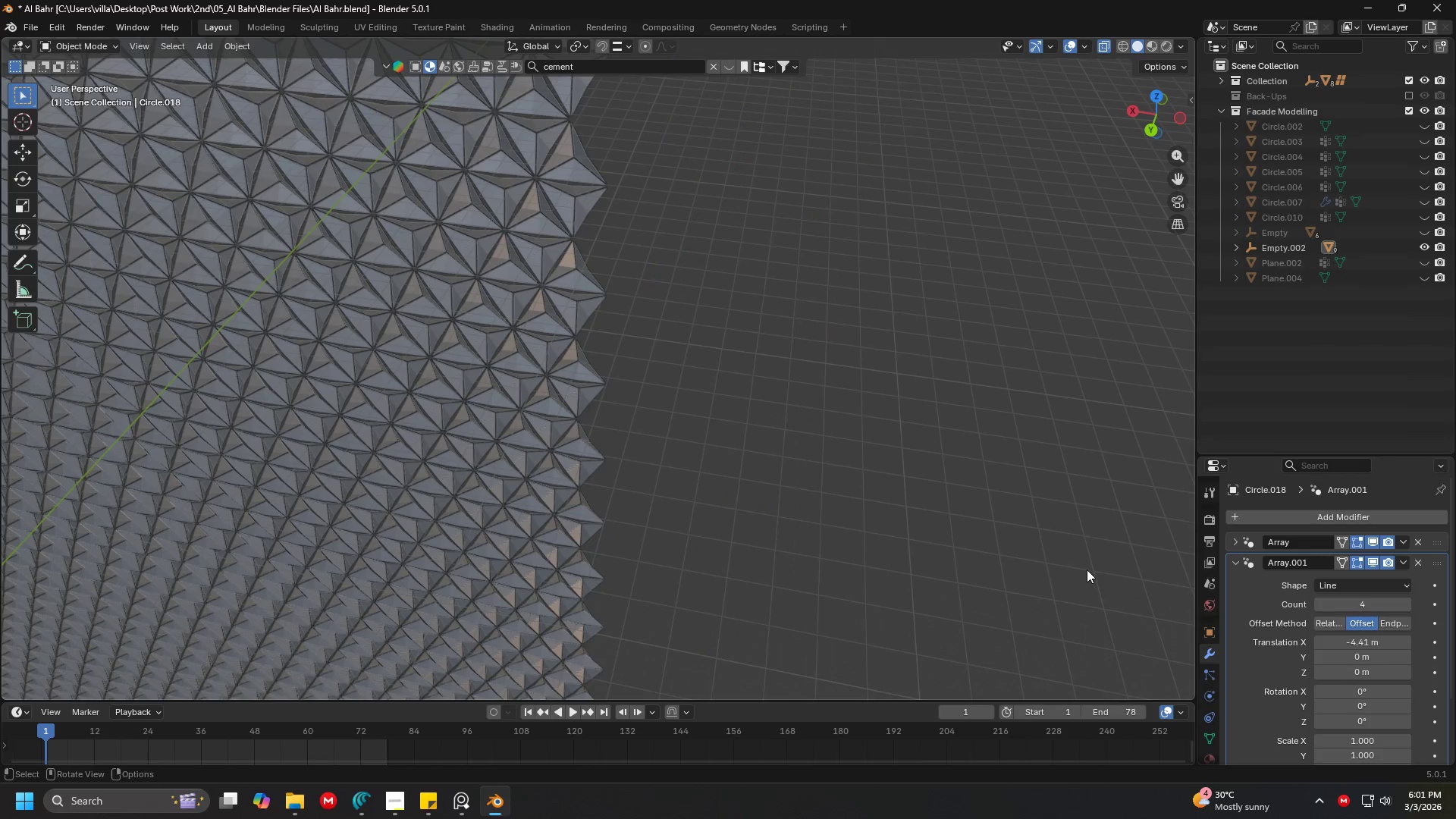 
left_click([1373, 606])
 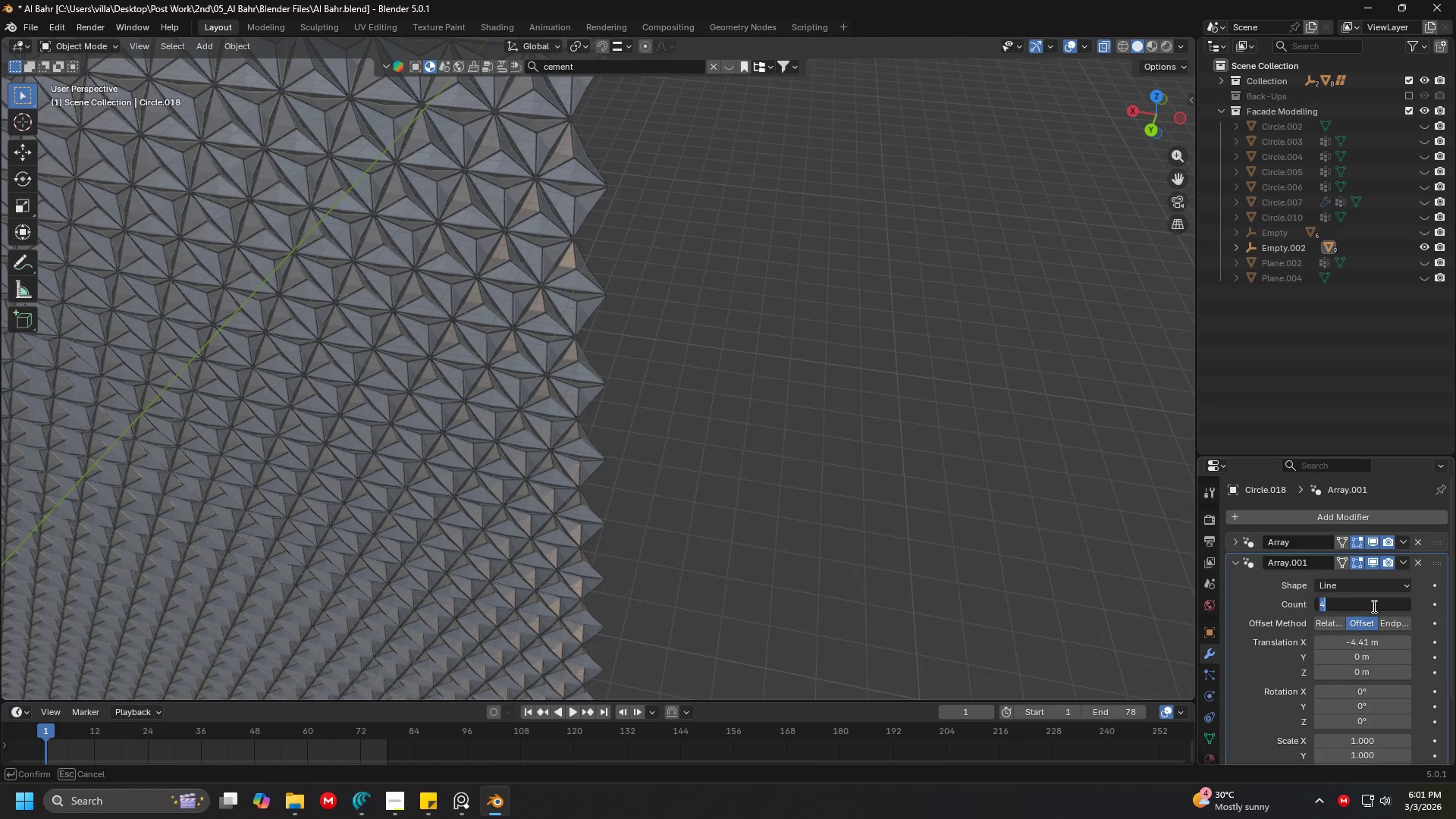 
type(34)
 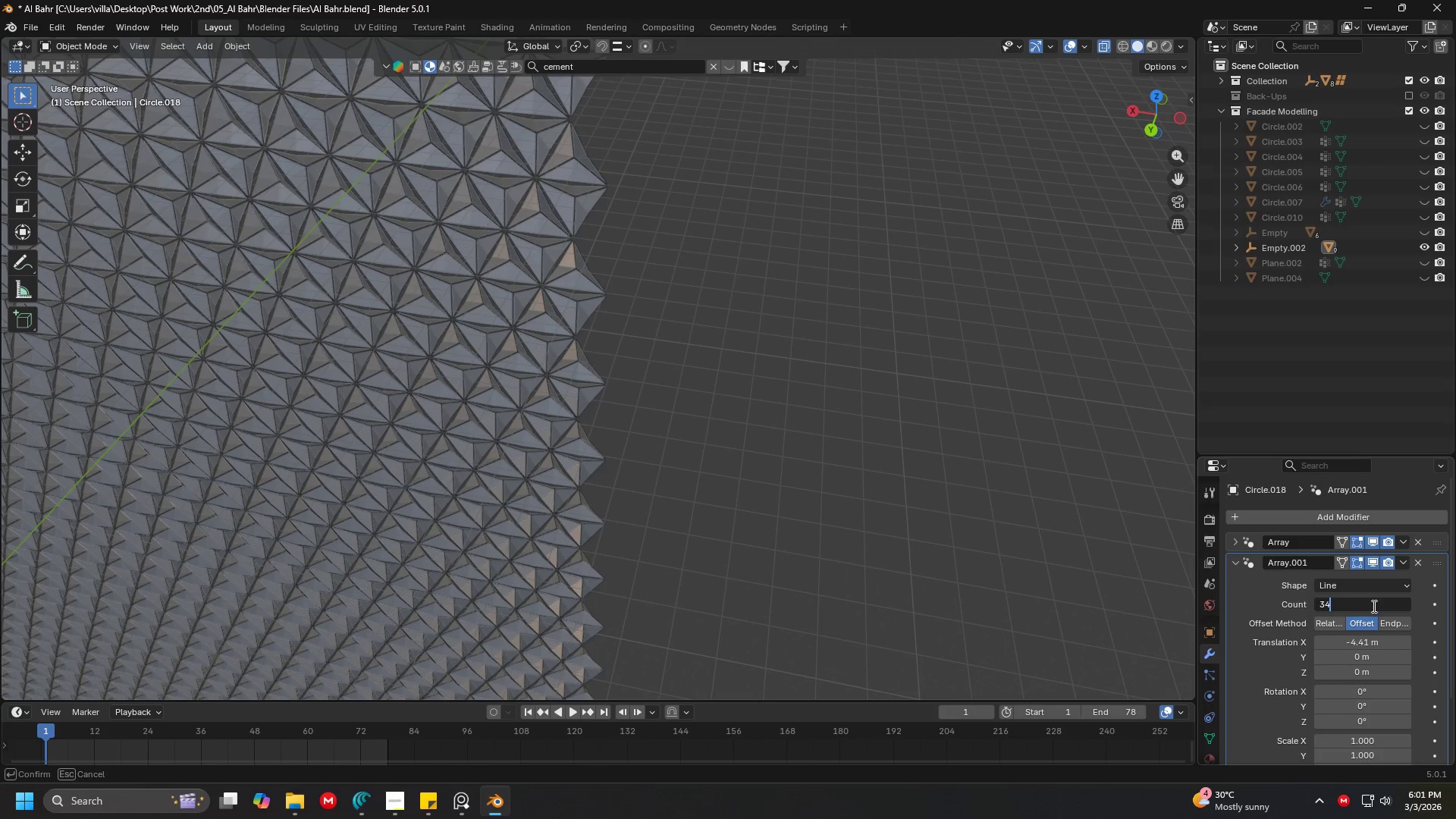 
key(Enter)
 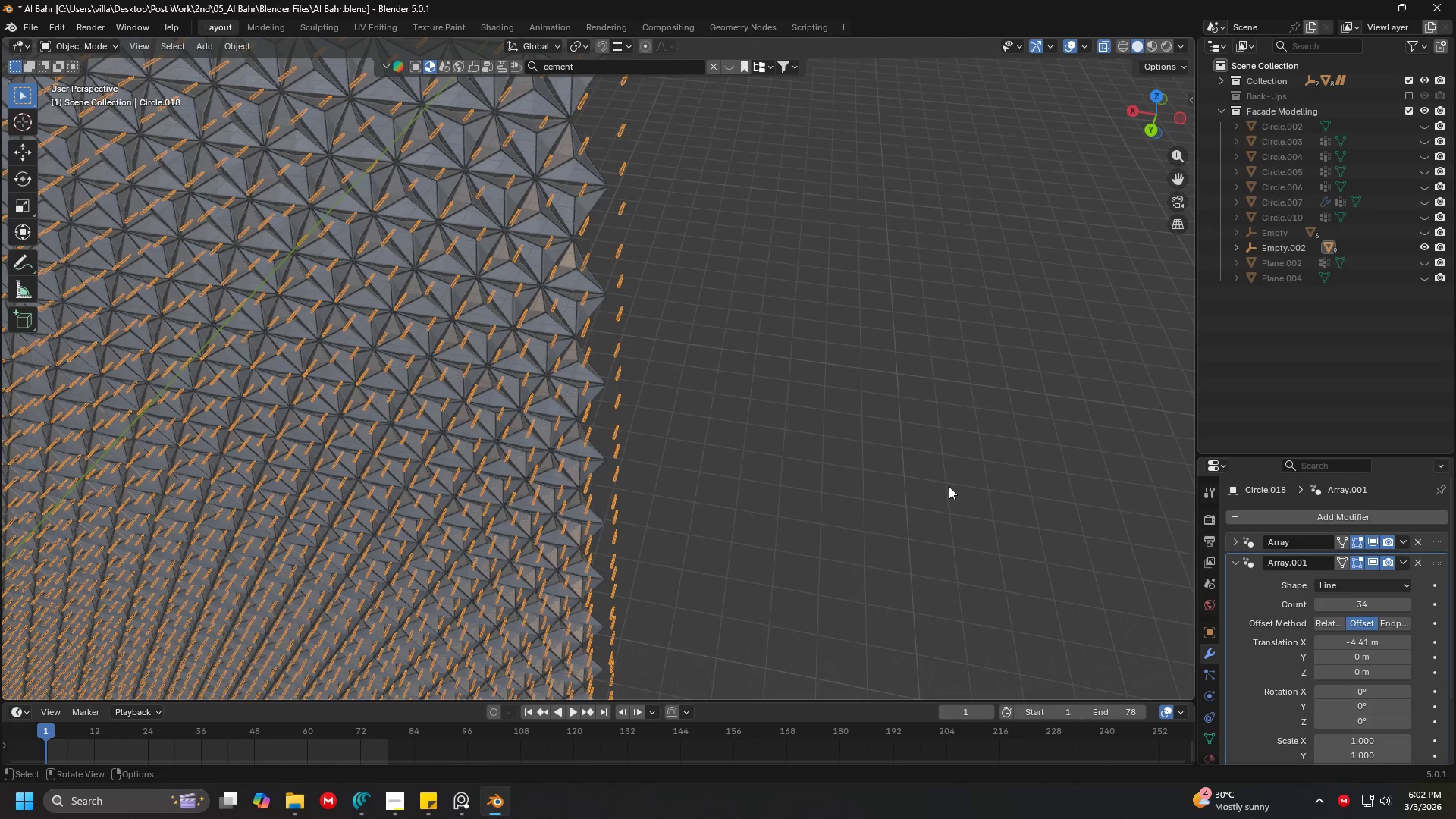 
wait(6.53)
 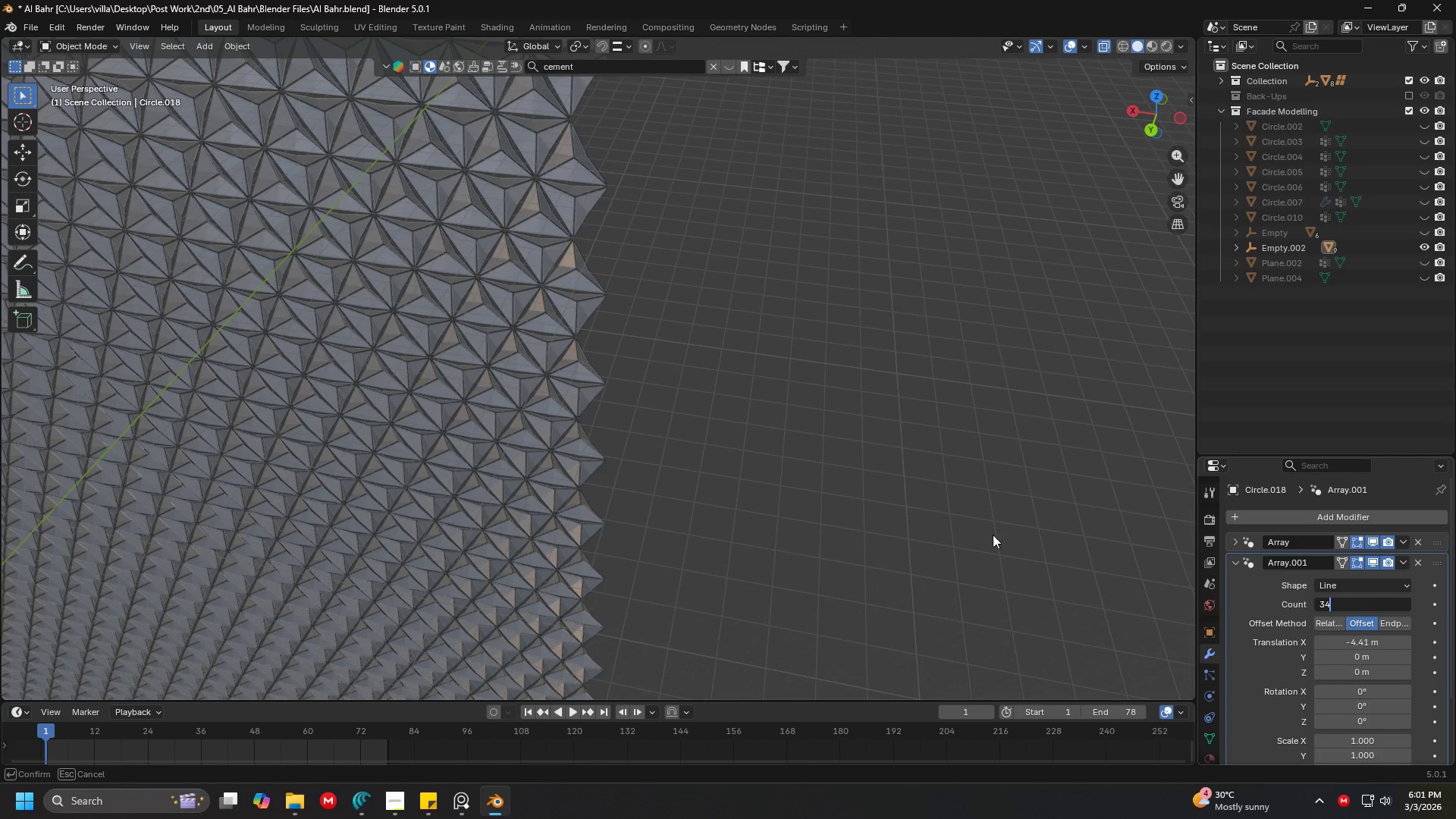 
scroll: coordinate [736, 412], scroll_direction: down, amount: 1.0
 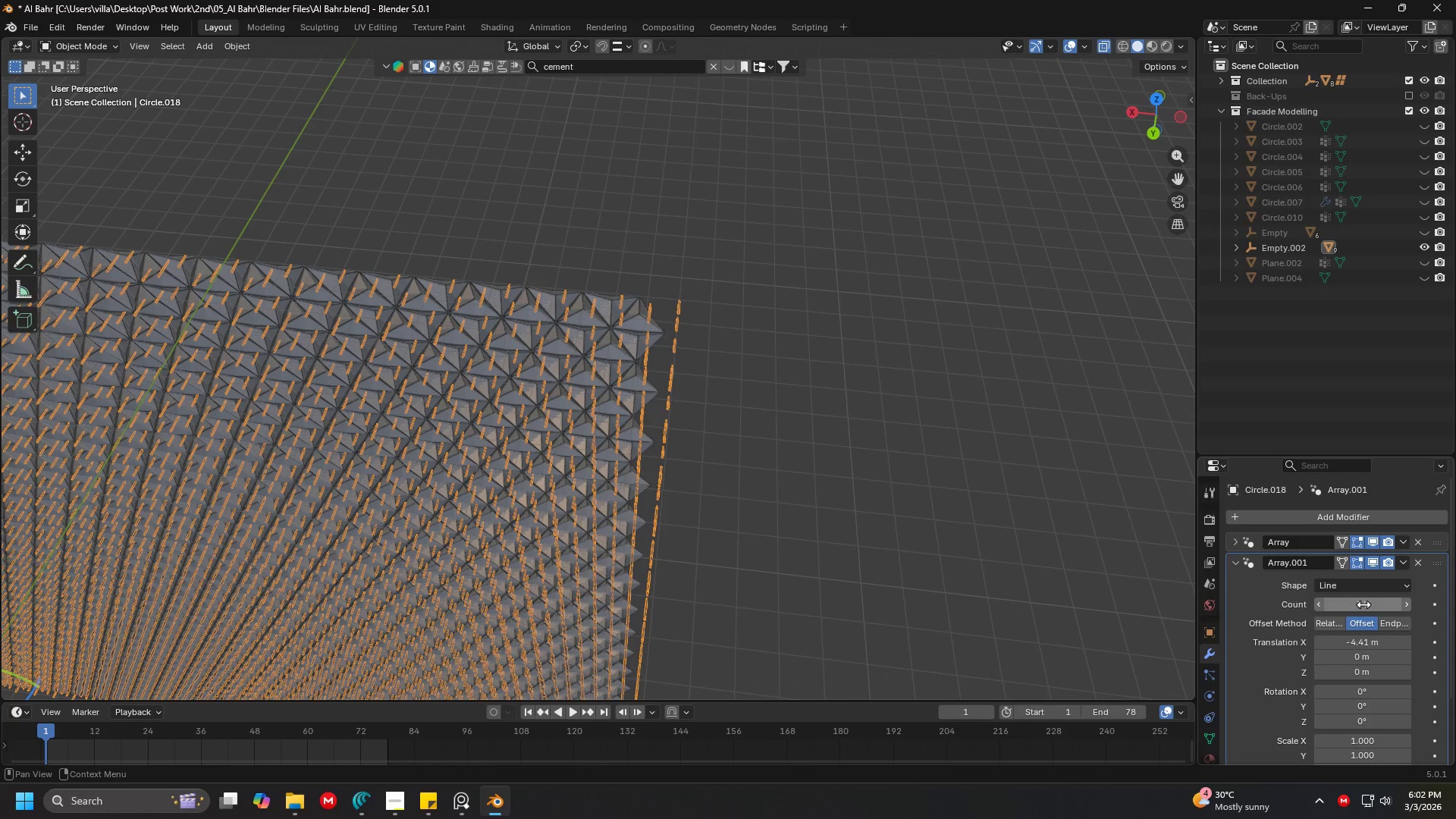 
double_click([1362, 600])
 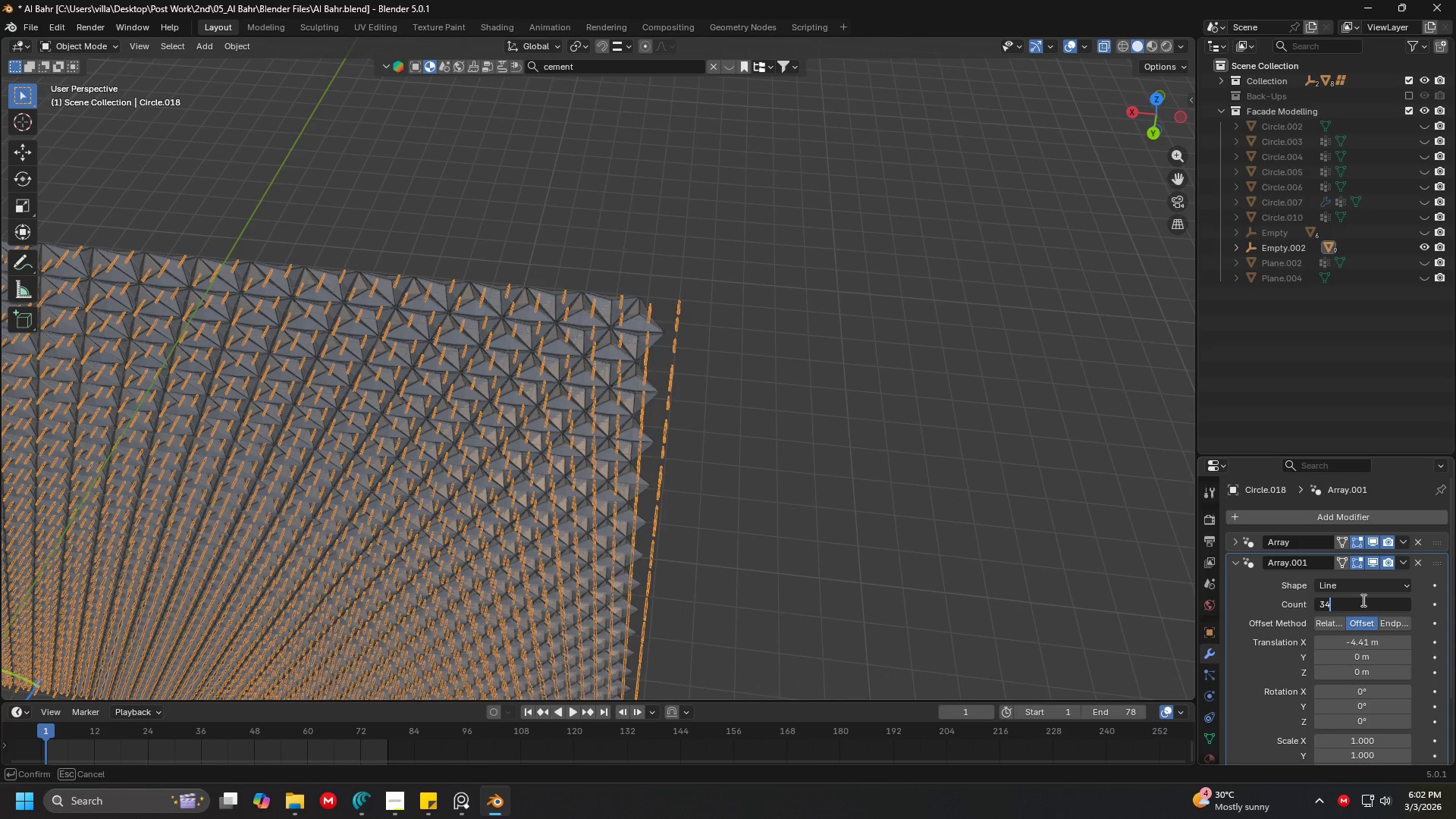 
key(Backspace)
 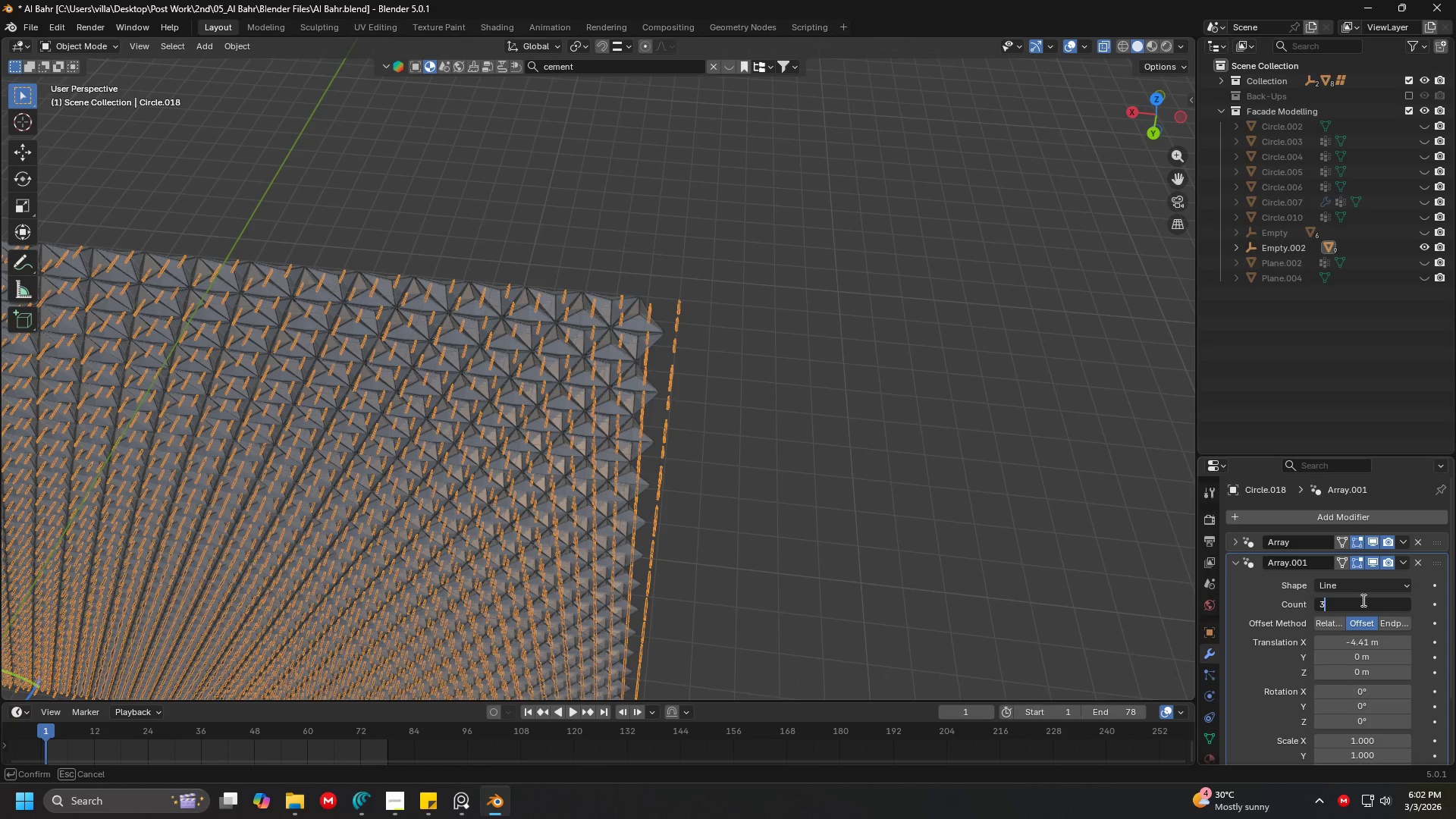 
key(3)
 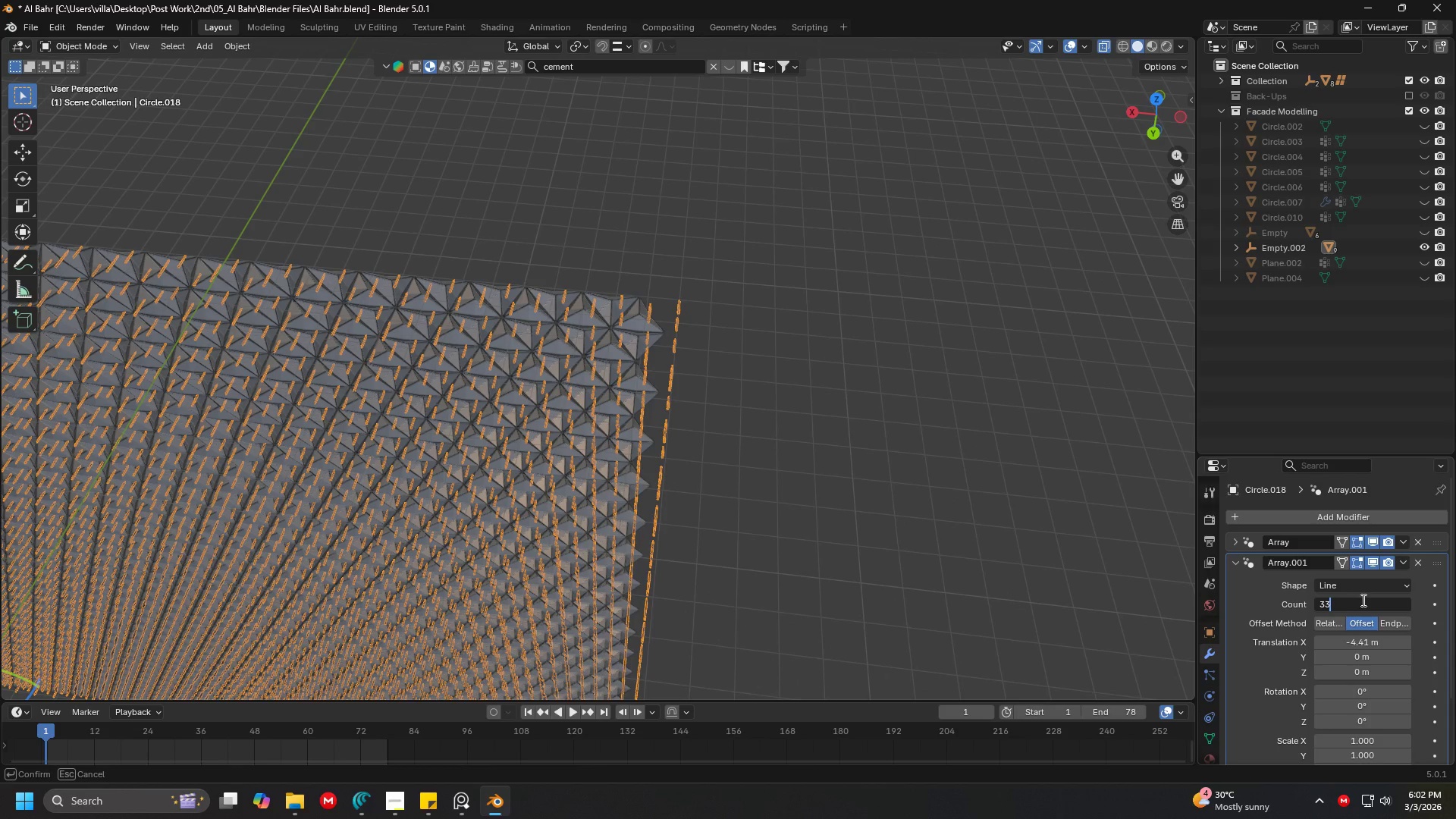 
key(Enter)
 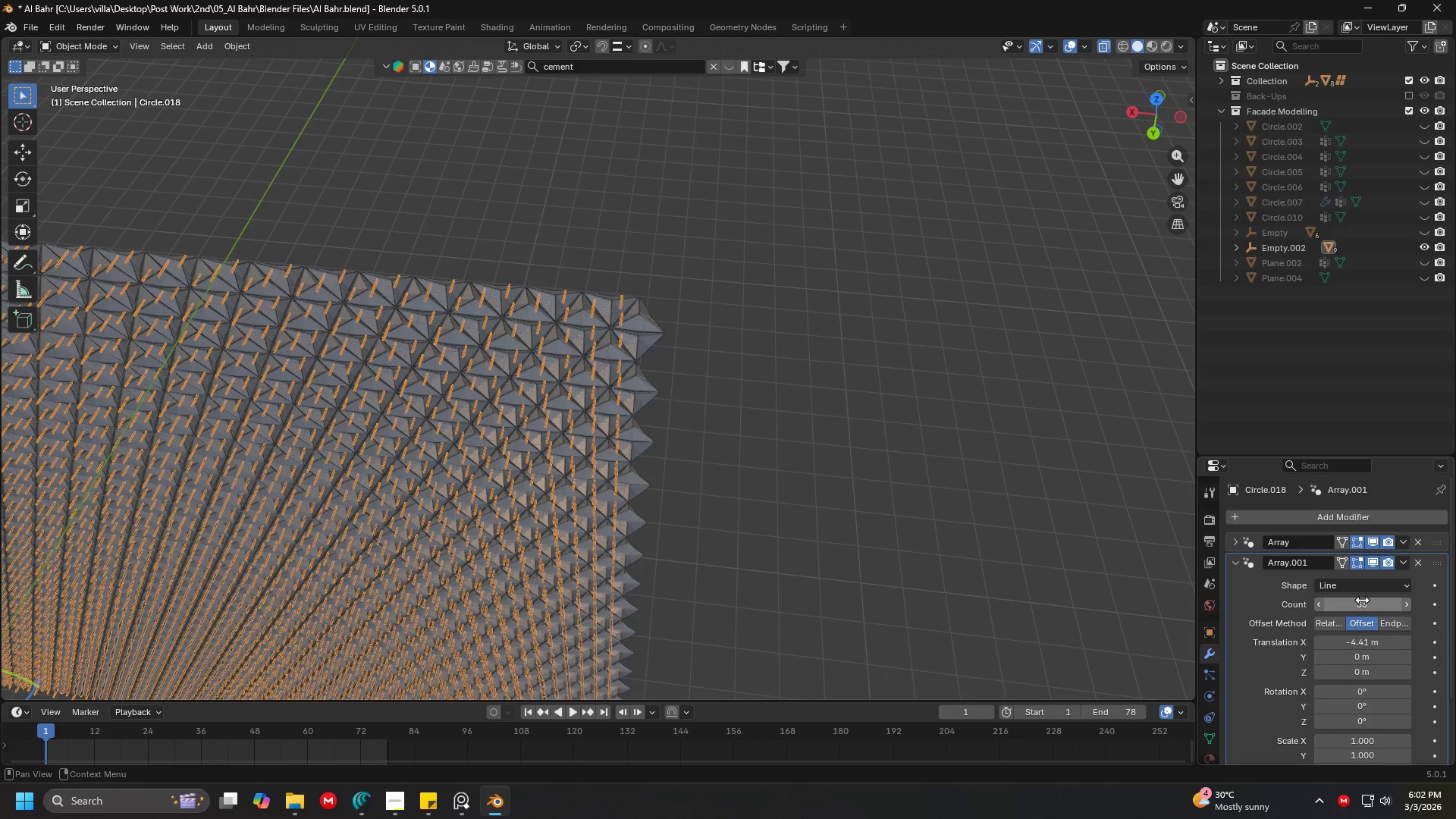 
wait(11.44)
 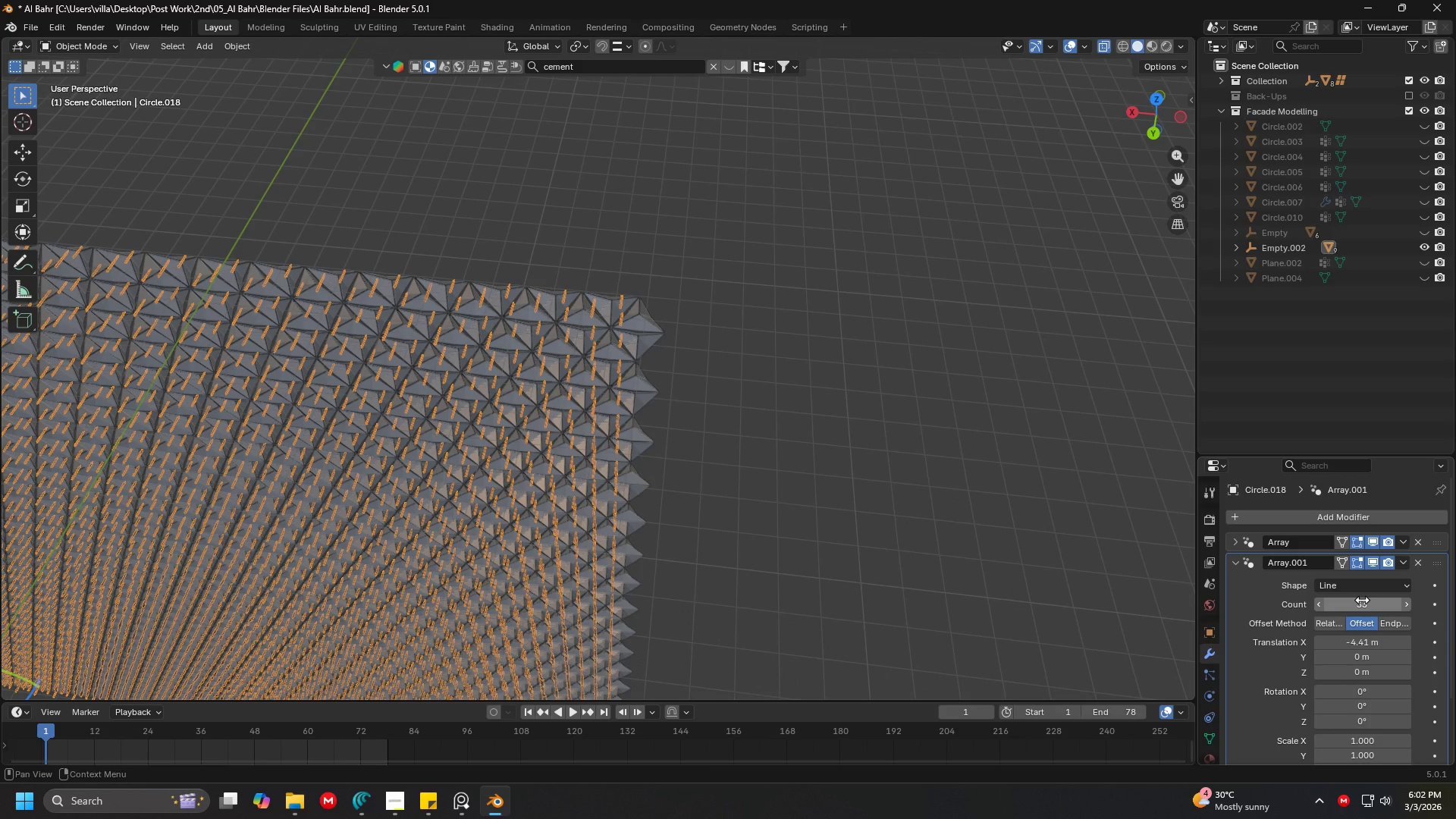 
scroll: coordinate [700, 485], scroll_direction: down, amount: 4.0
 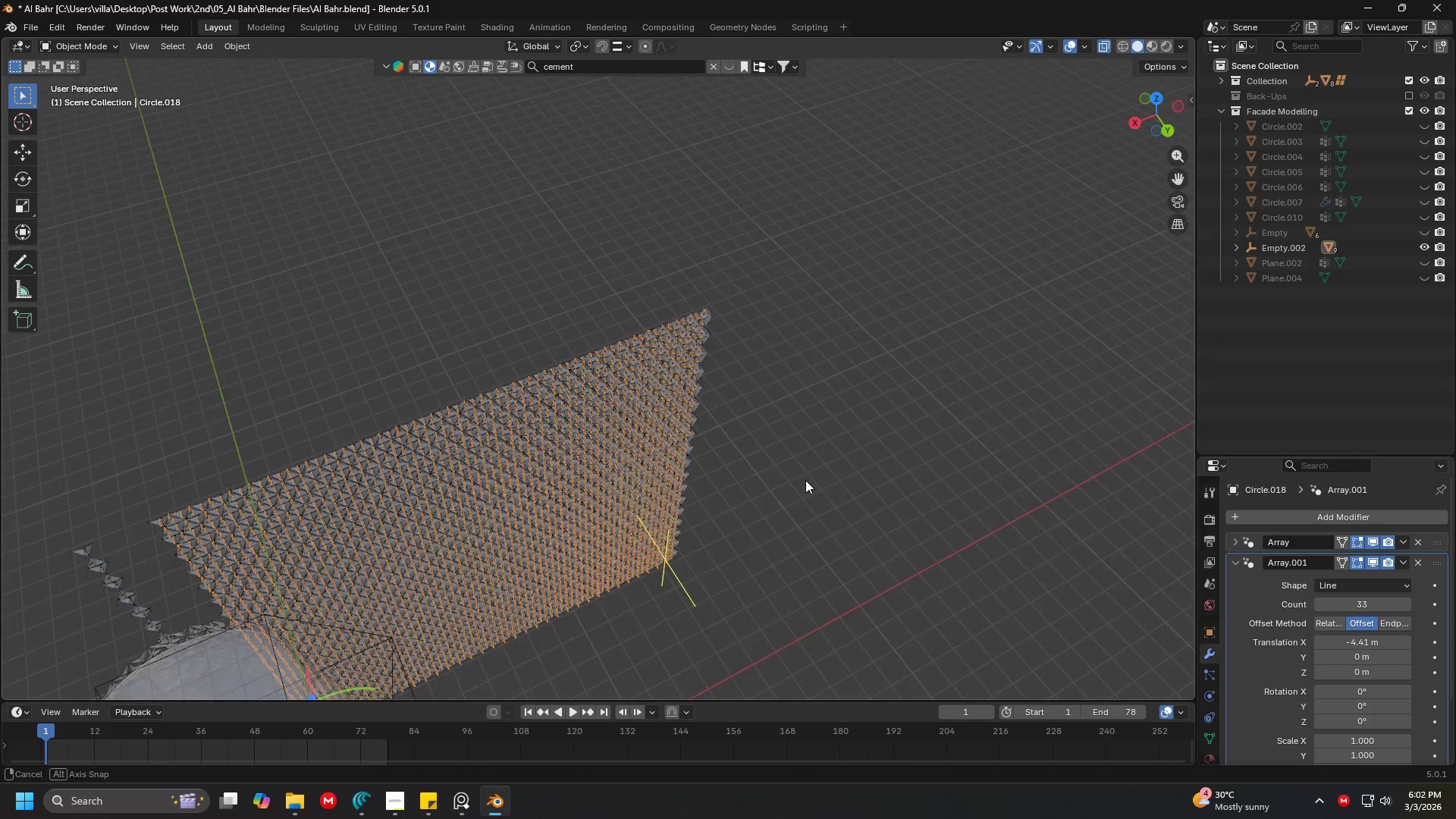 
left_click([862, 464])
 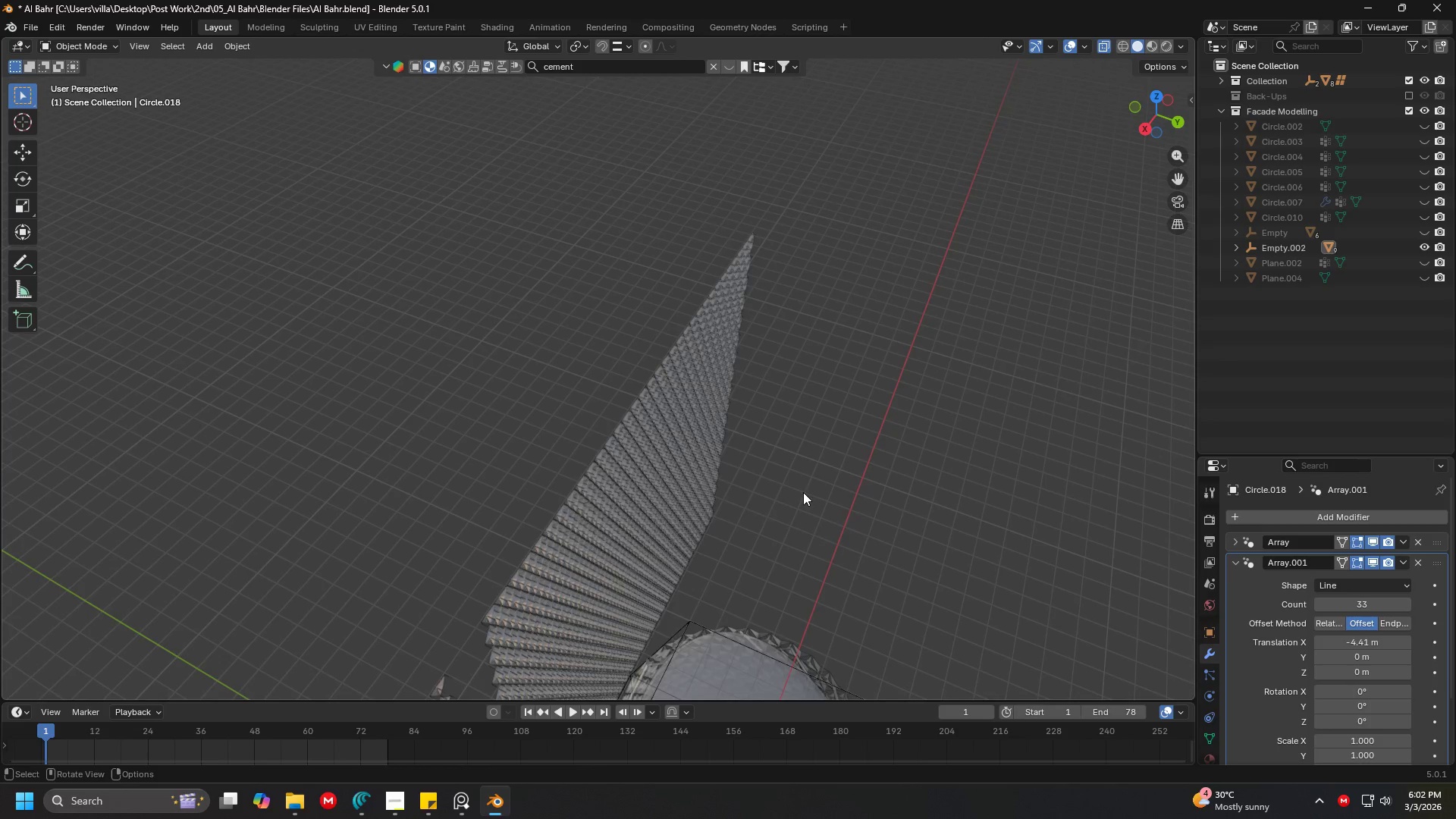 
scroll: coordinate [898, 457], scroll_direction: up, amount: 3.0
 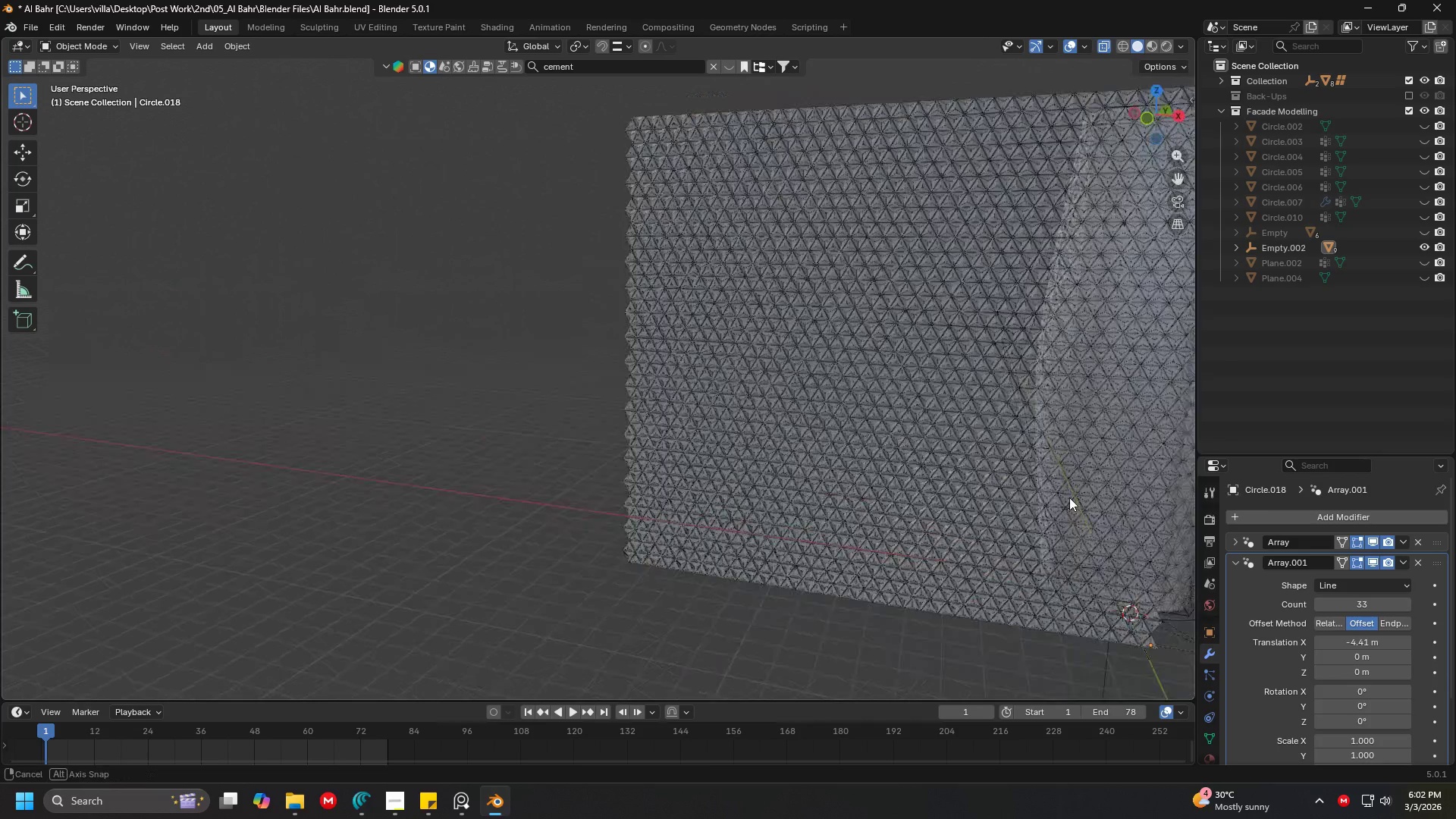 
hold_key(key=ShiftLeft, duration=0.62)
 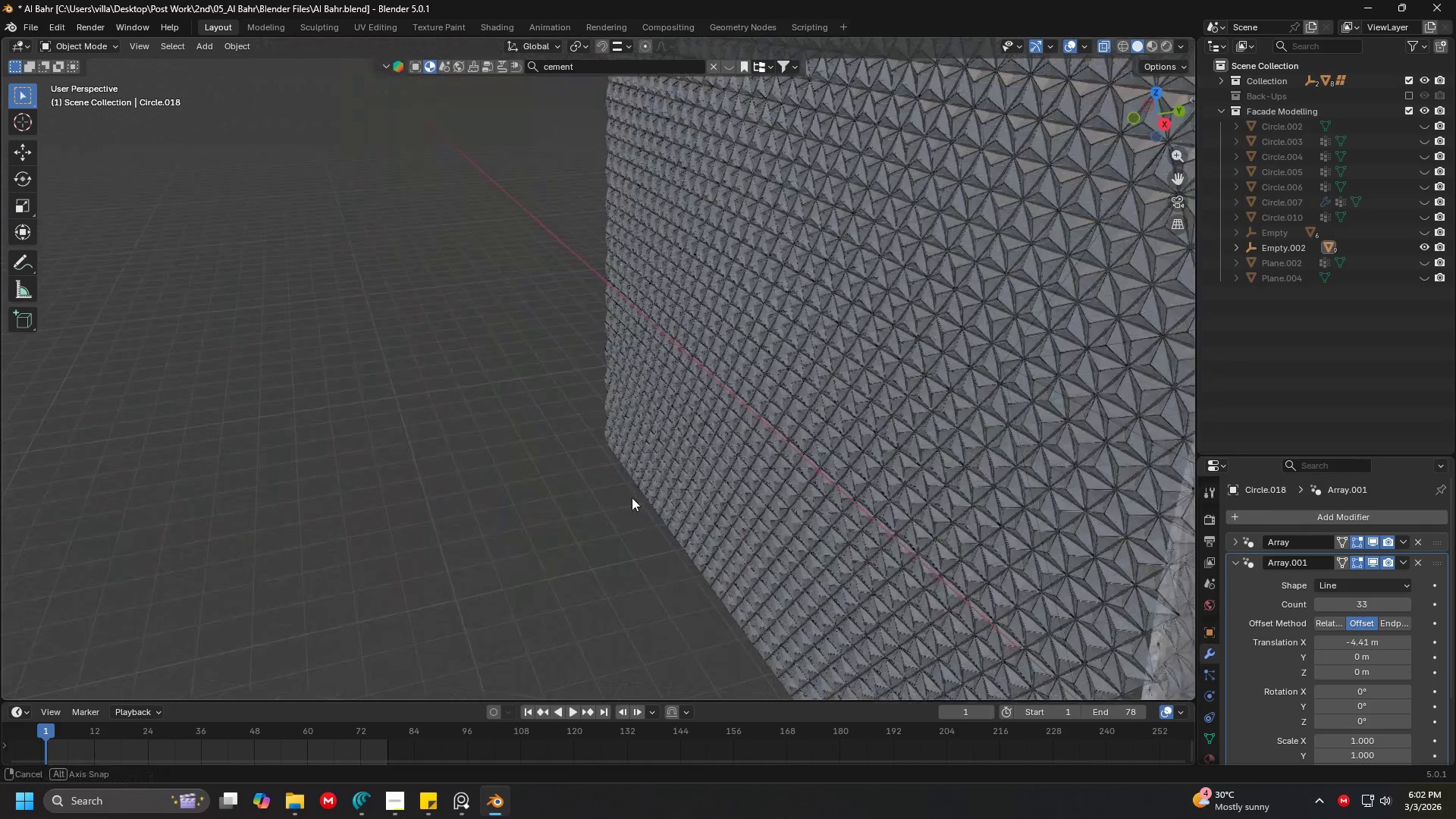 
scroll: coordinate [1072, 497], scroll_direction: up, amount: 4.0
 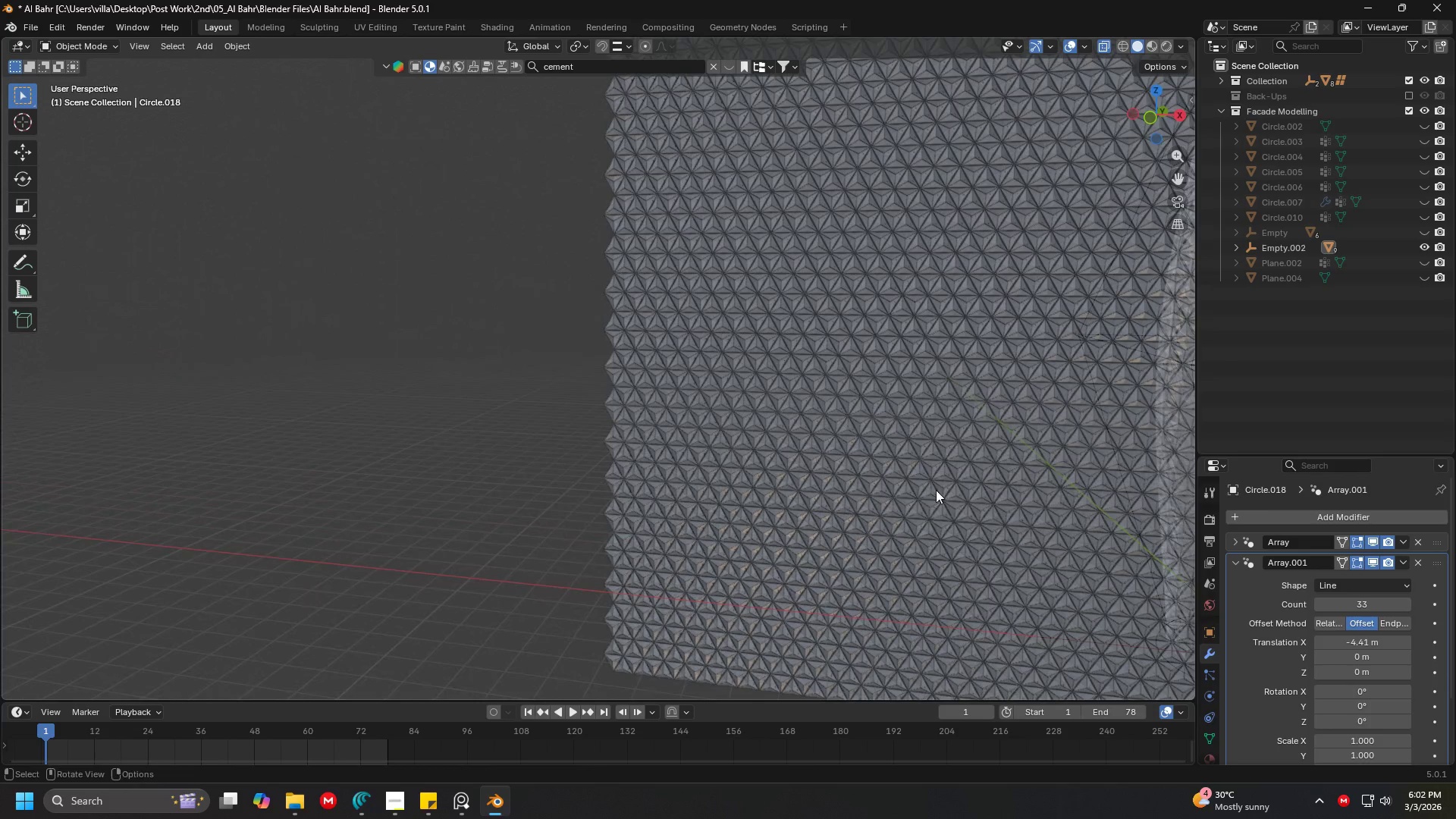 
key(Shift+ShiftLeft)
 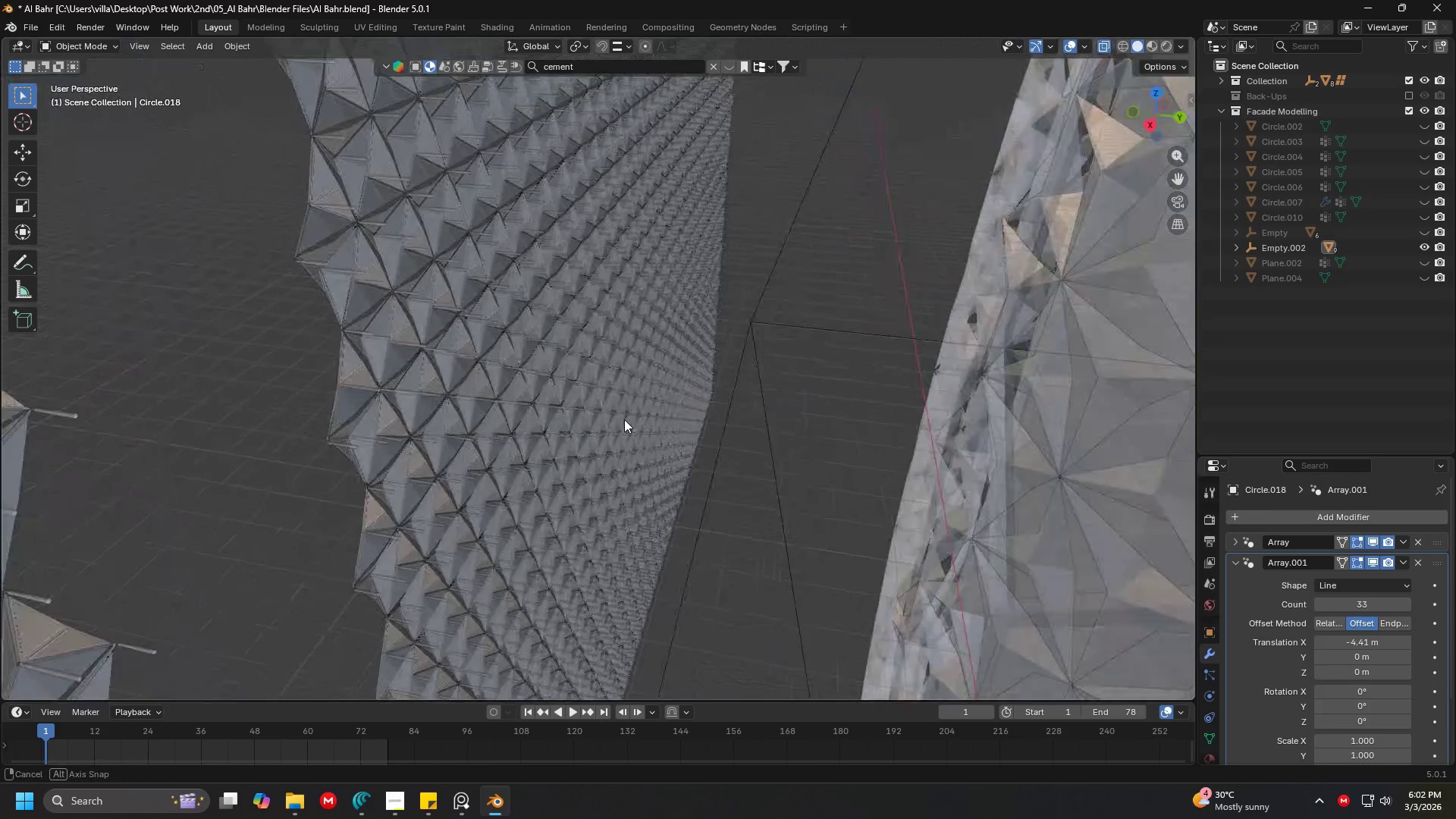 
scroll: coordinate [600, 494], scroll_direction: up, amount: 1.0
 